 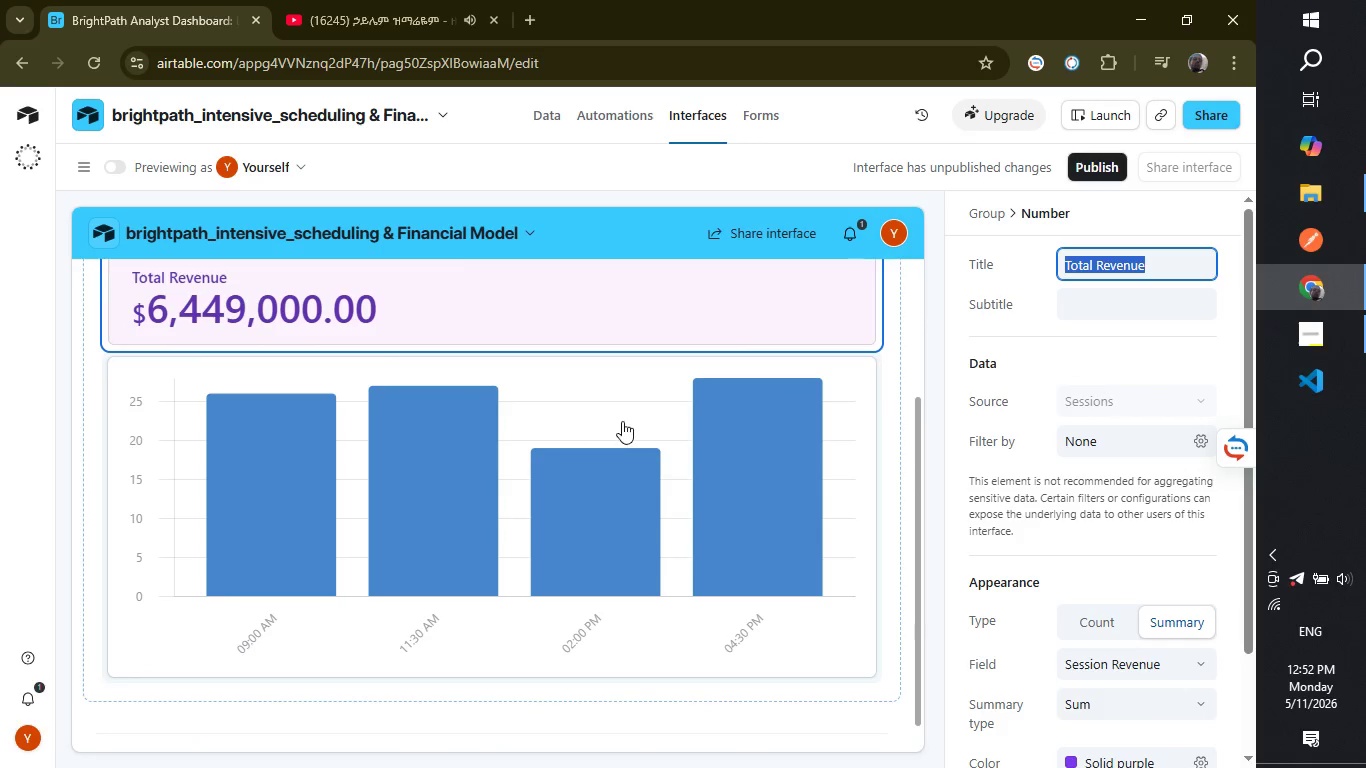 
left_click([627, 420])
 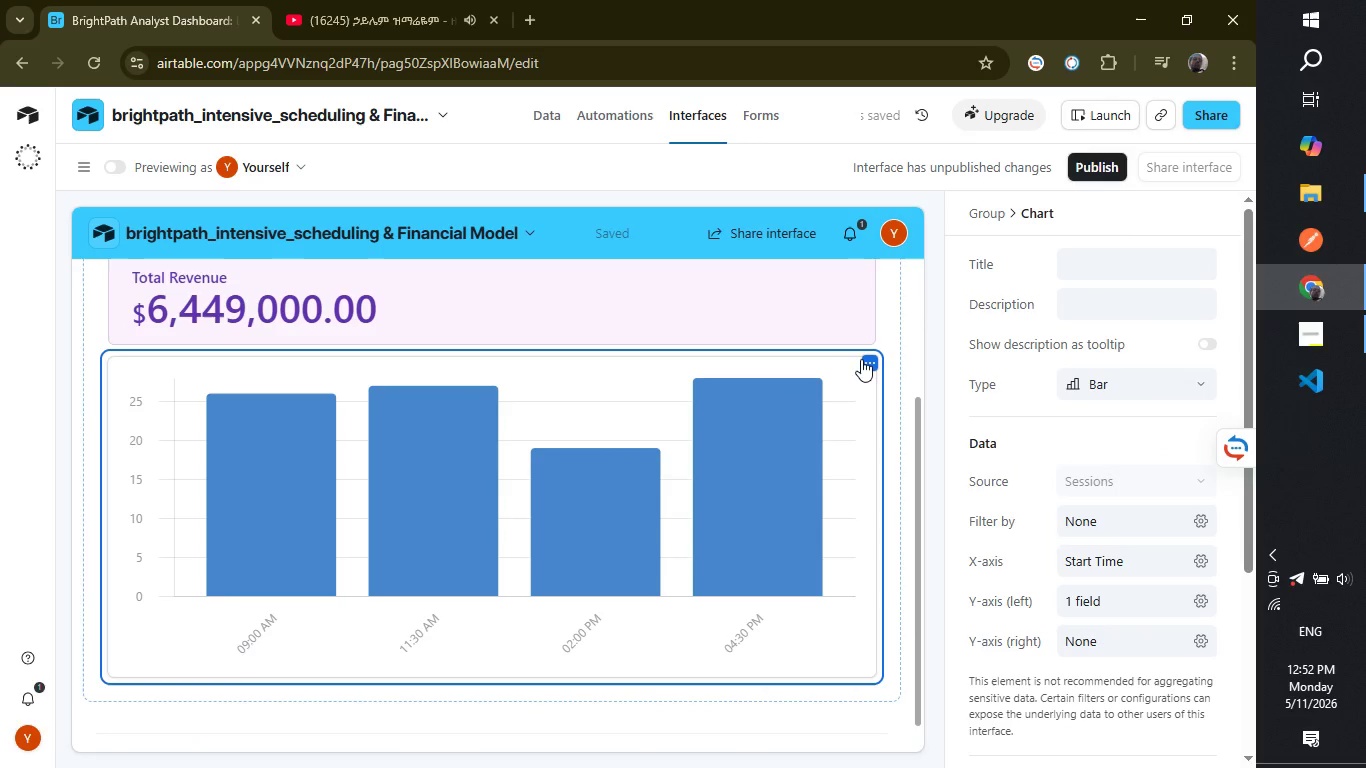 
left_click([868, 359])
 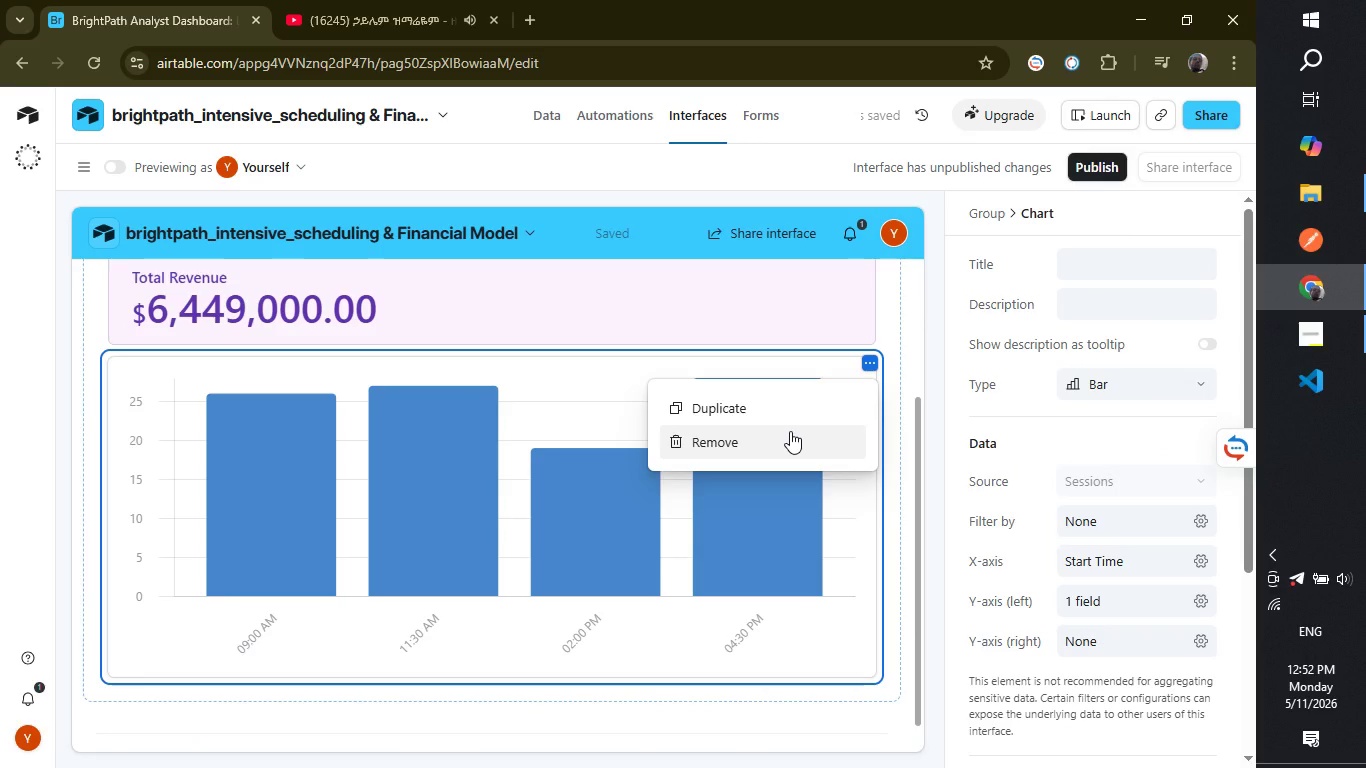 
left_click([790, 431])
 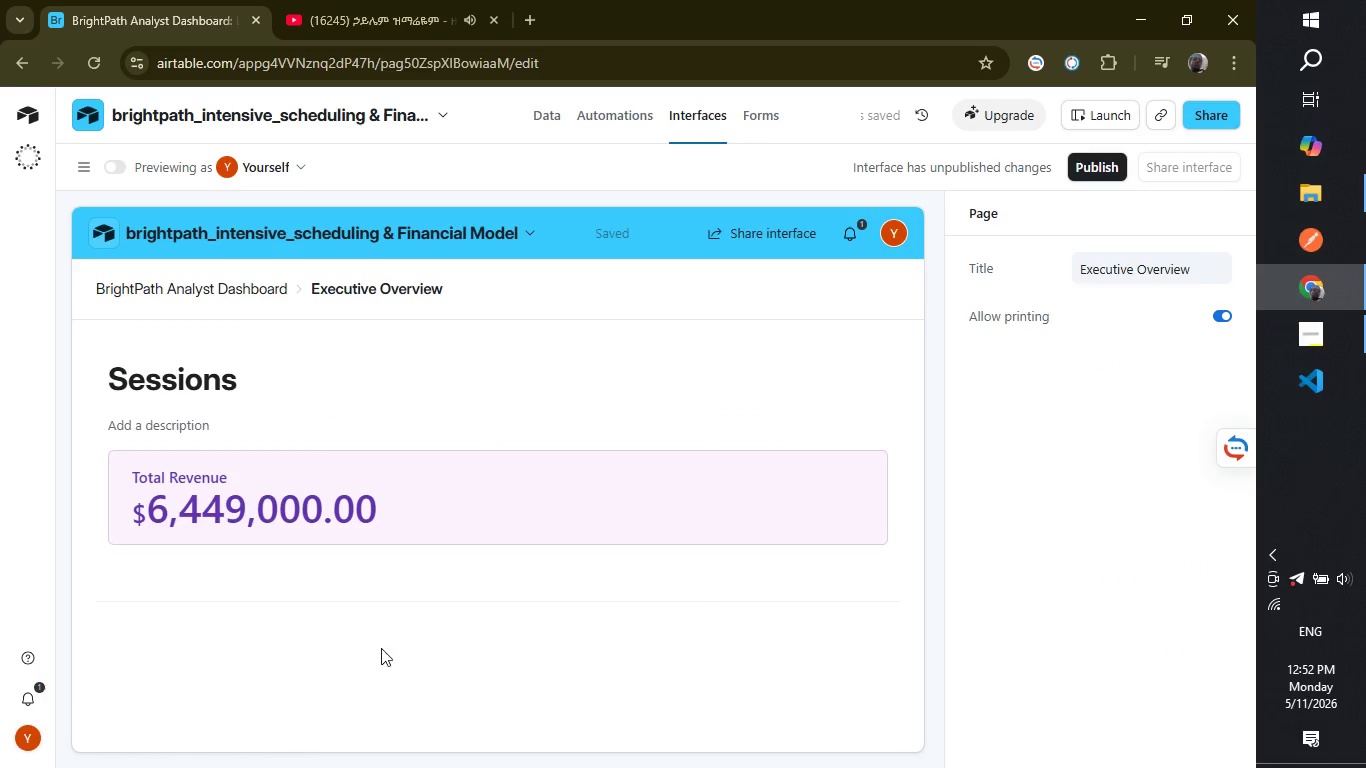 
scroll: coordinate [447, 663], scroll_direction: down, amount: 3.0
 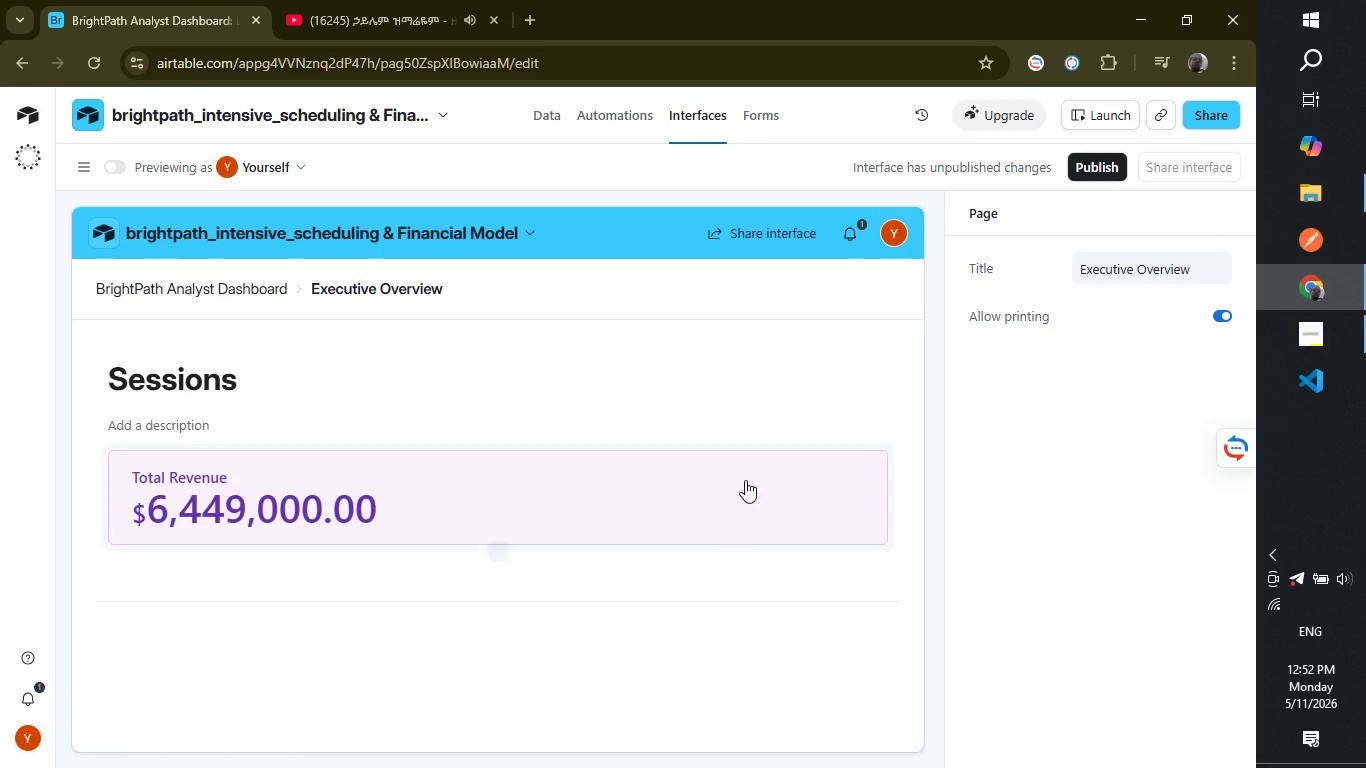 
wait(13.72)
 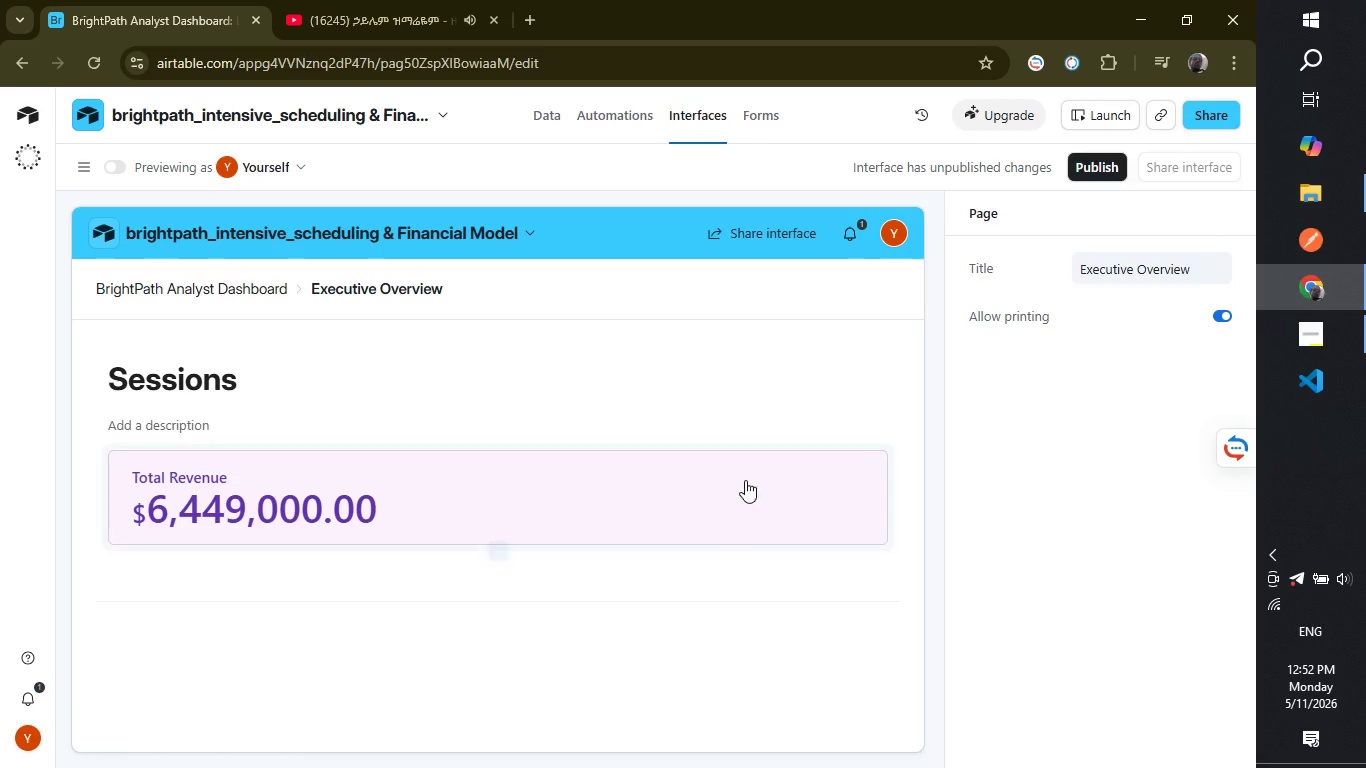 
scroll: coordinate [227, 641], scroll_direction: down, amount: 1.0
 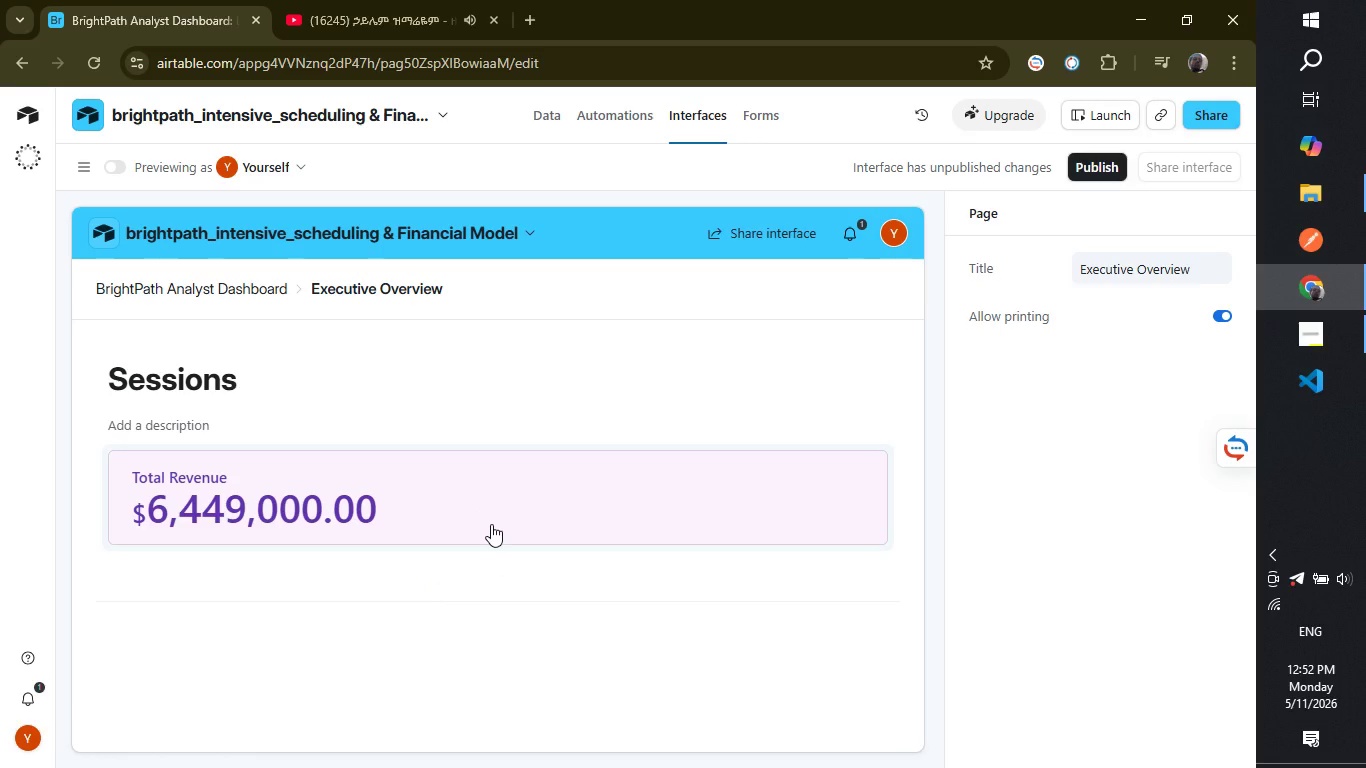 
wait(10.31)
 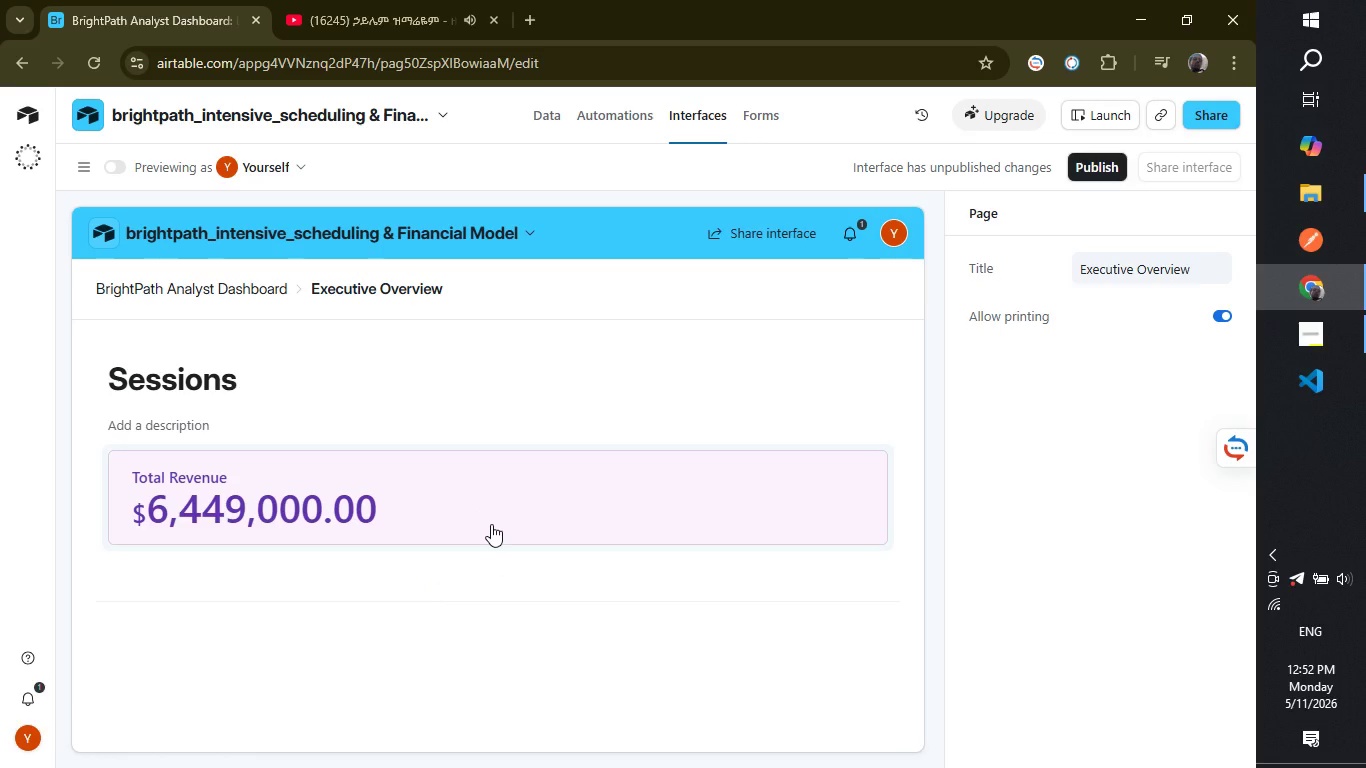 
left_click([493, 546])
 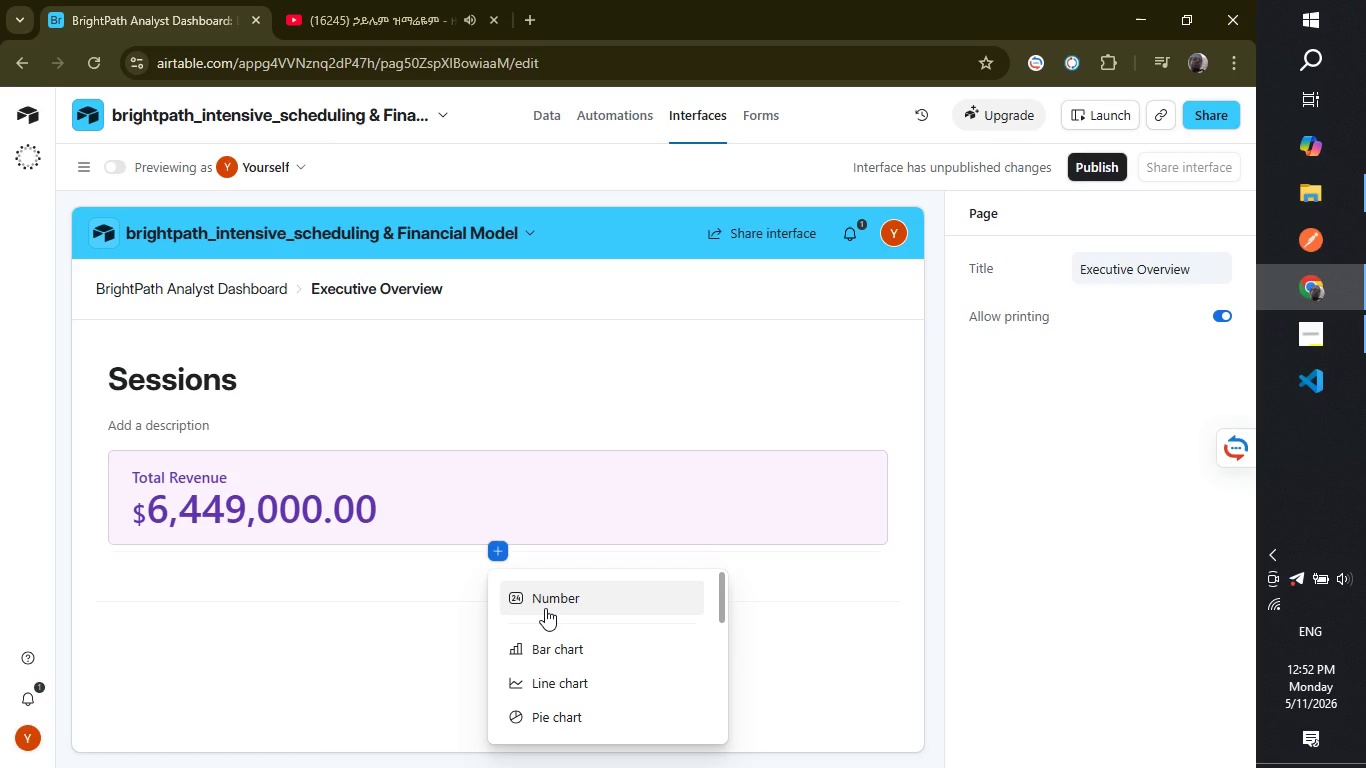 
wait(14.86)
 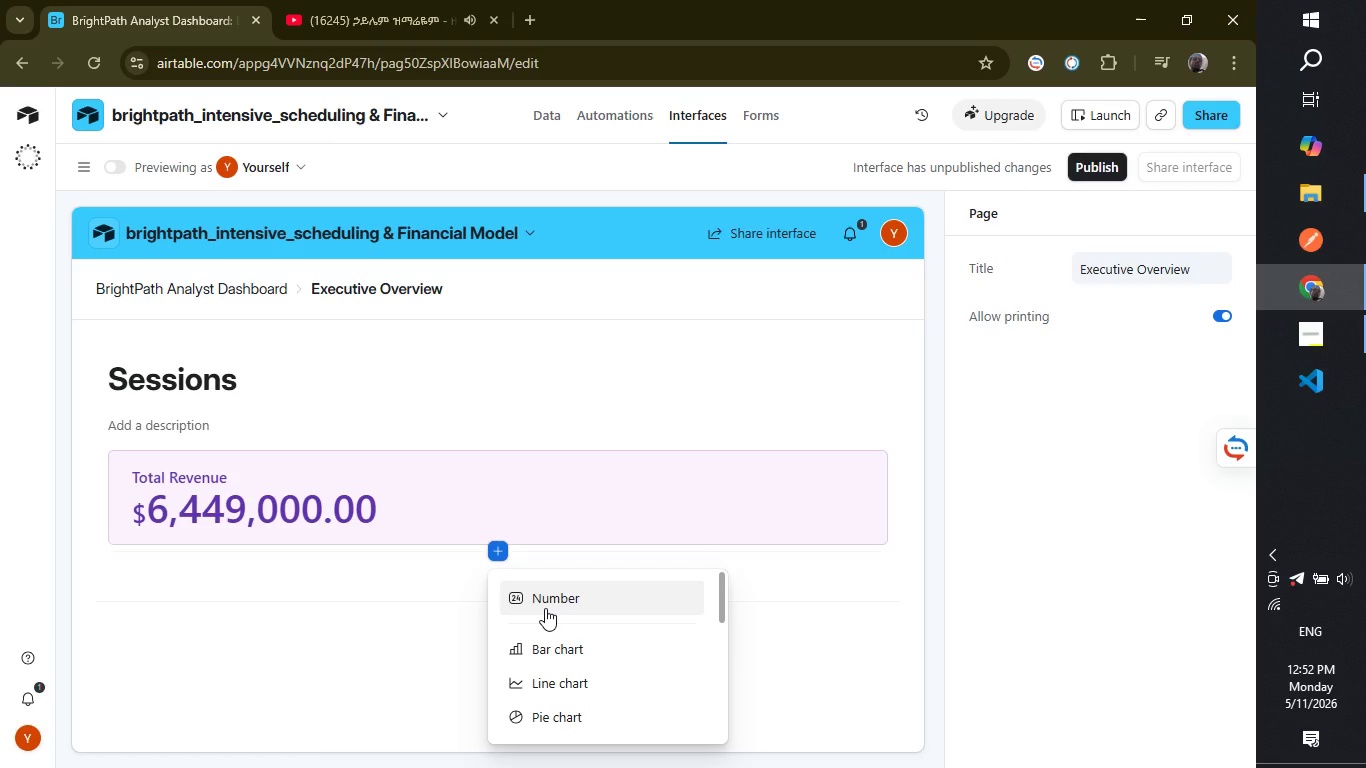 
left_click([545, 608])
 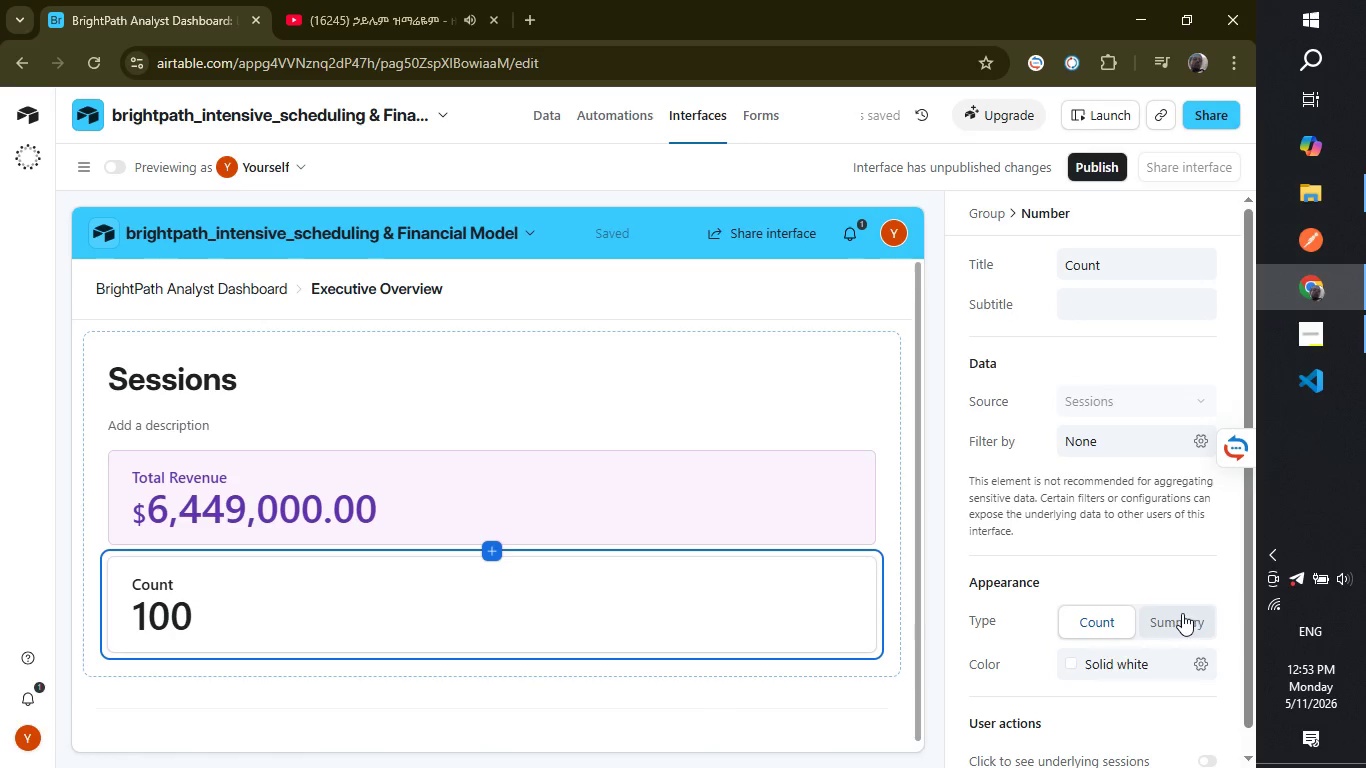 
scroll: coordinate [1175, 609], scroll_direction: down, amount: 1.0
 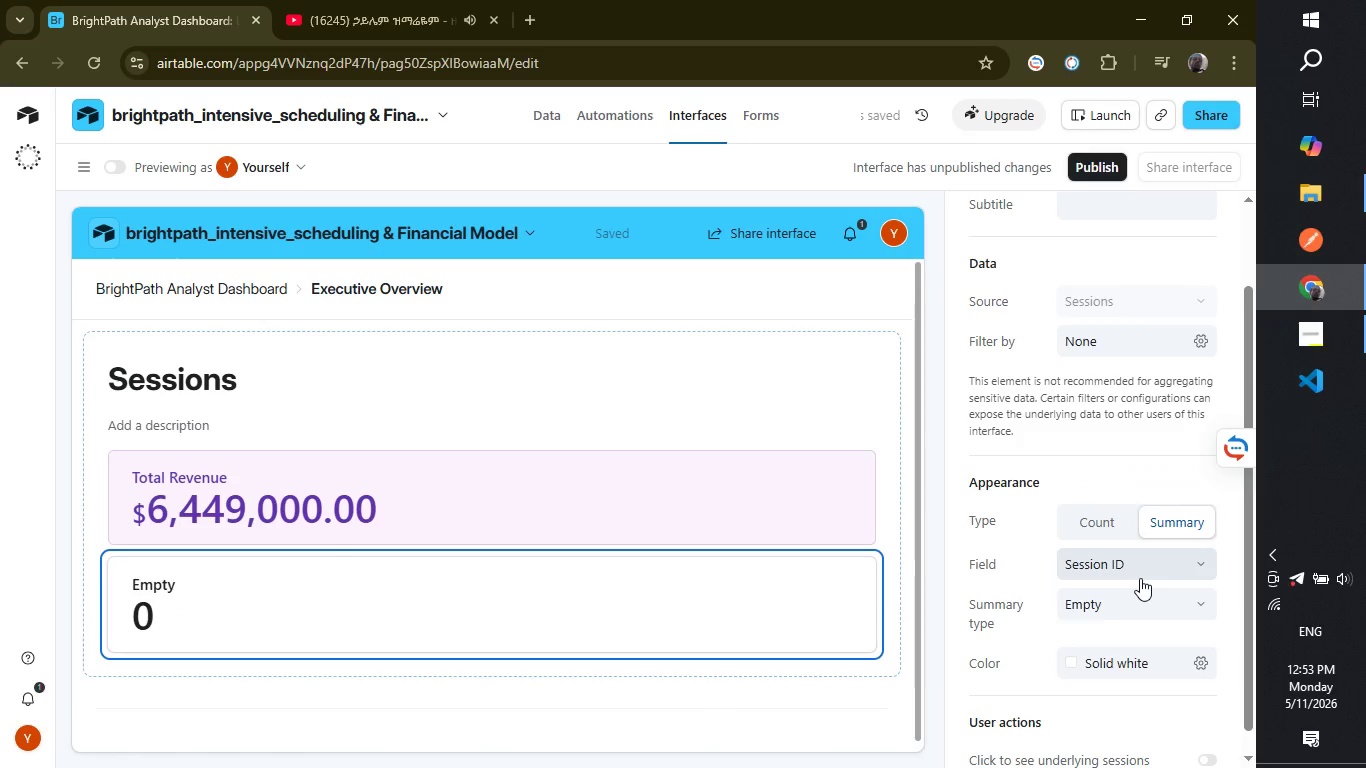 
left_click([1132, 570])
 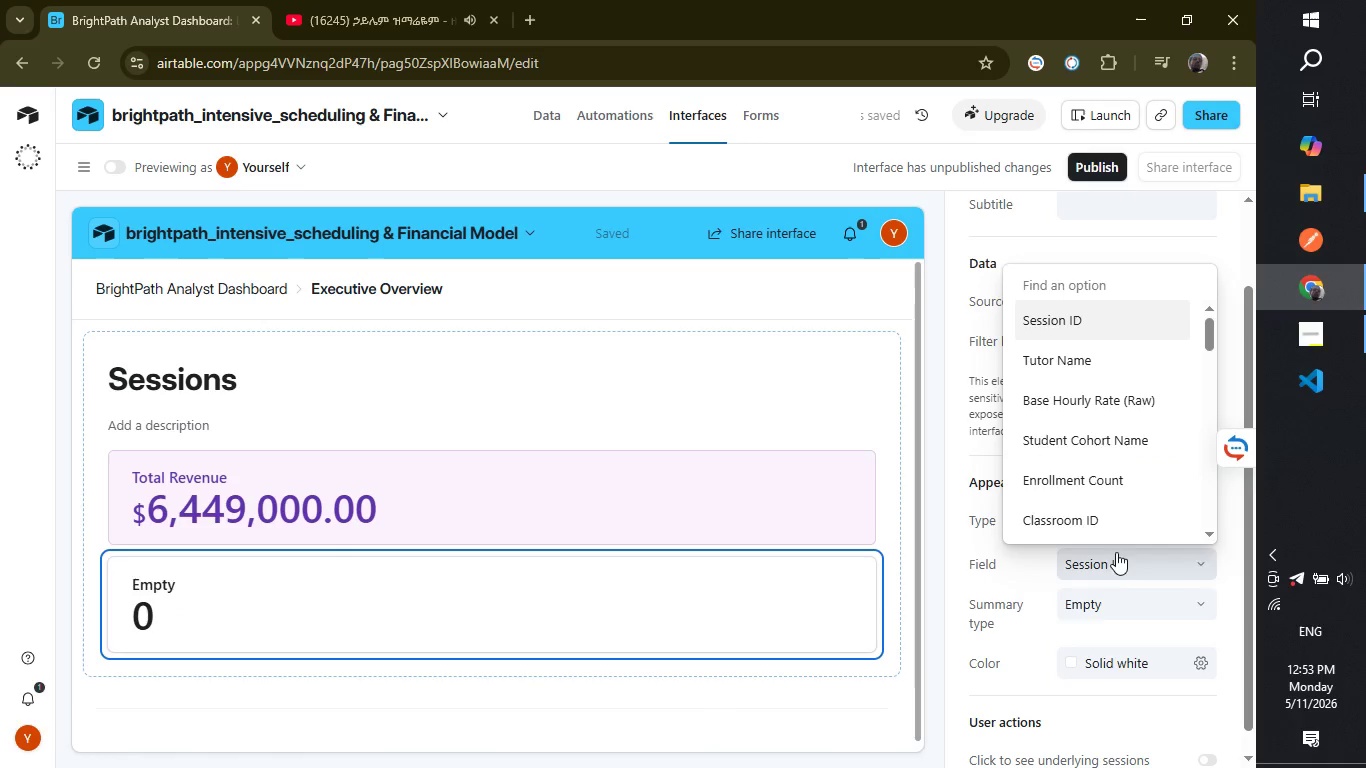 
scroll: coordinate [1066, 429], scroll_direction: down, amount: 5.0
 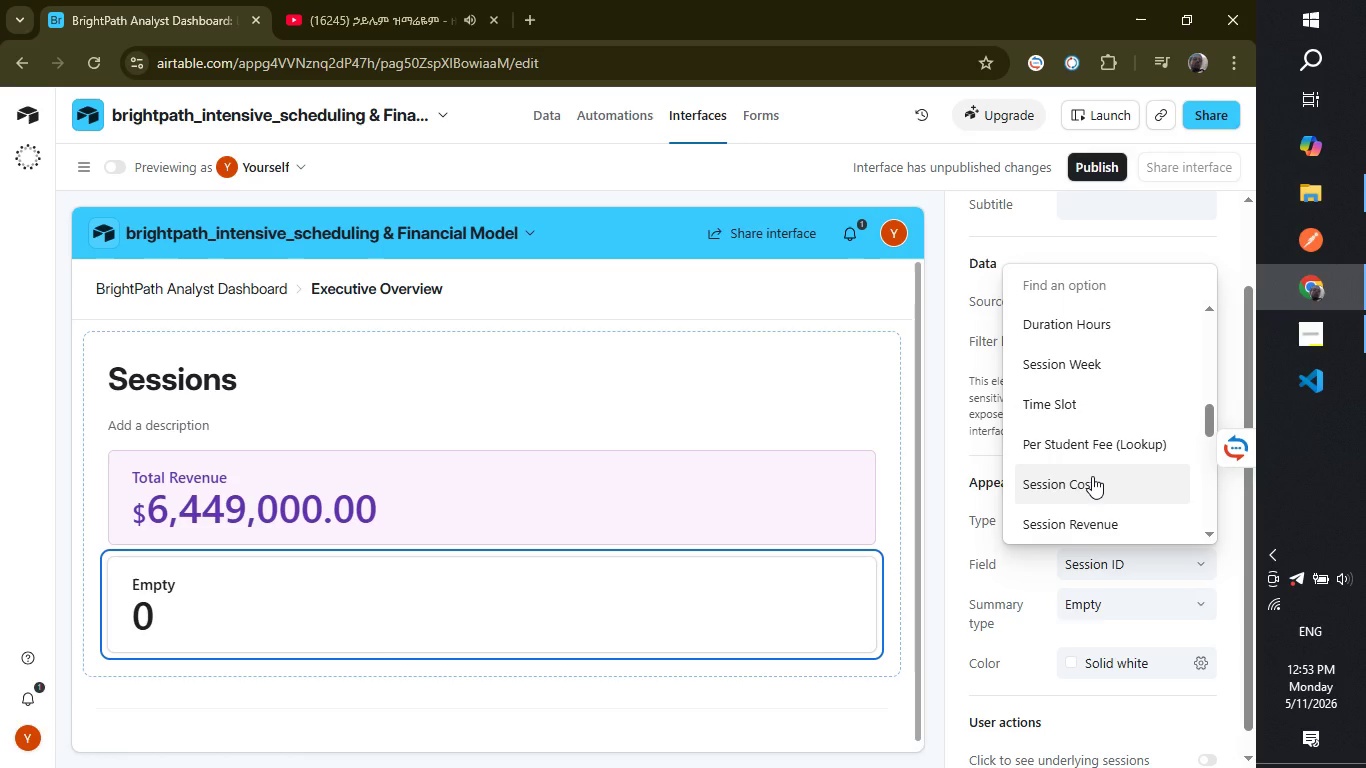 
left_click([1092, 476])
 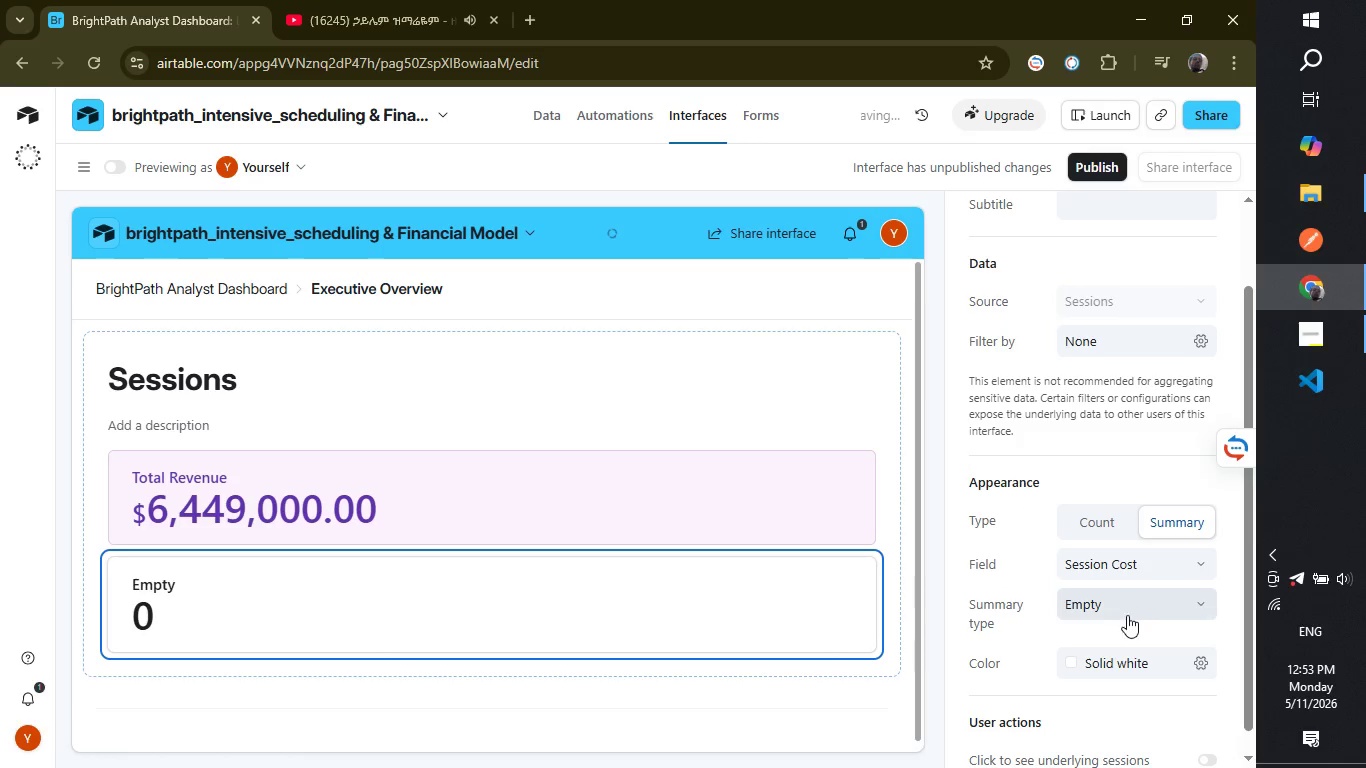 
left_click([1127, 615])
 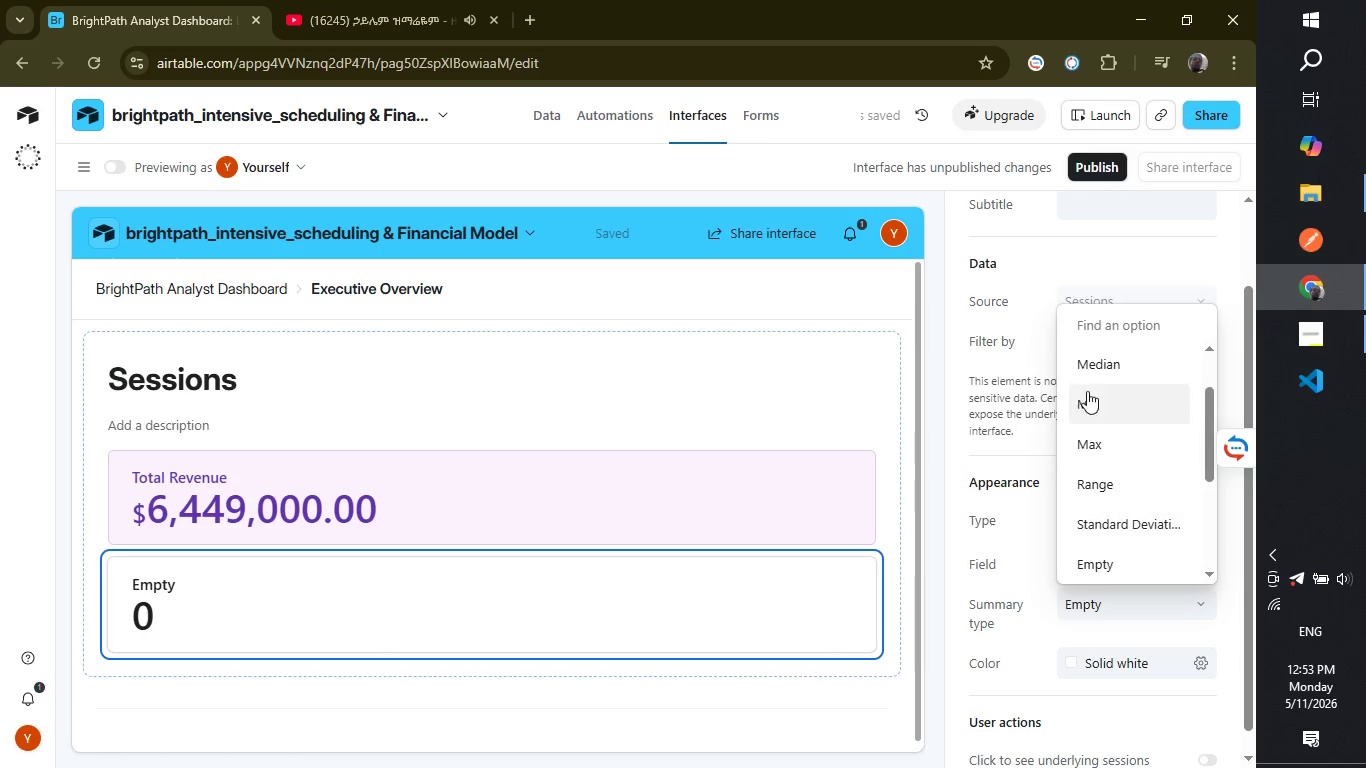 
scroll: coordinate [1120, 392], scroll_direction: up, amount: 2.0
 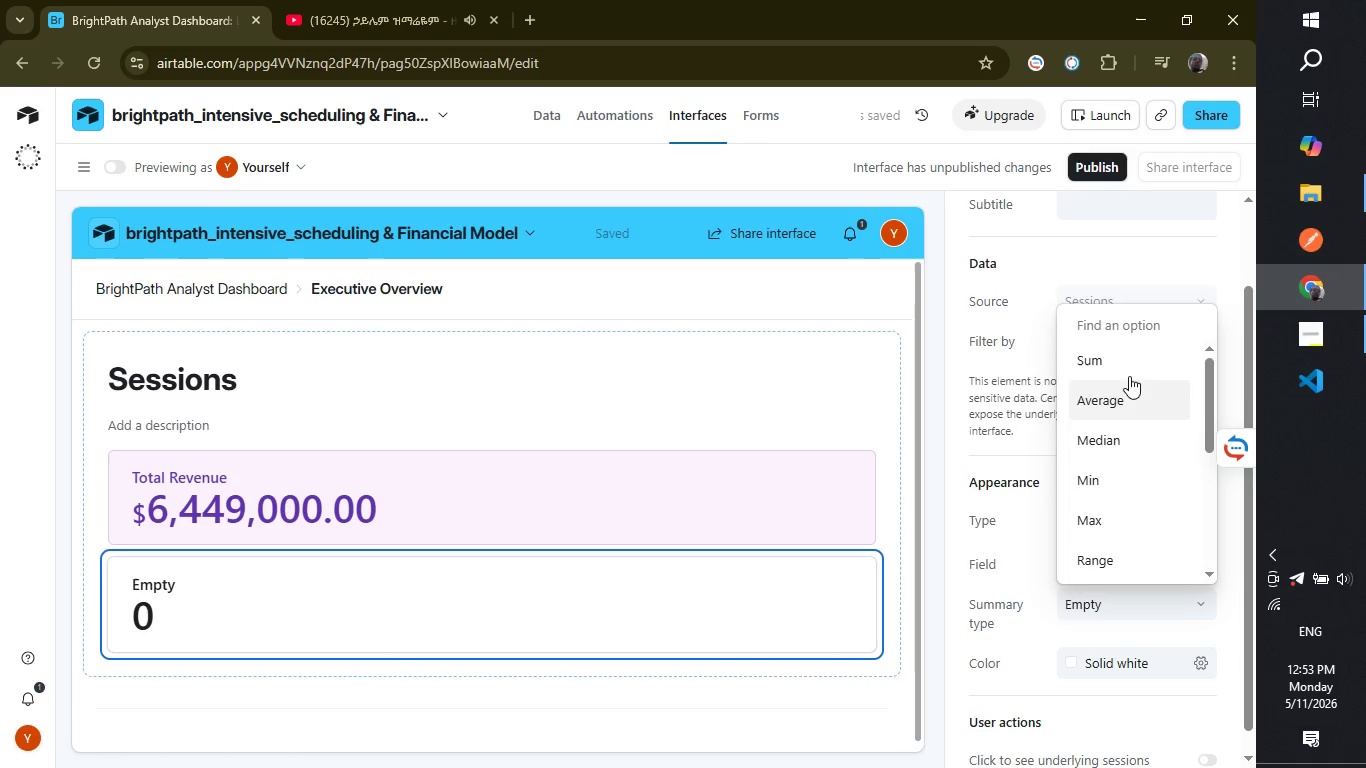 
left_click([1130, 363])
 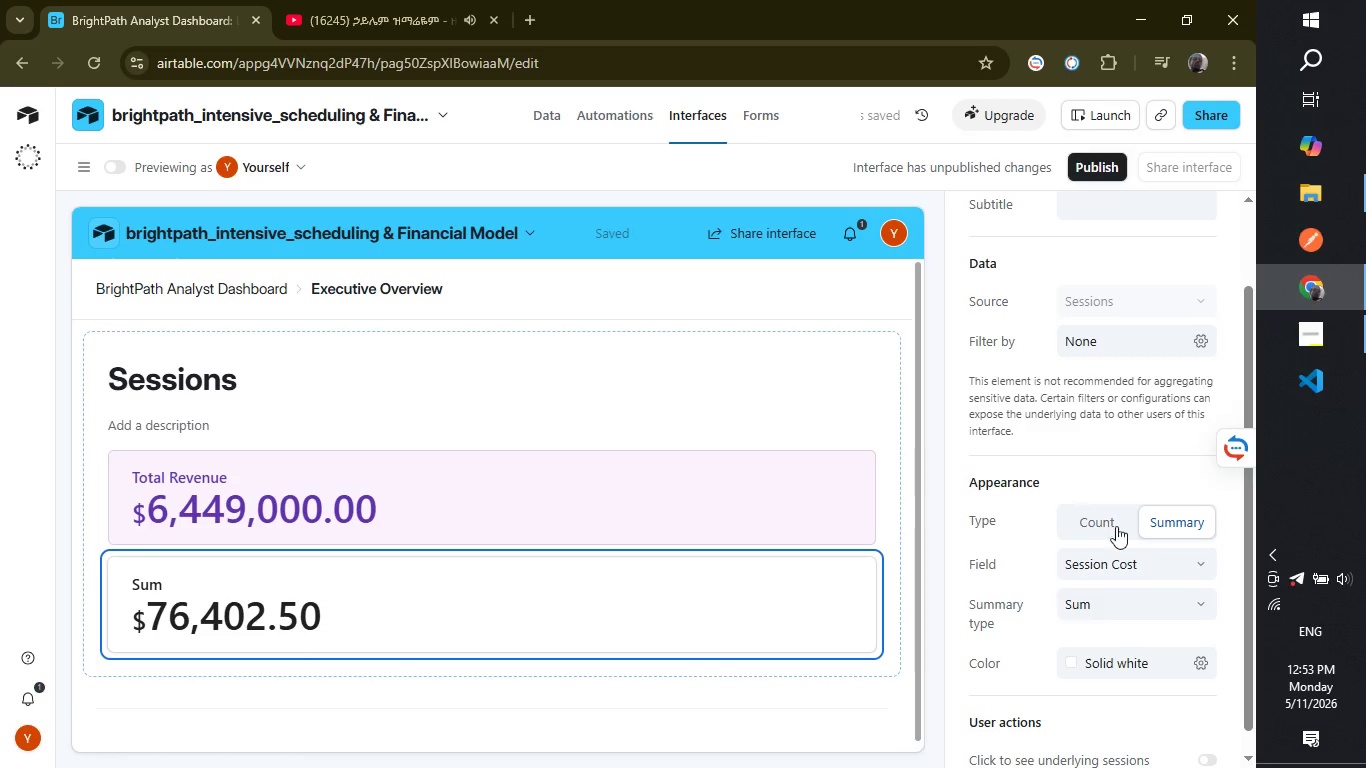 
left_click([1142, 670])
 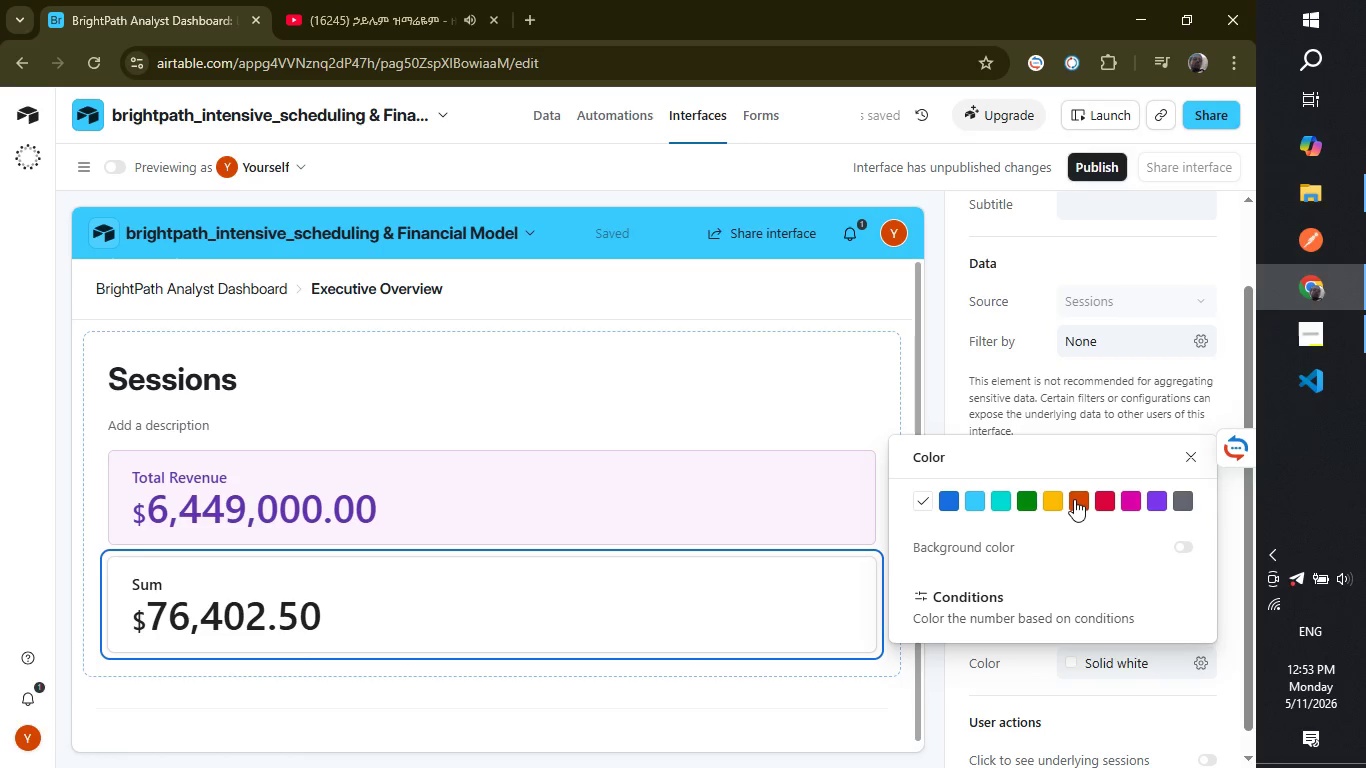 
left_click([1080, 497])
 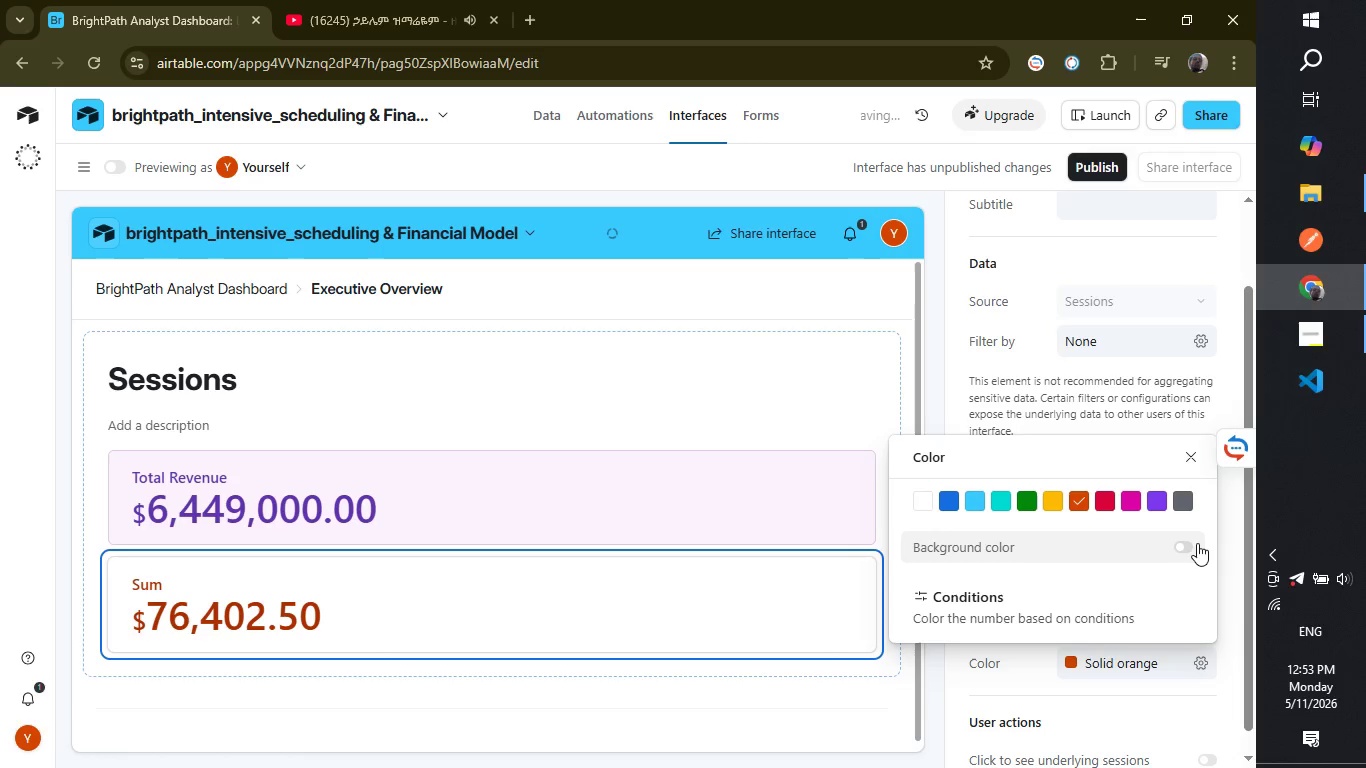 
left_click([1191, 546])
 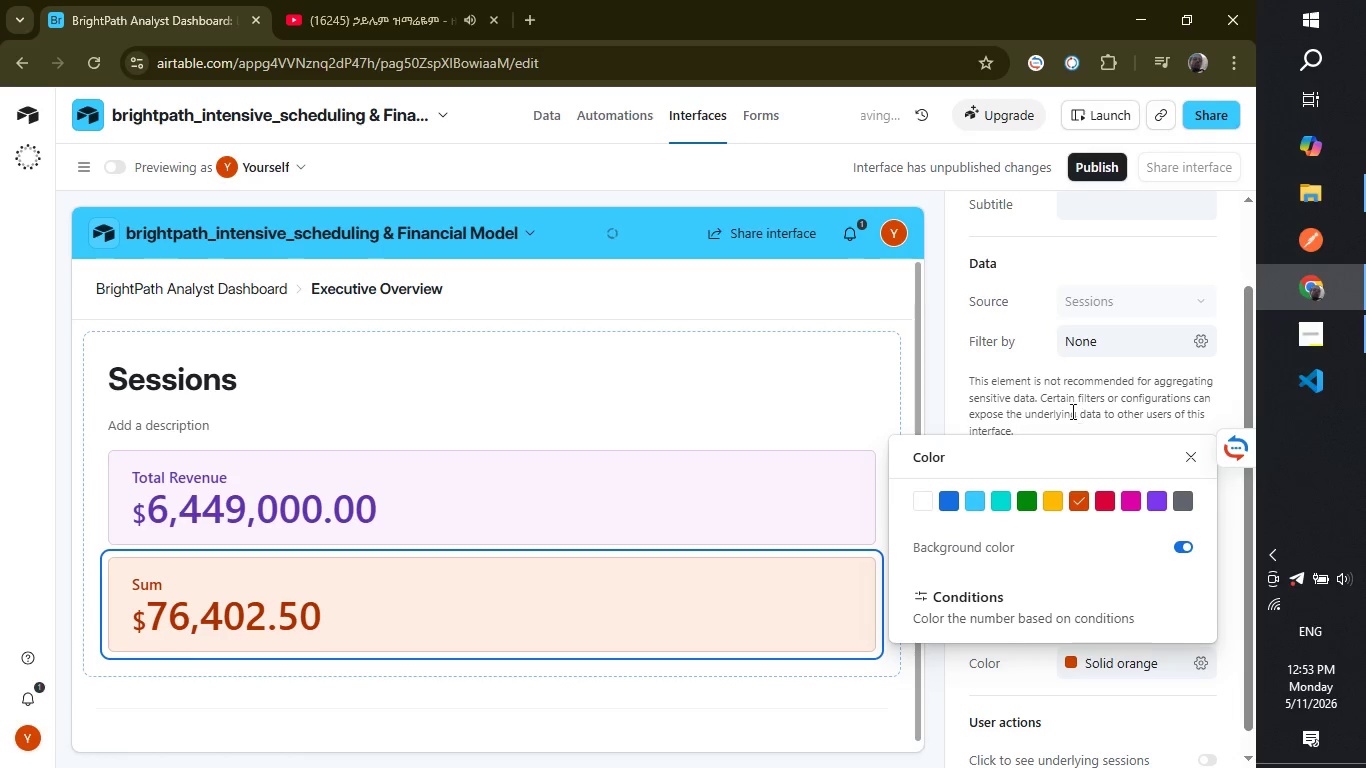 
scroll: coordinate [1057, 405], scroll_direction: up, amount: 6.0
 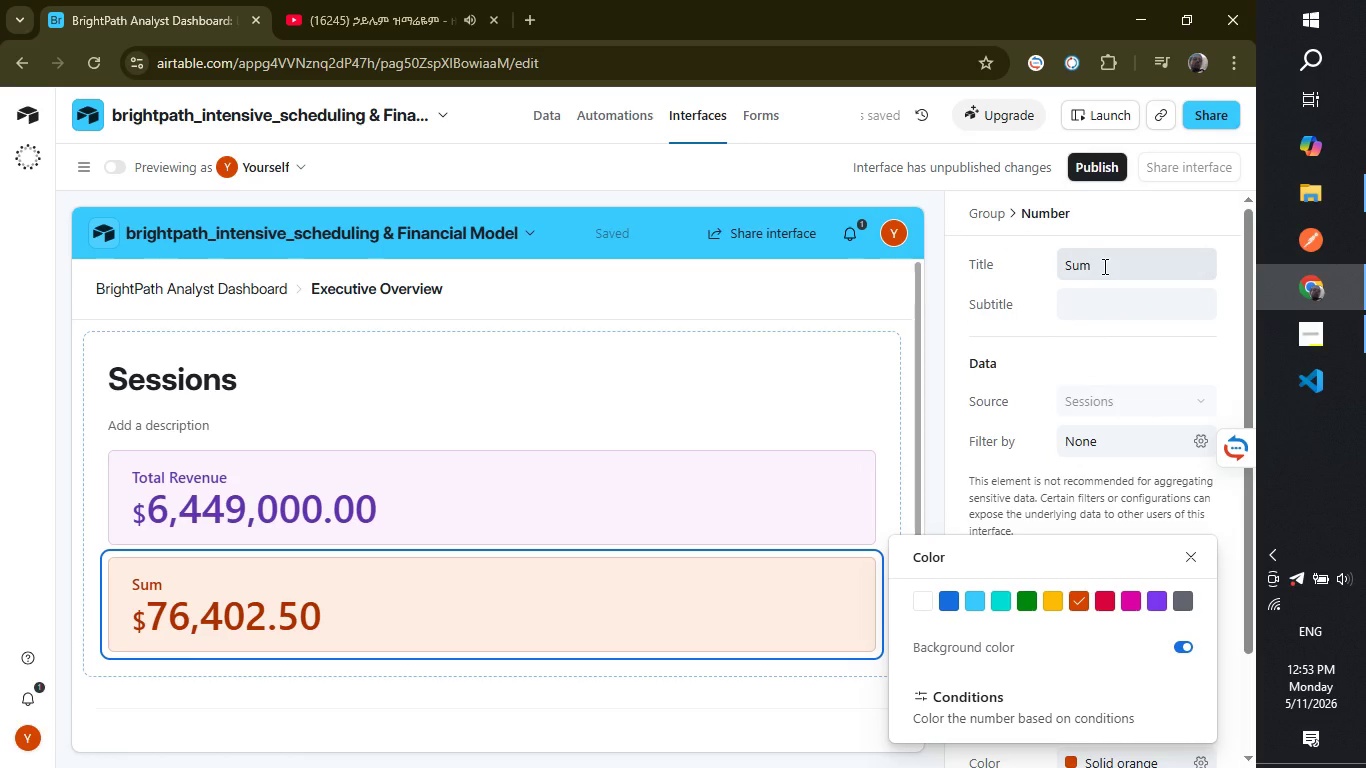 
double_click([1103, 266])
 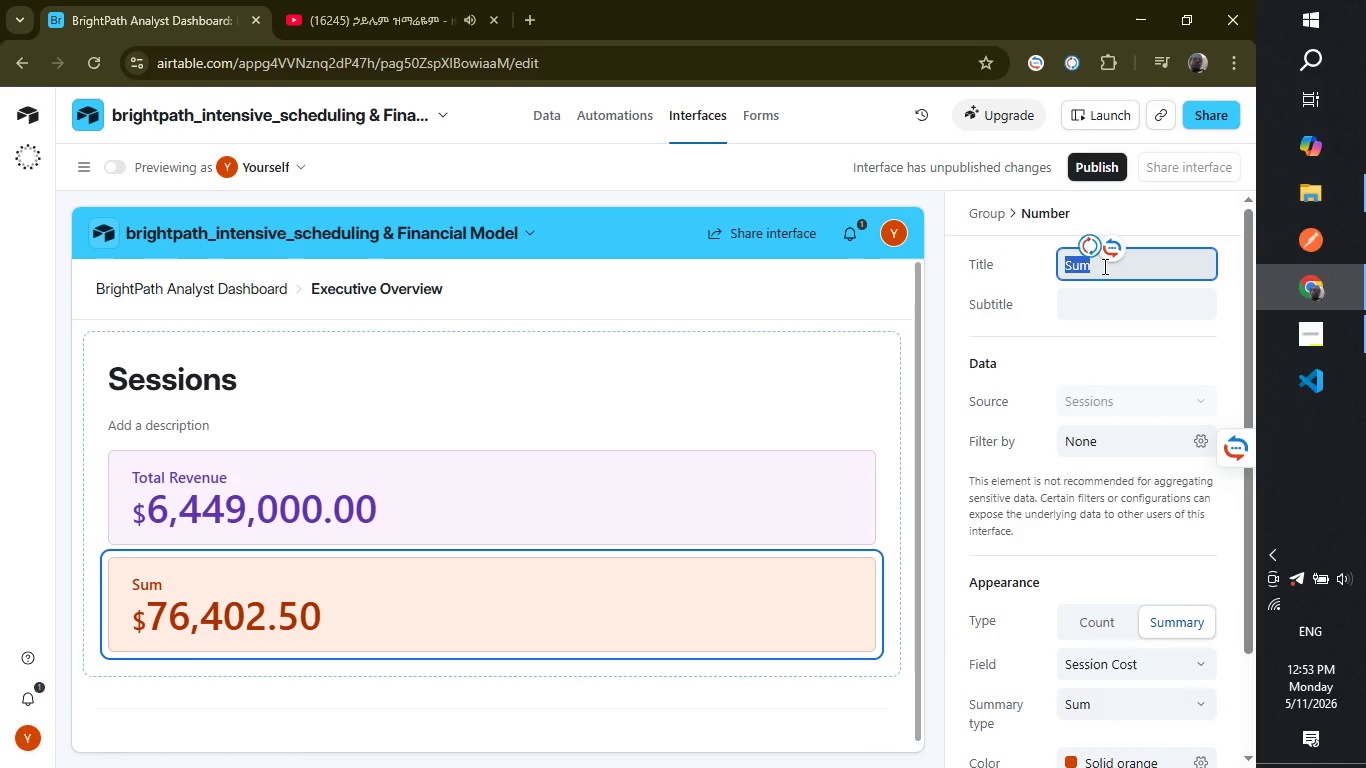 
type(Total Tutor Spend)
 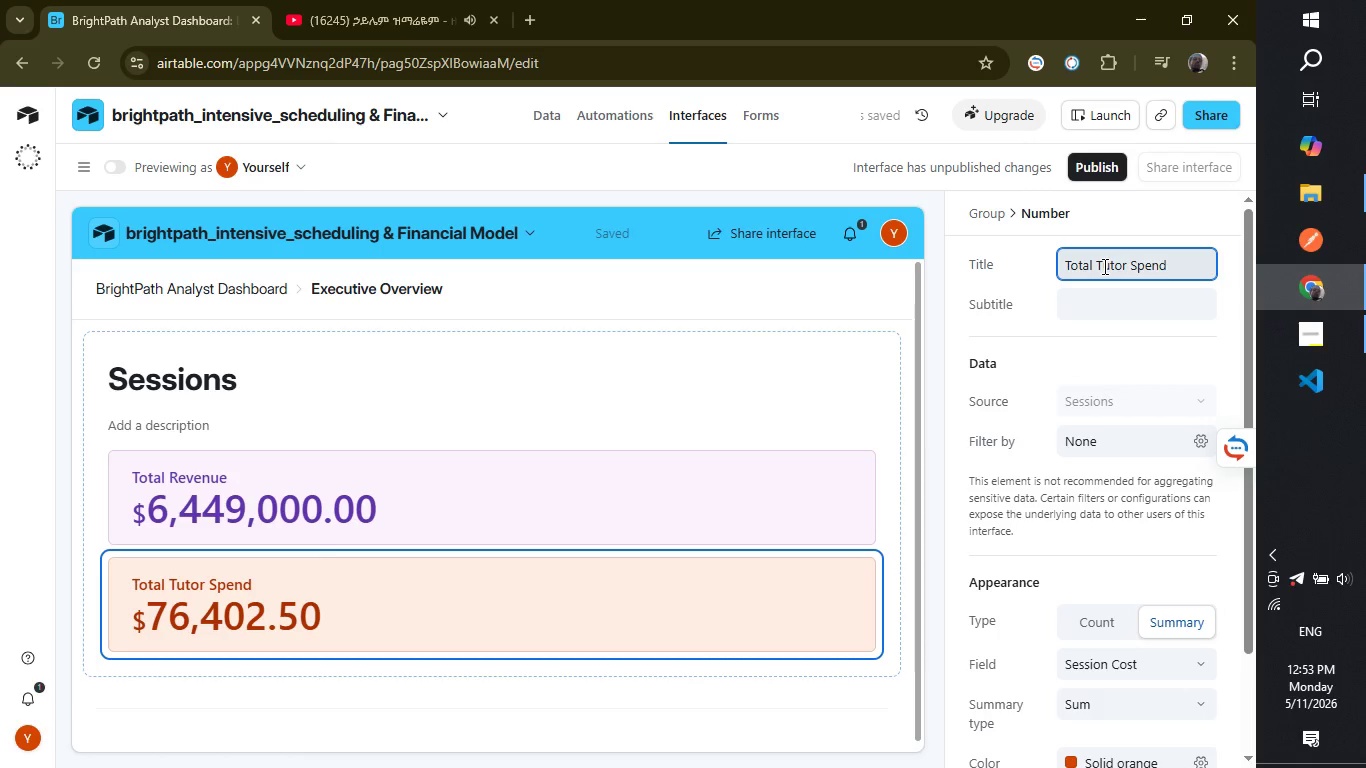 
wait(10.16)
 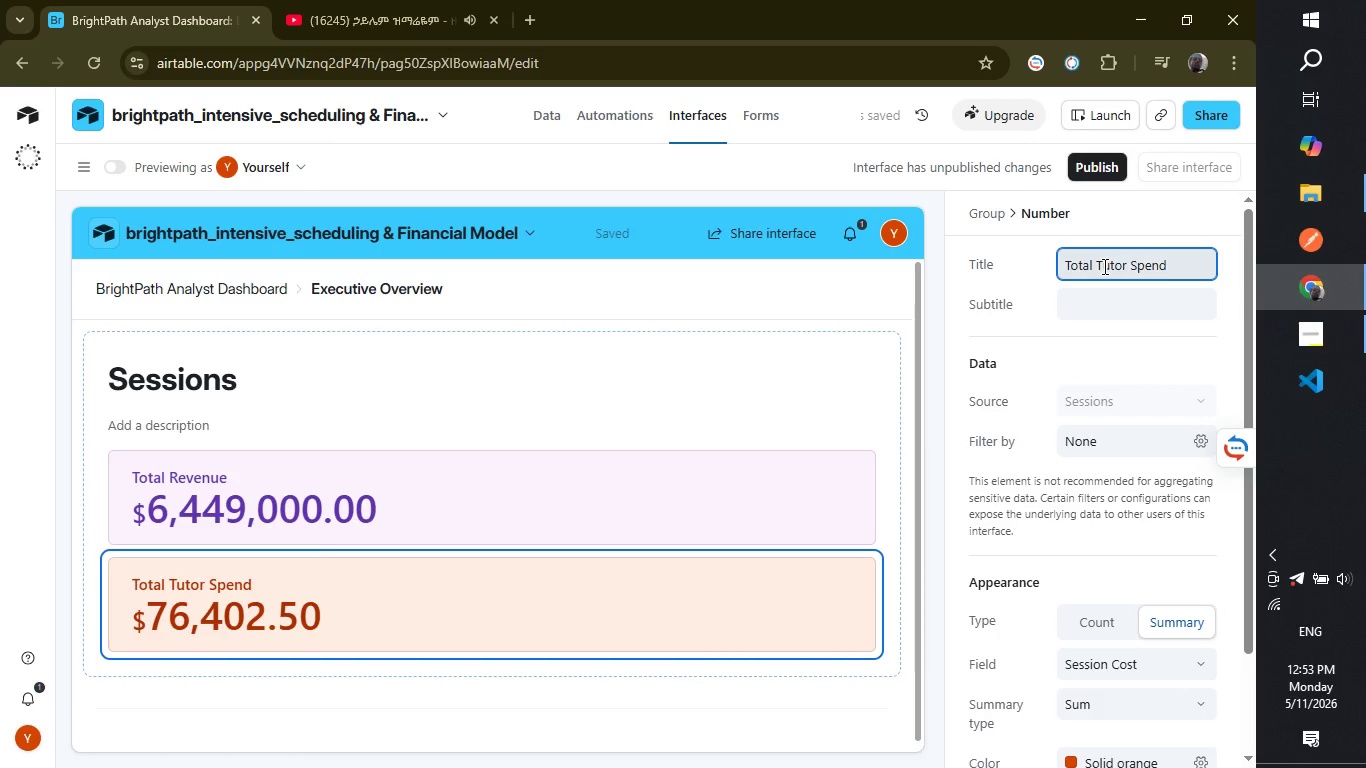 
left_click([1173, 201])
 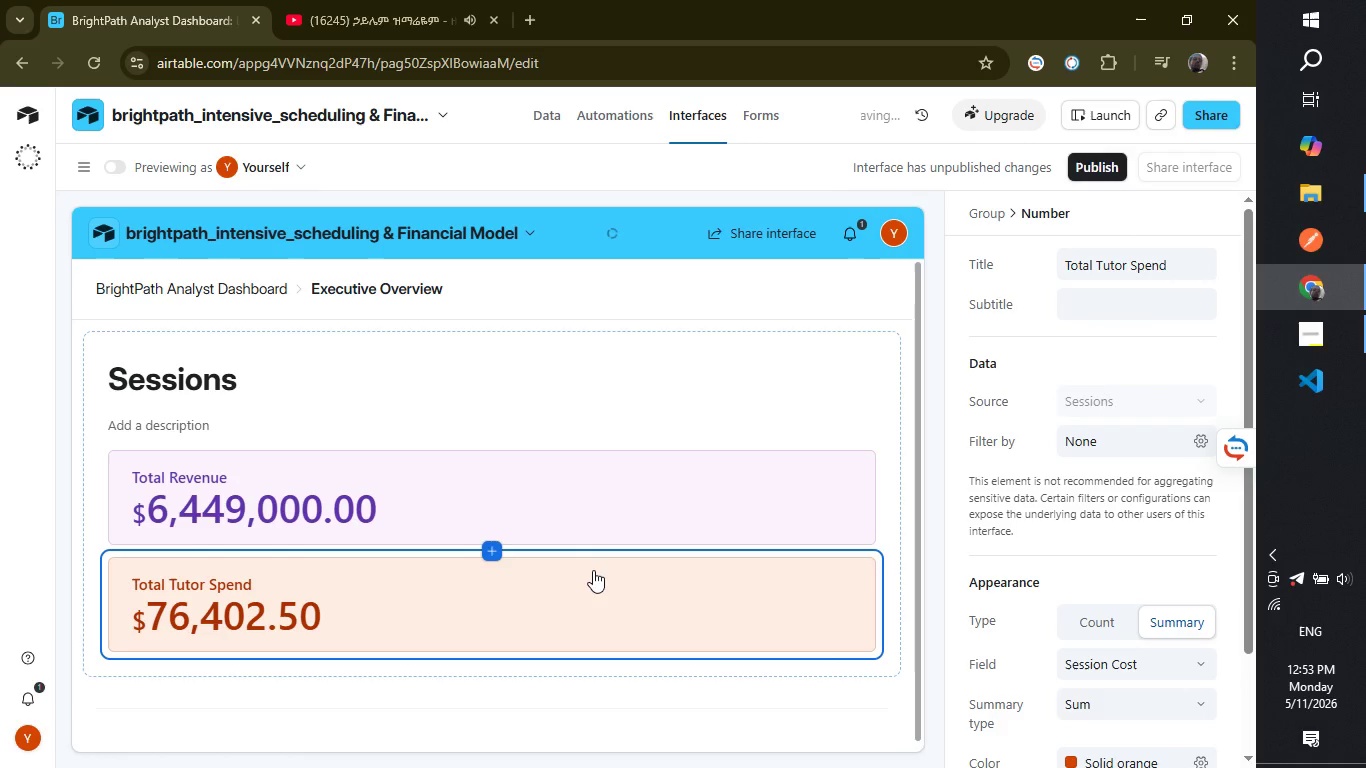 
scroll: coordinate [567, 581], scroll_direction: down, amount: 3.0
 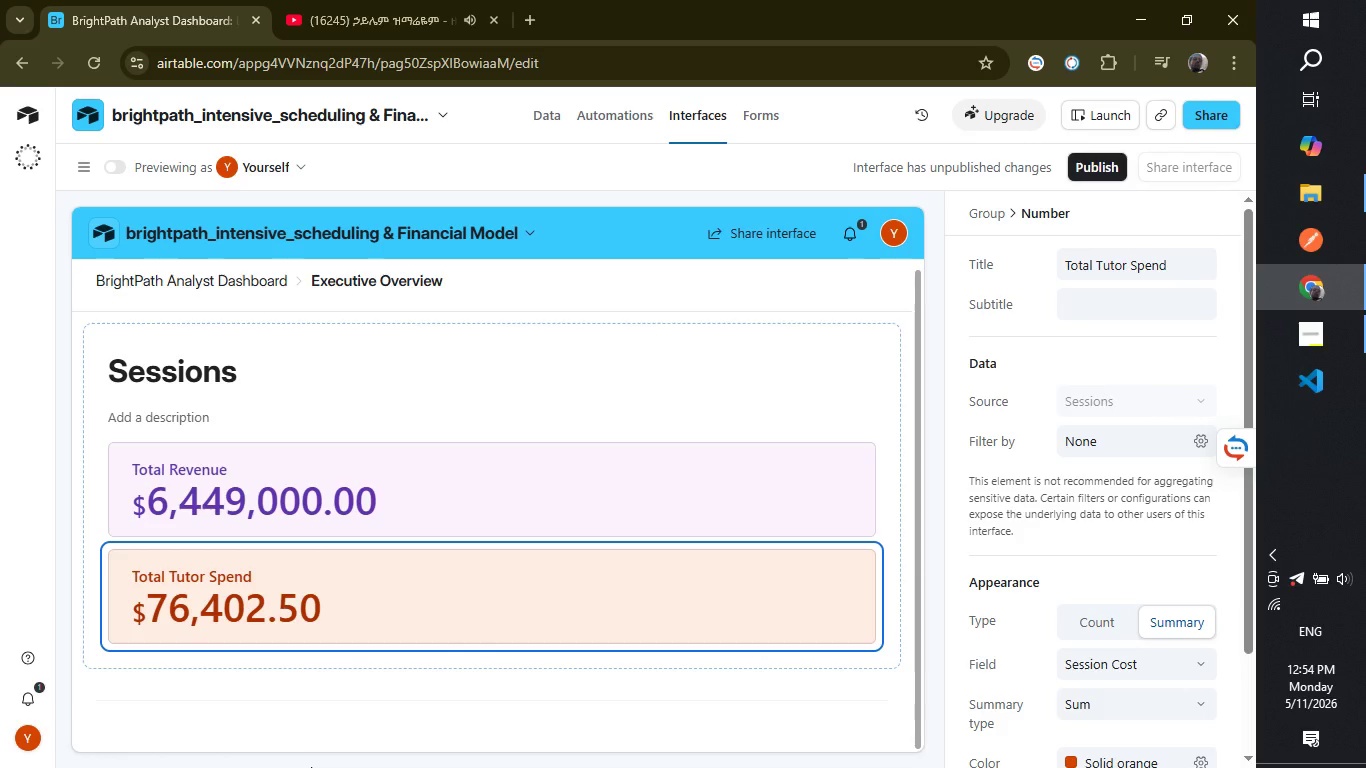 
wait(17.24)
 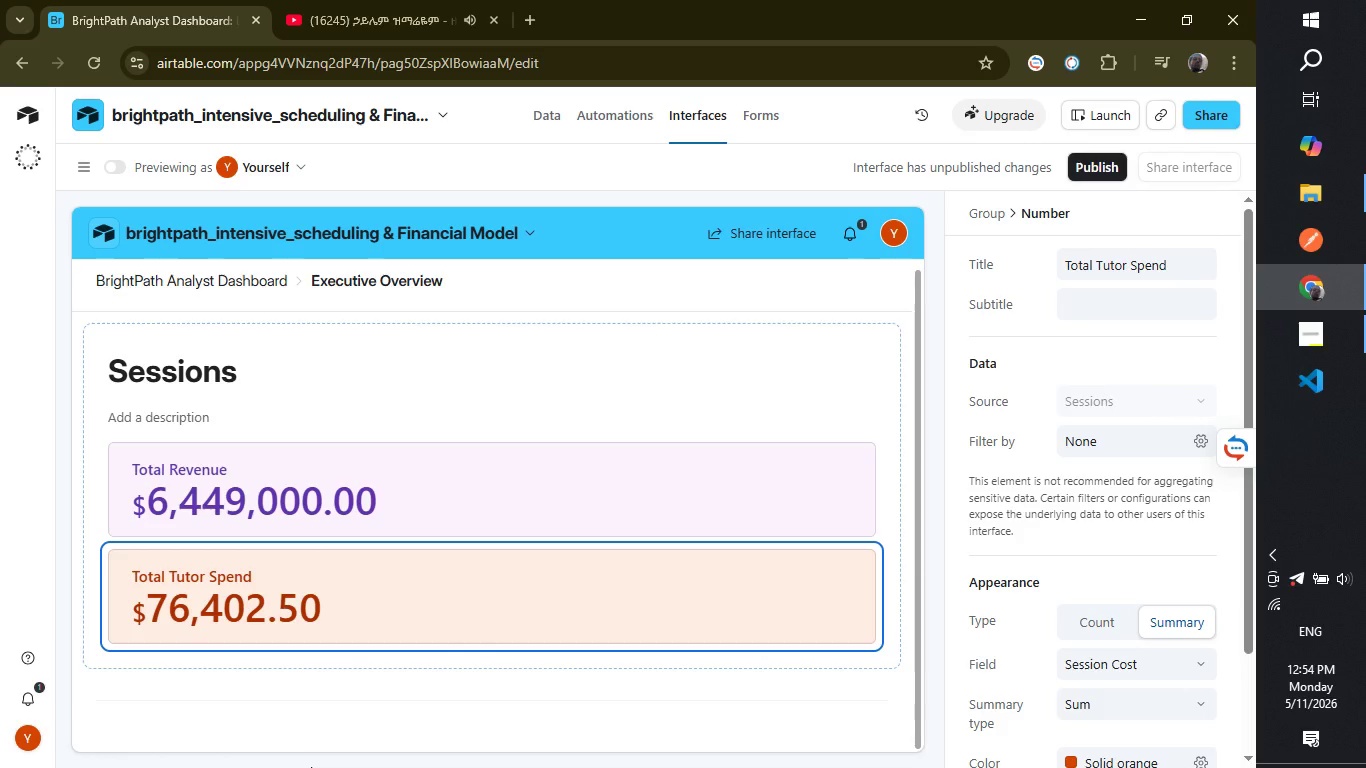 
left_click([495, 653])
 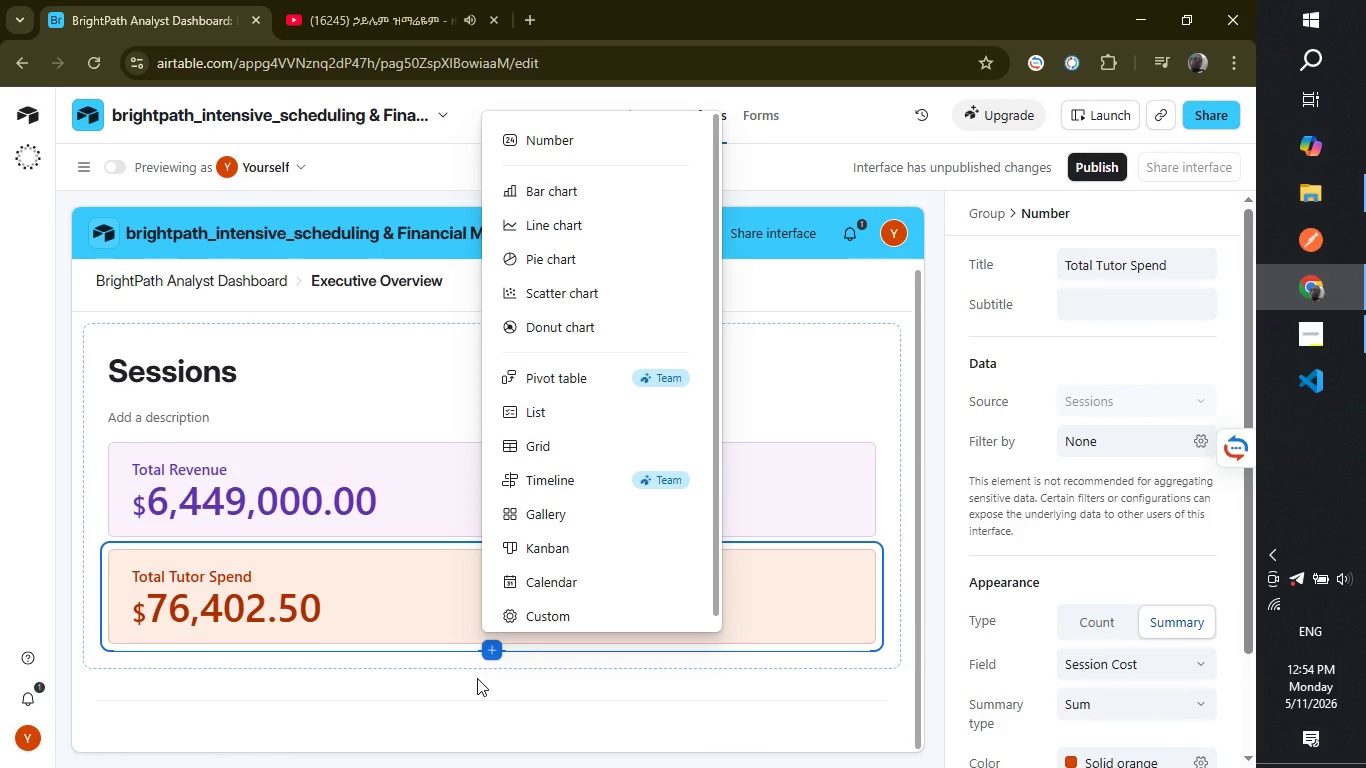 
wait(5.89)
 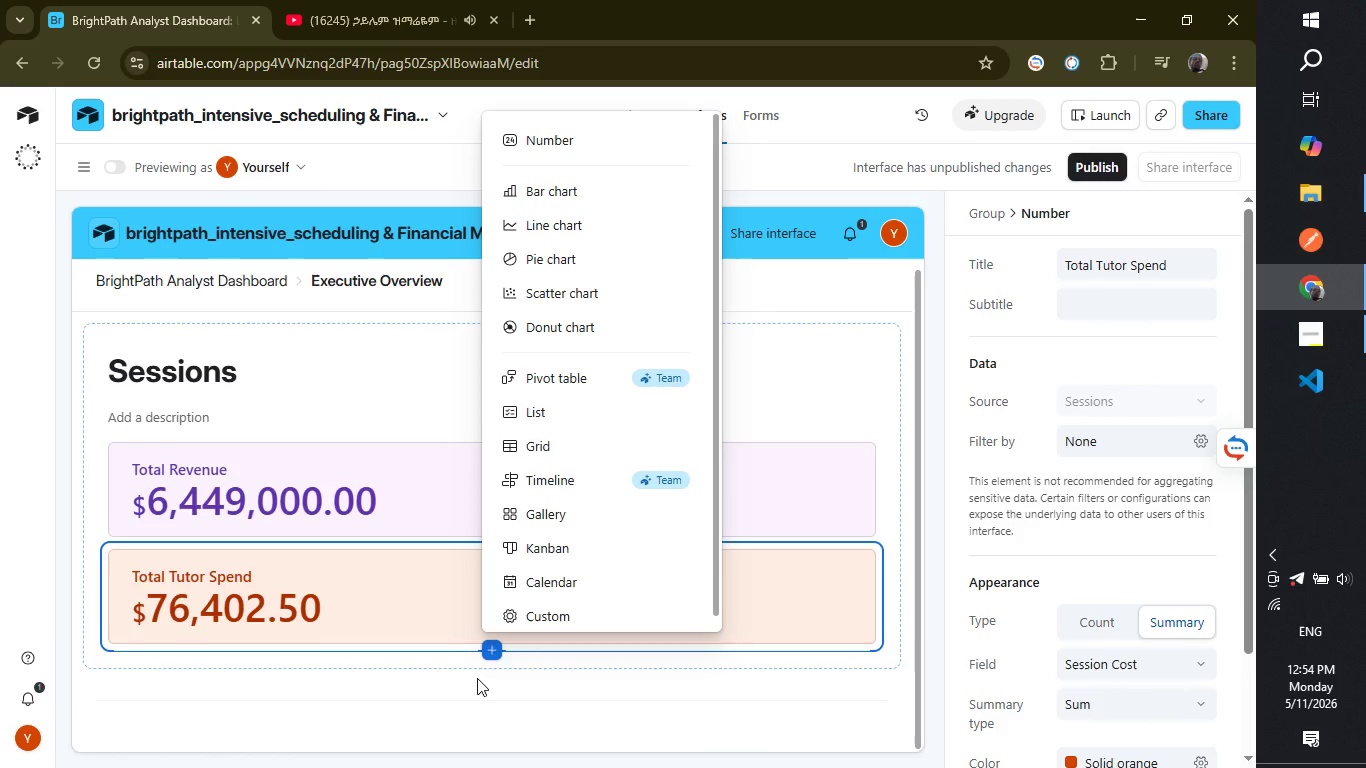 
left_click([477, 678])
 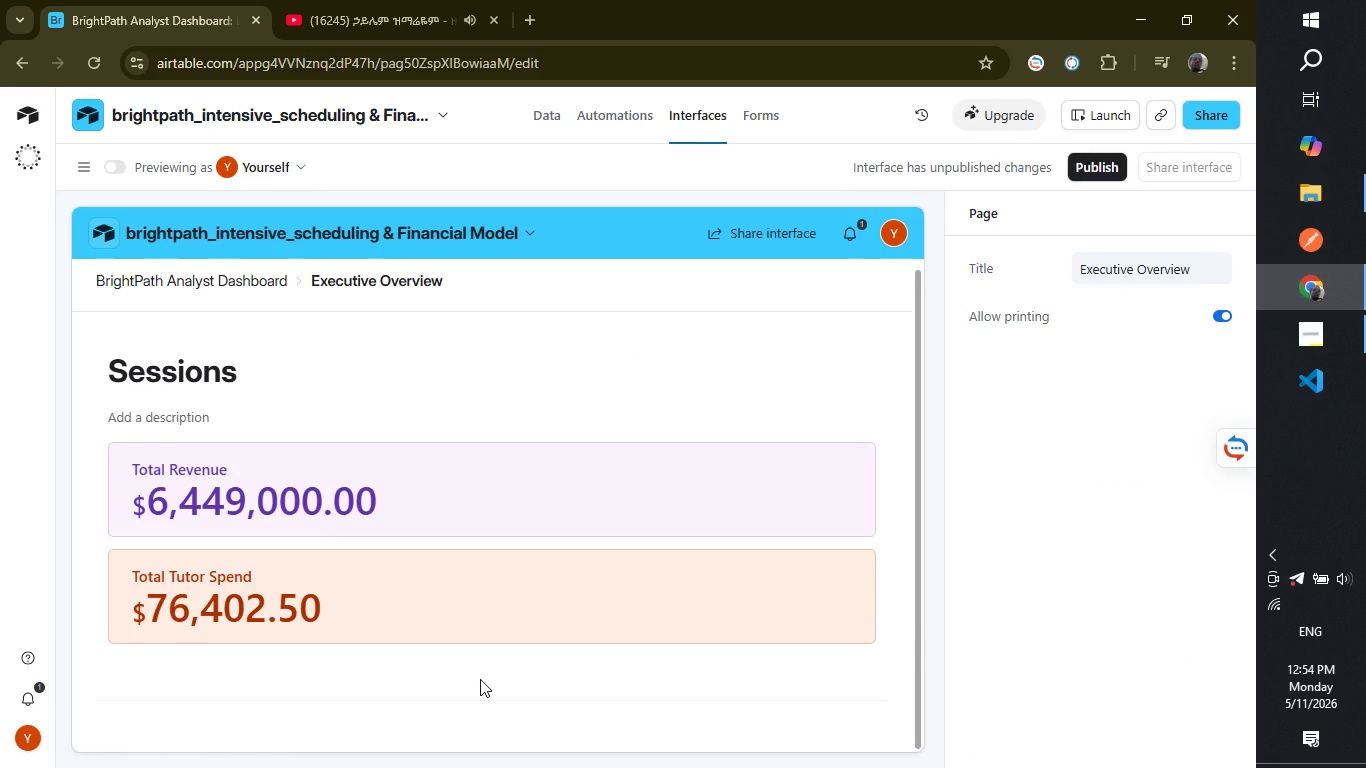 
scroll: coordinate [482, 679], scroll_direction: down, amount: 3.0
 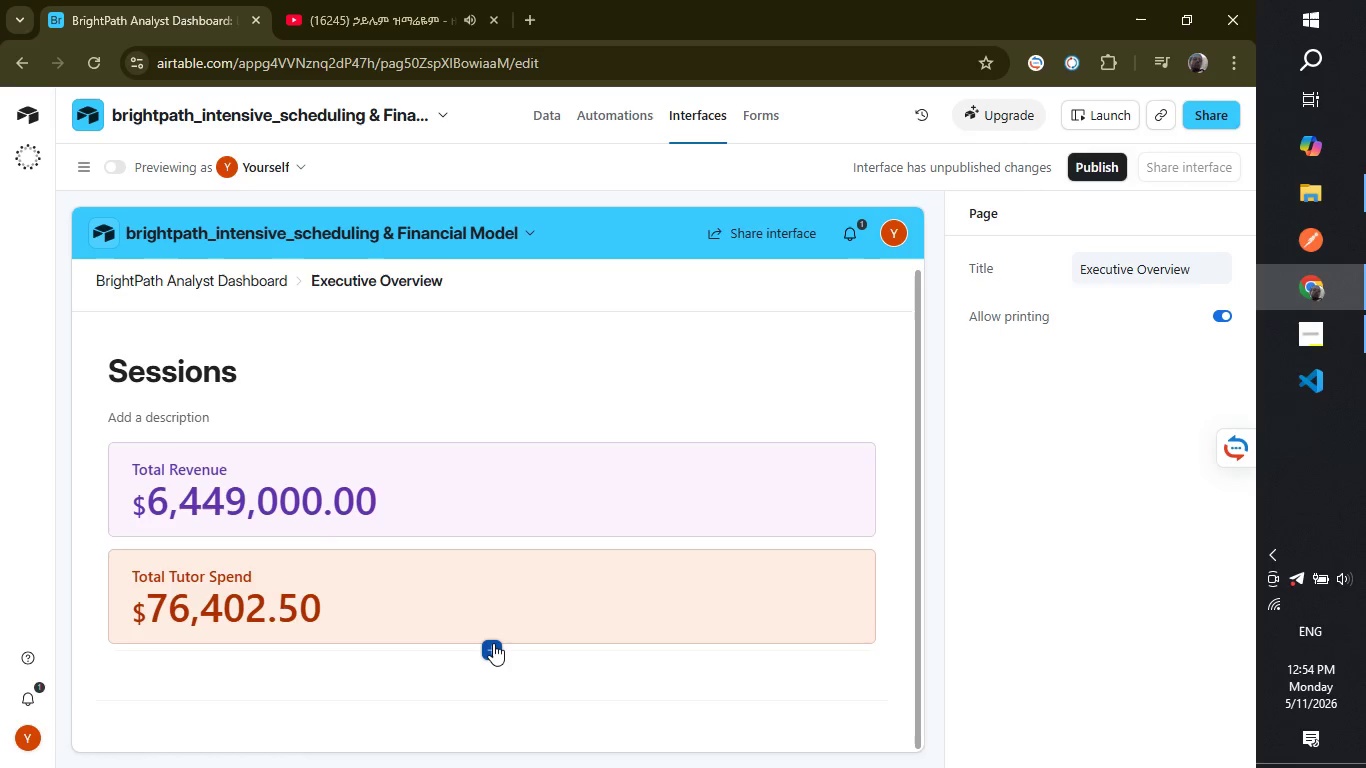 
left_click([493, 643])
 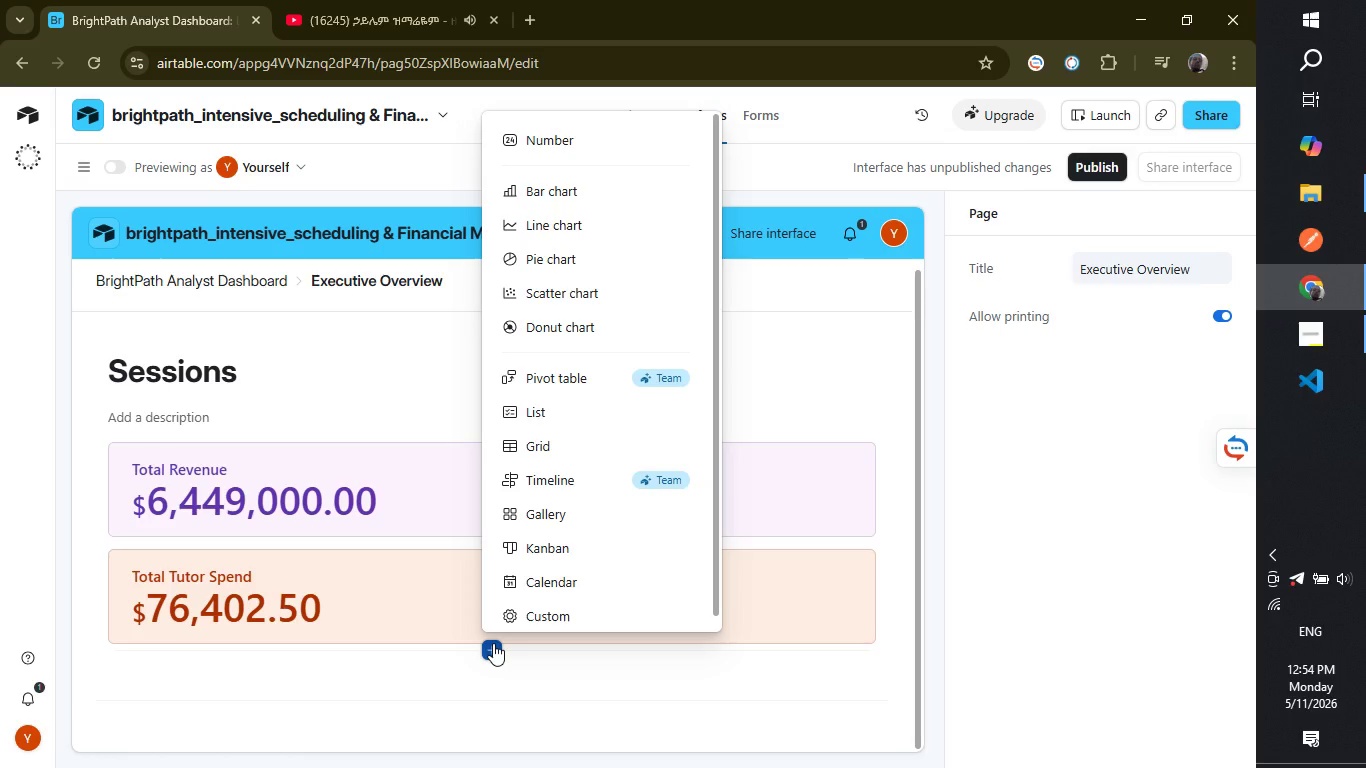 
wait(7.92)
 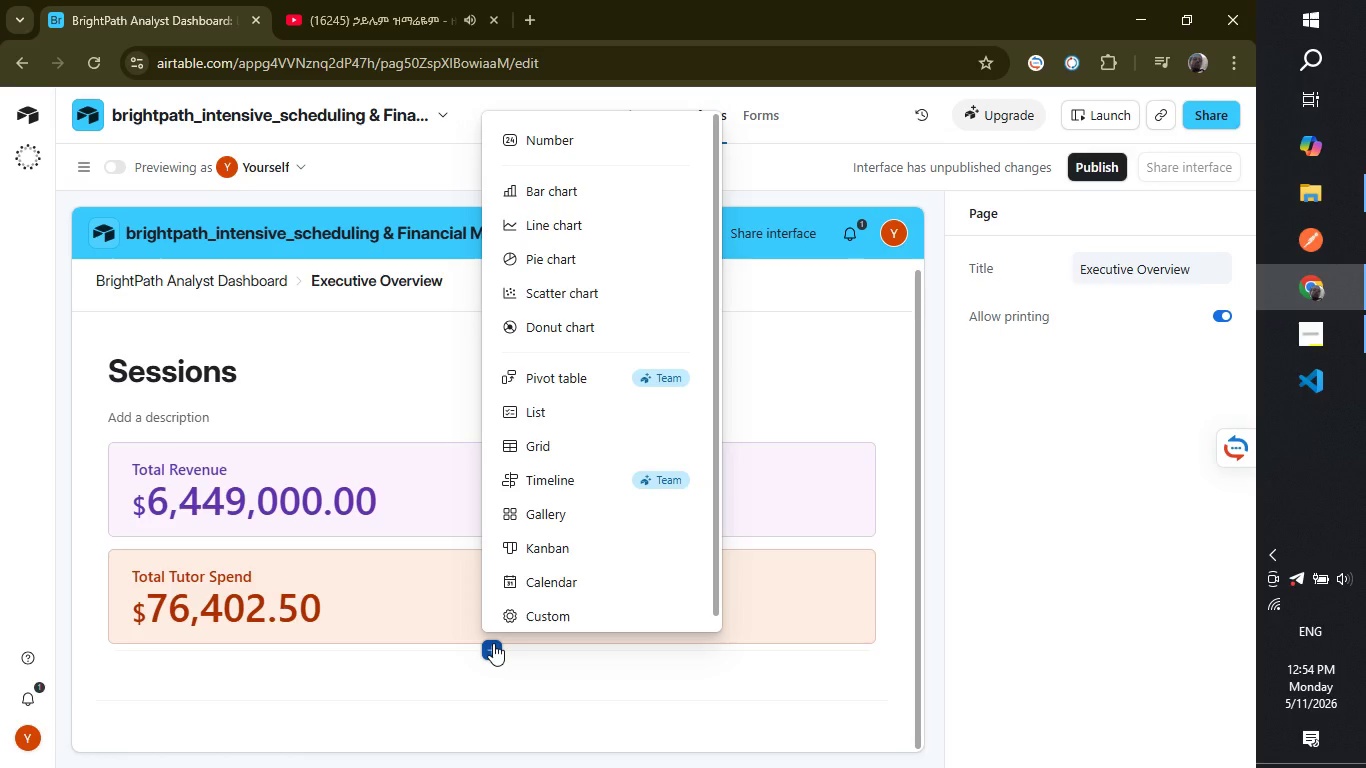 
left_click([553, 139])
 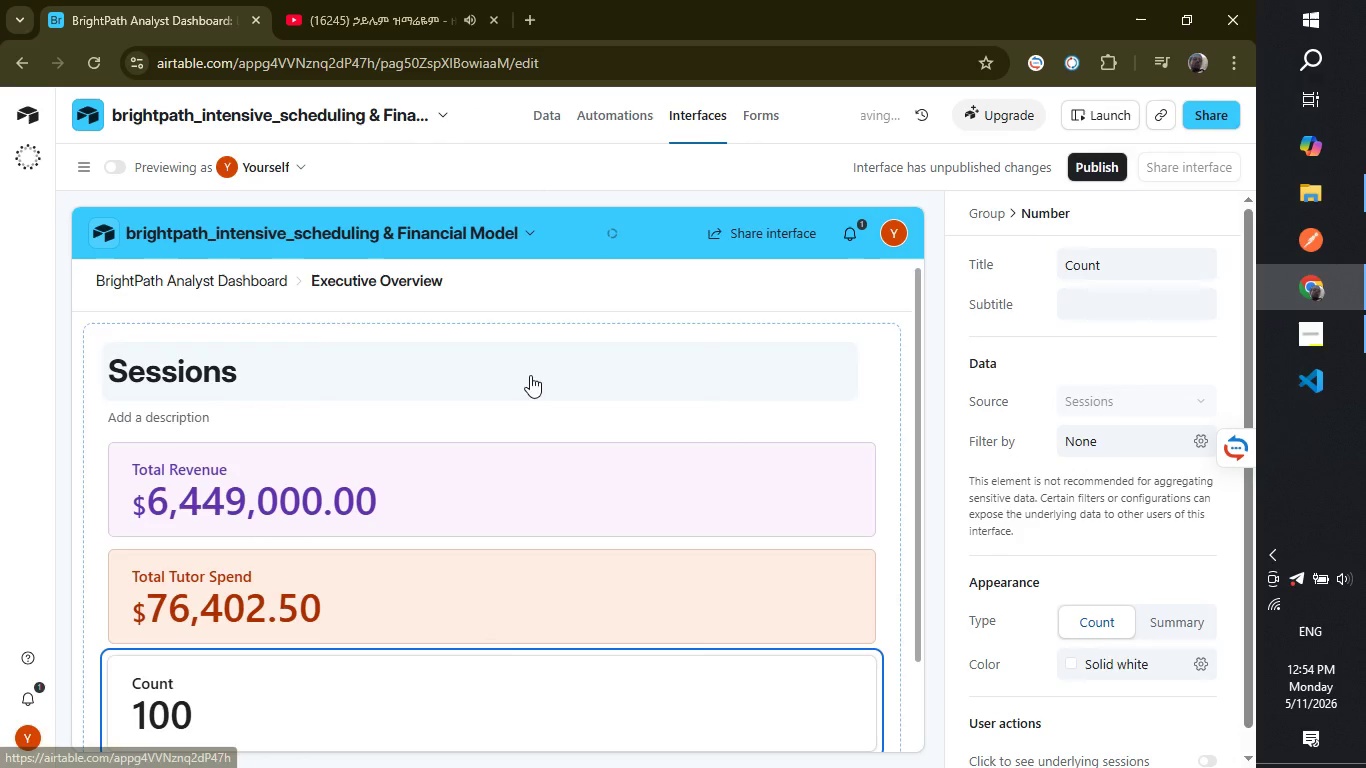 
scroll: coordinate [557, 473], scroll_direction: down, amount: 3.0
 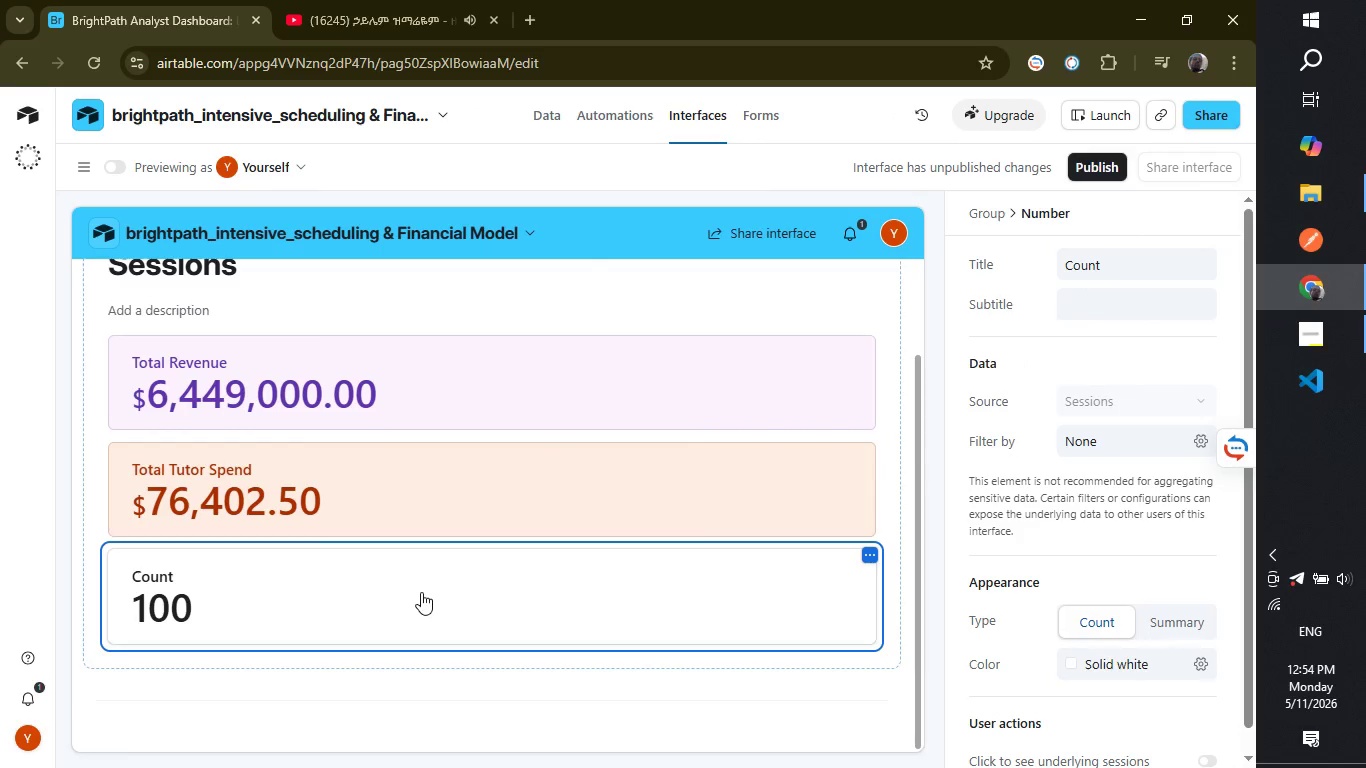 
wait(14.47)
 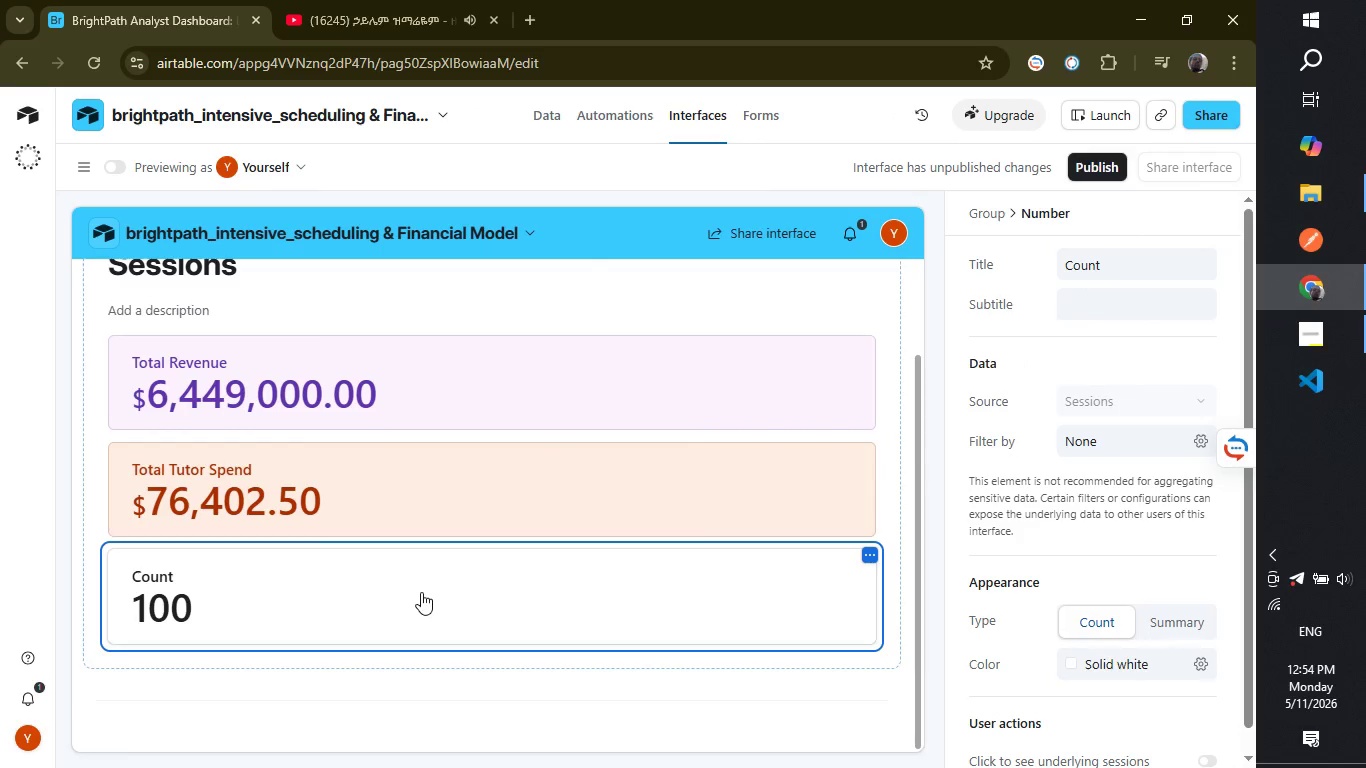 
left_click([1163, 609])
 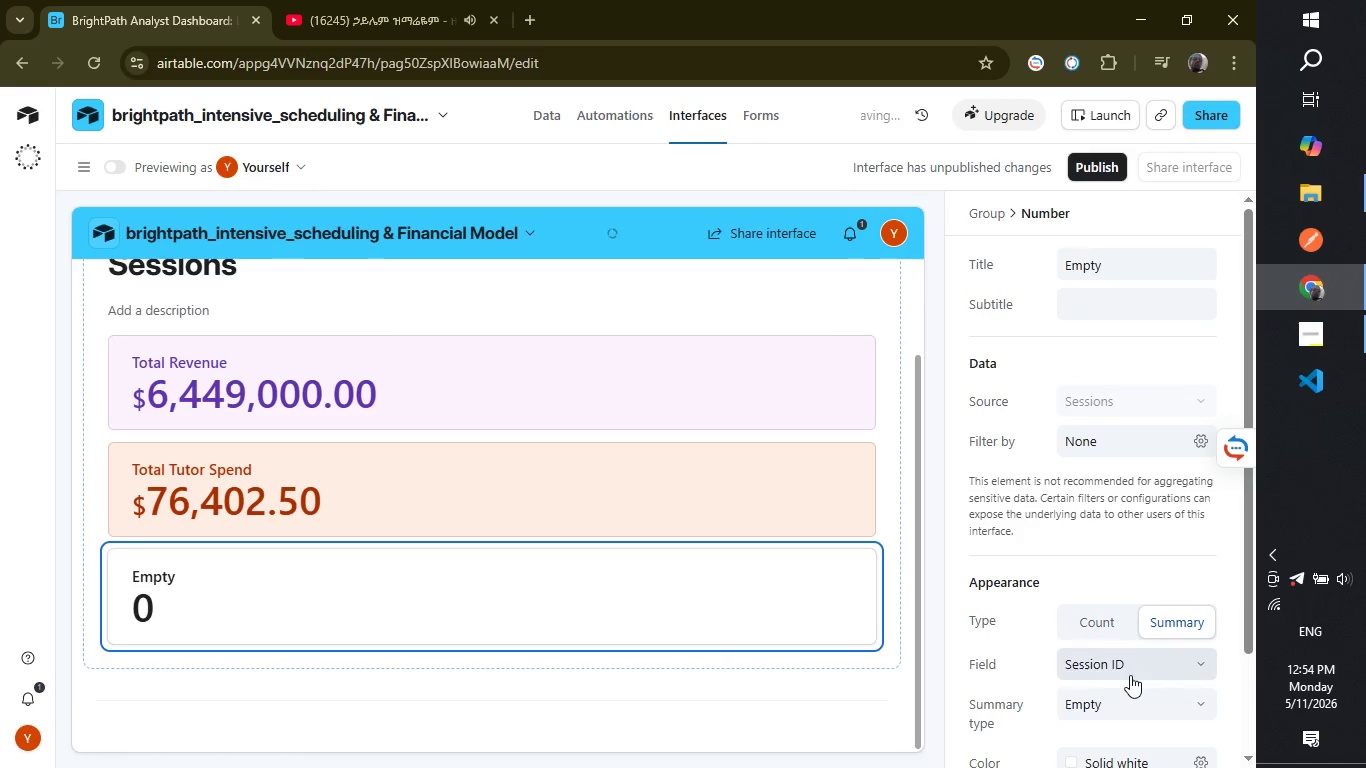 
scroll: coordinate [1130, 675], scroll_direction: down, amount: 1.0
 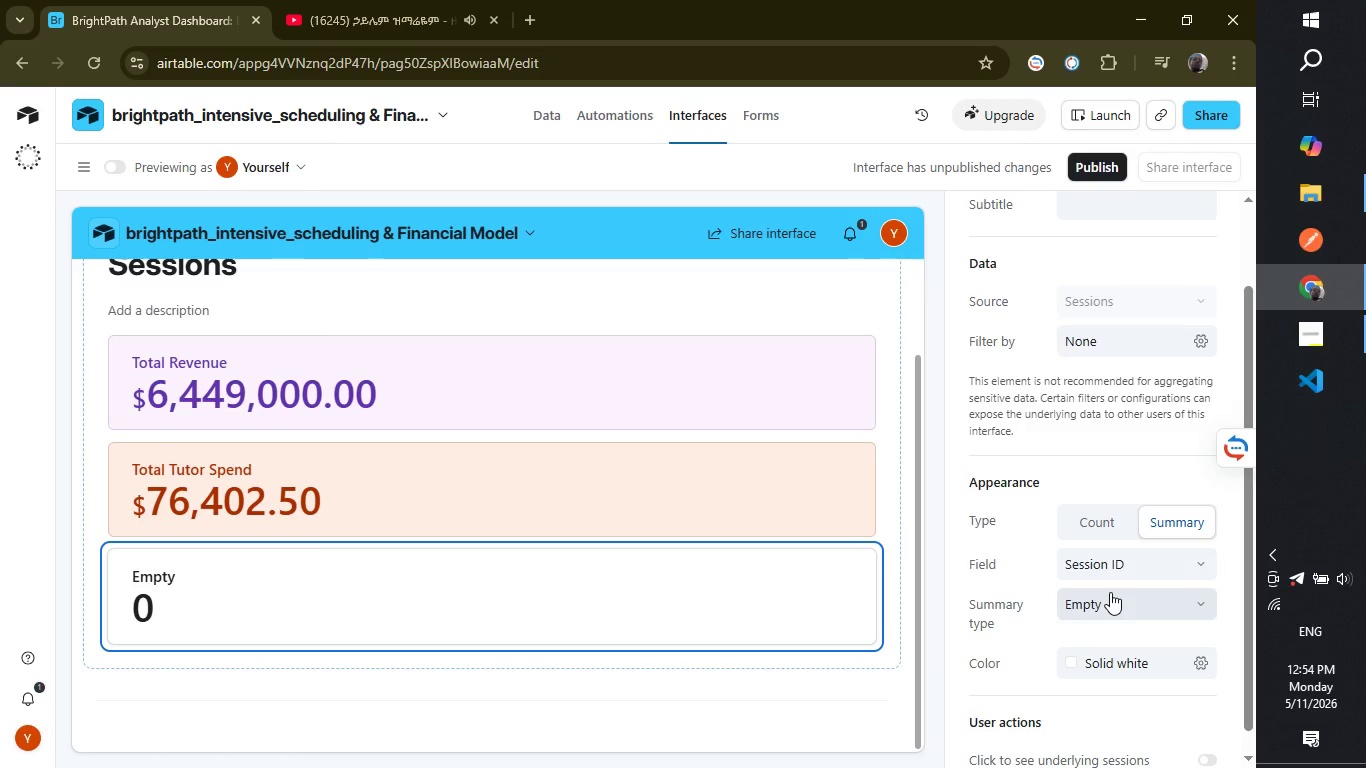 
wait(7.29)
 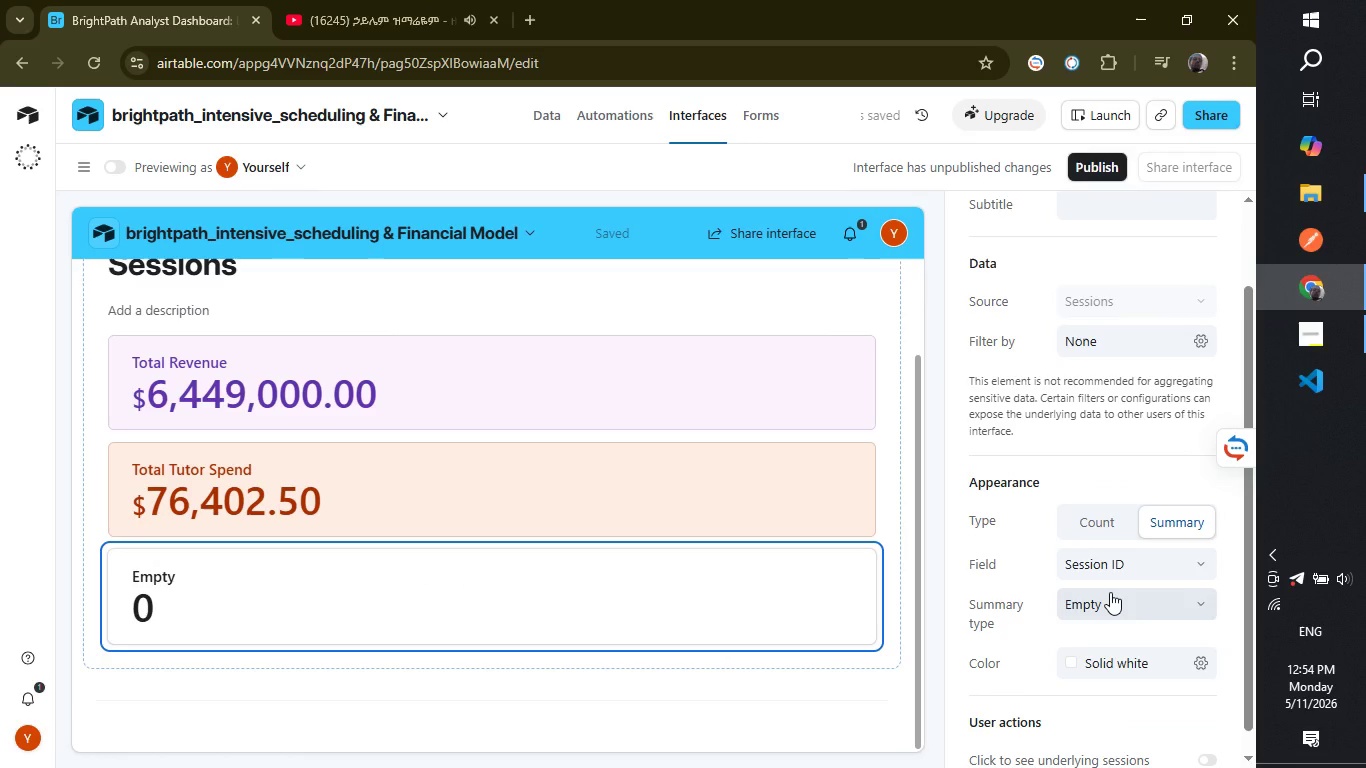 
left_click_drag(start_coordinate=[1113, 562], to_coordinate=[1113, 557])
 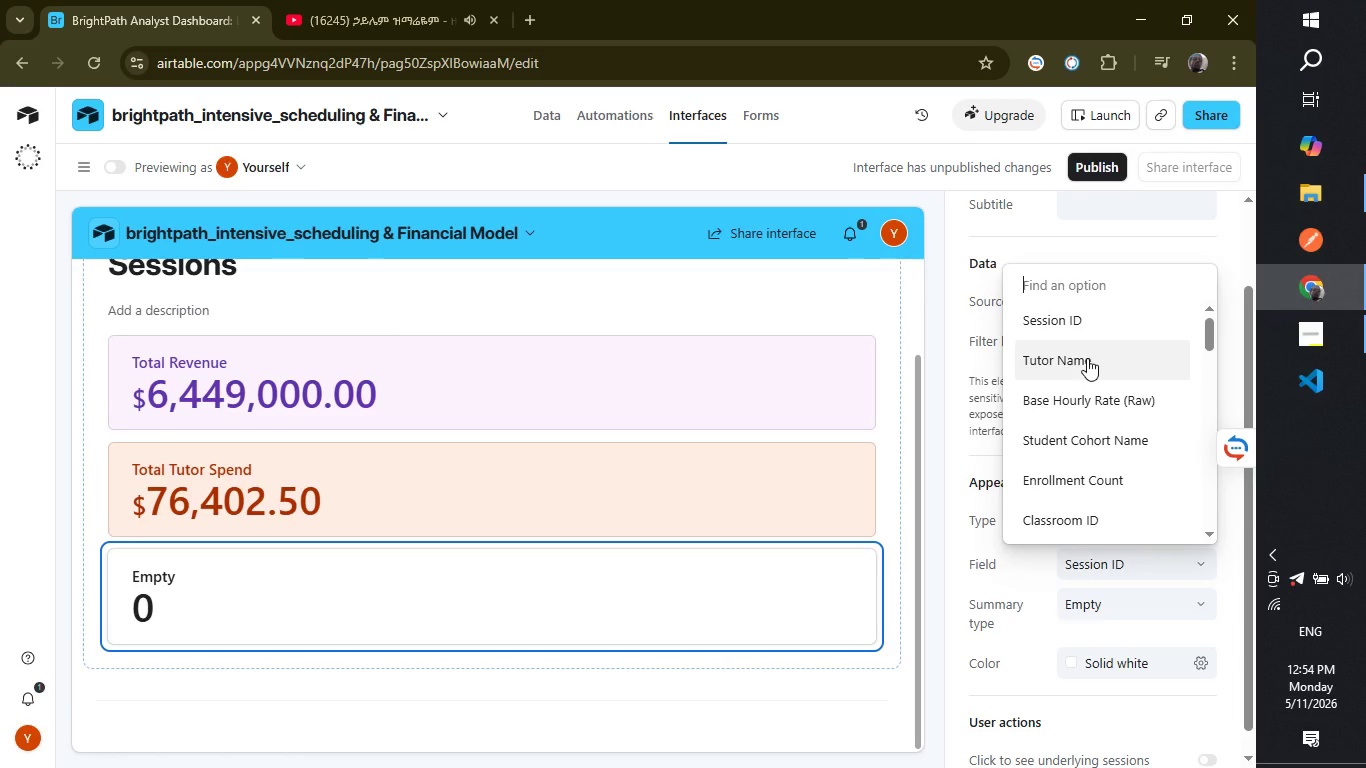 
scroll: coordinate [1087, 358], scroll_direction: down, amount: 4.0
 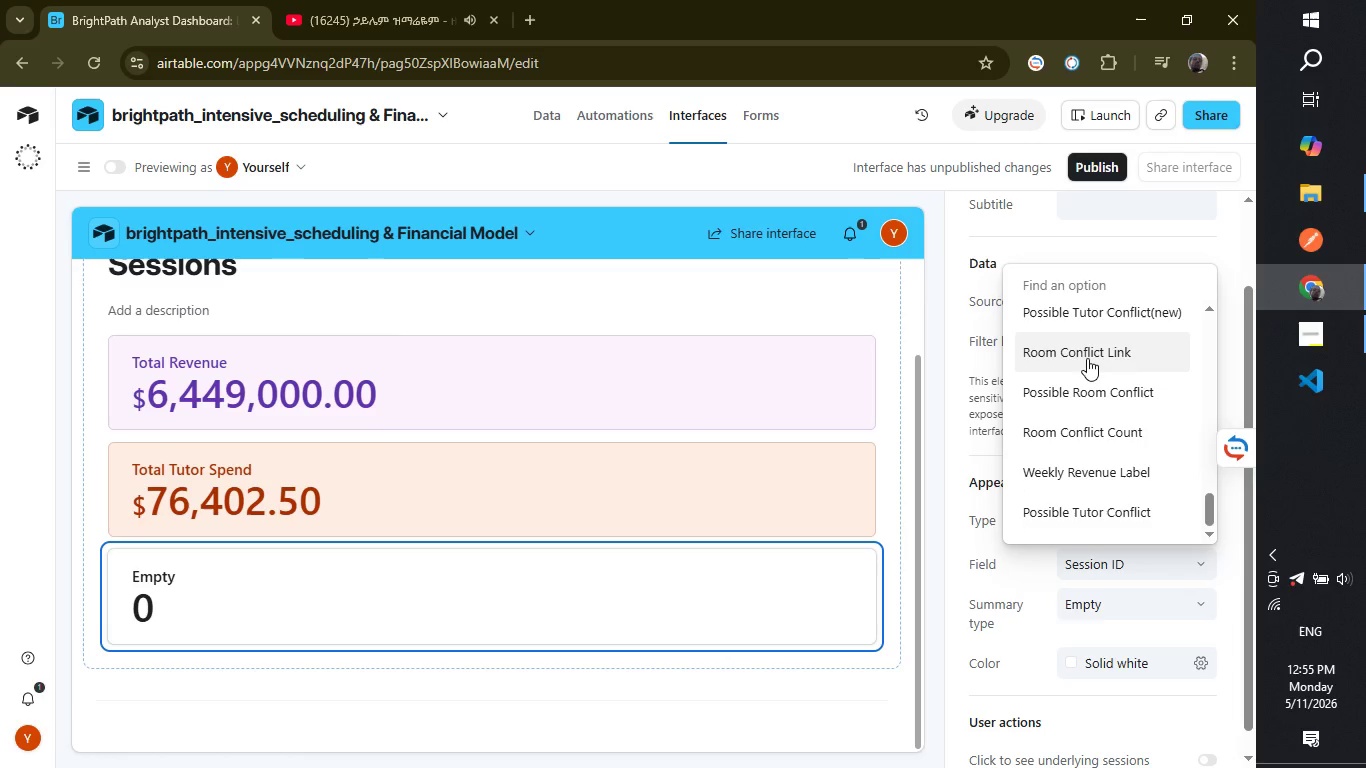 
scroll: coordinate [1087, 358], scroll_direction: up, amount: 1.0
 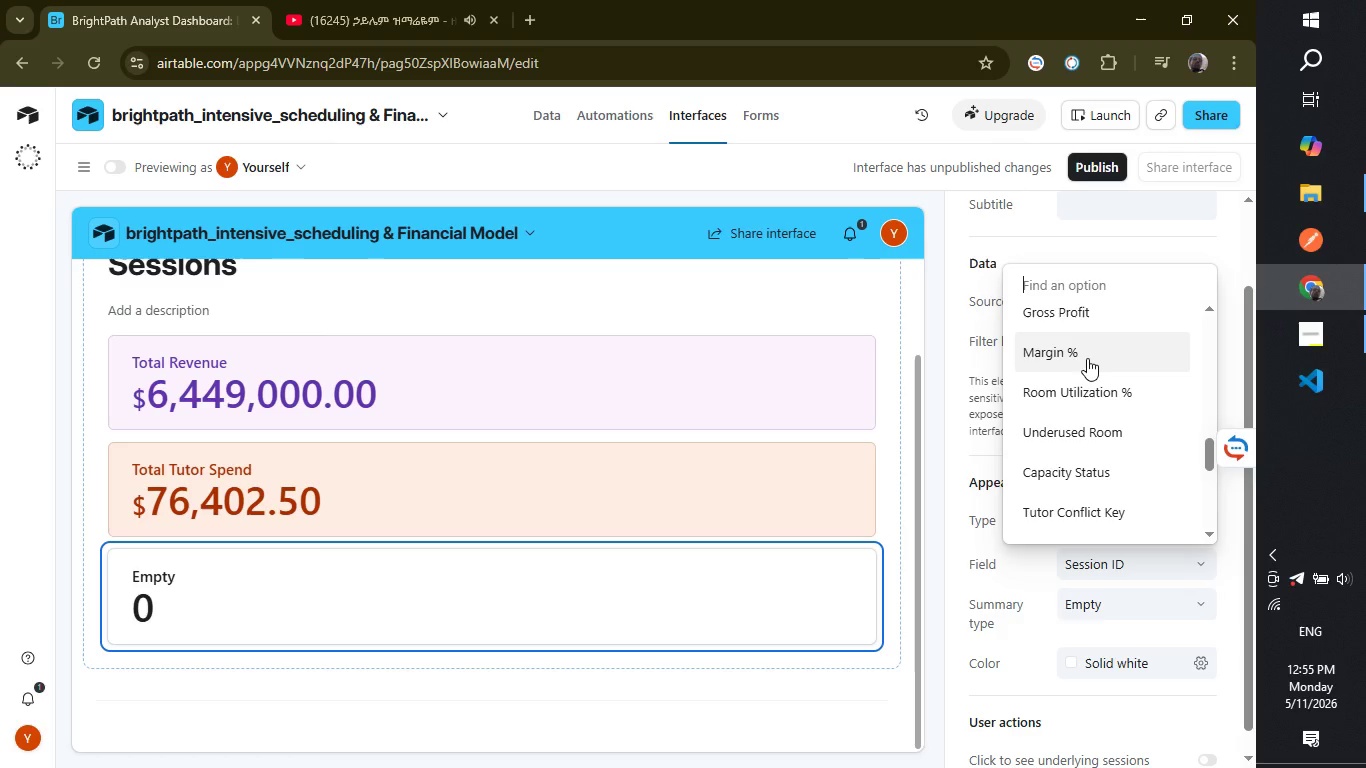 
left_click([1087, 358])
 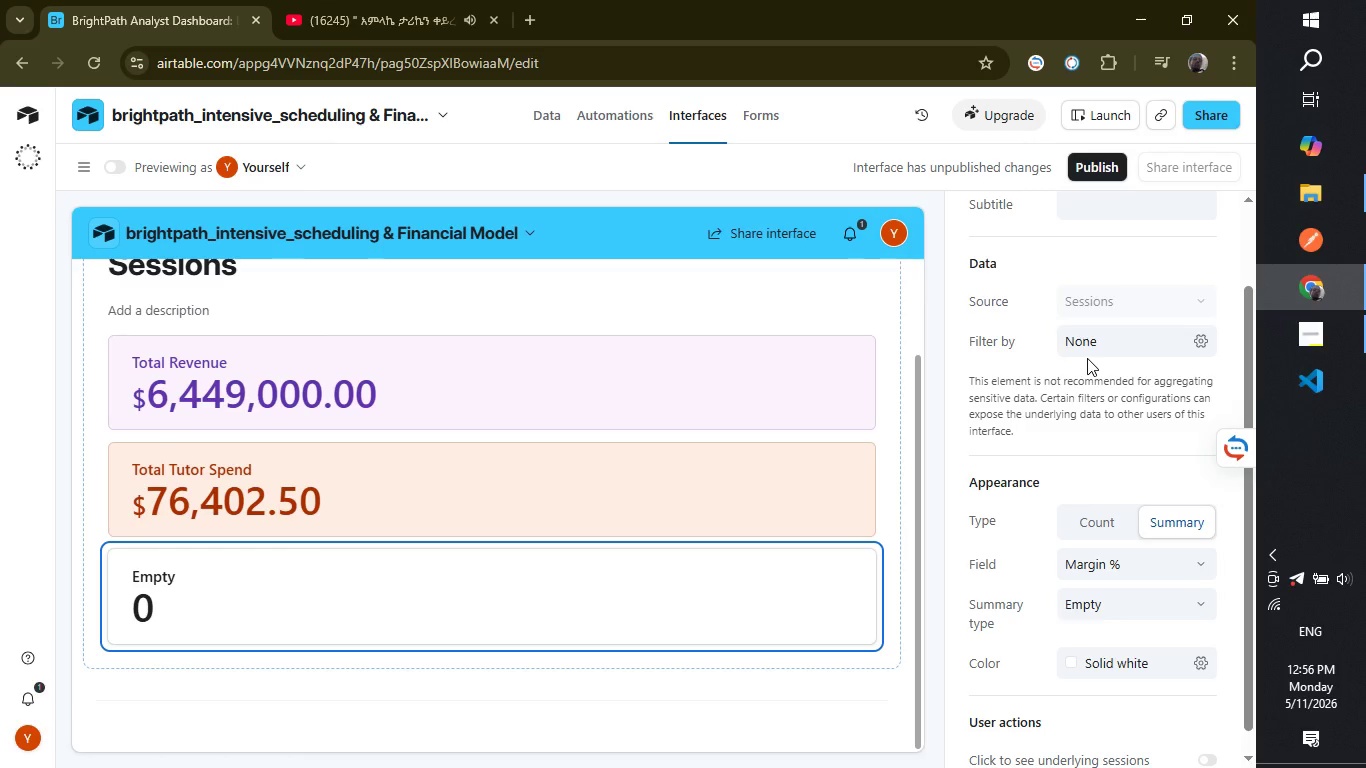 
wait(53.58)
 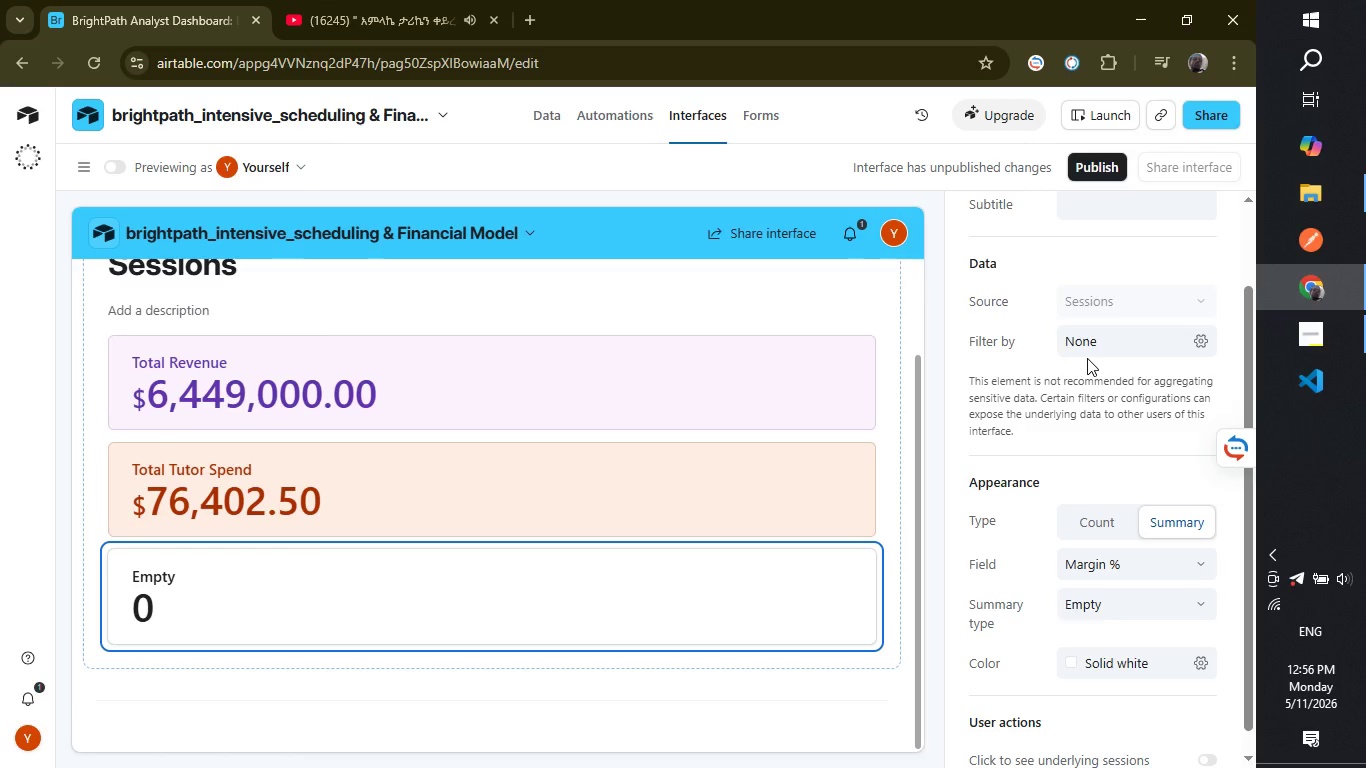 
left_click([1122, 592])
 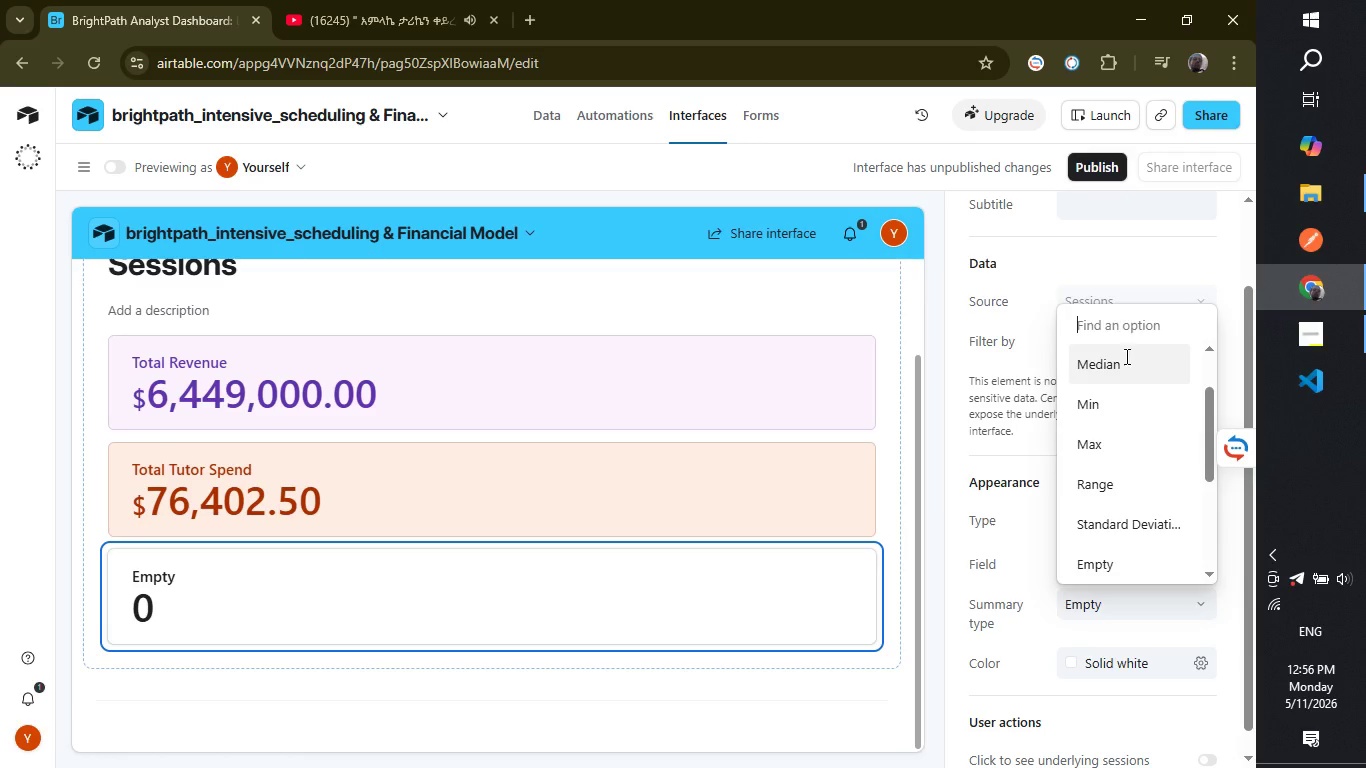 
scroll: coordinate [1118, 466], scroll_direction: up, amount: 3.0
 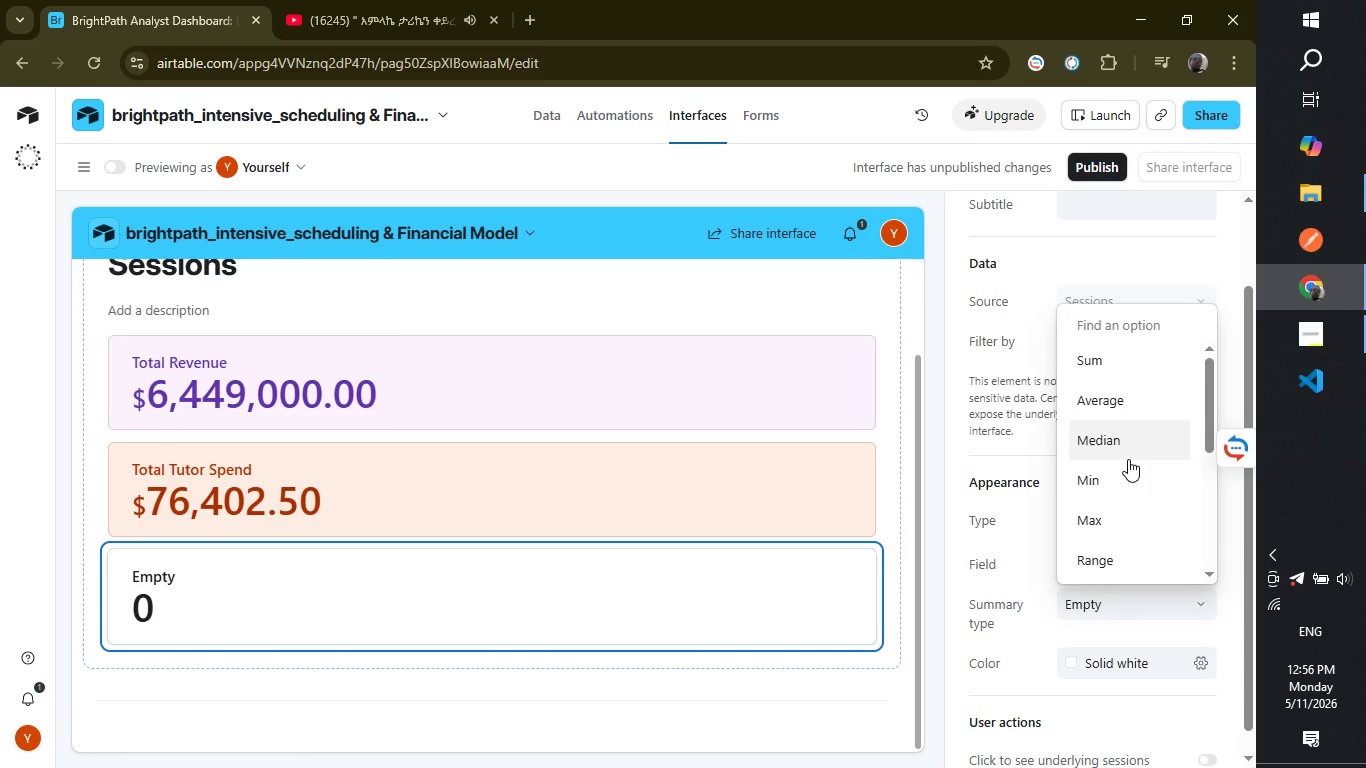 
scroll: coordinate [1128, 459], scroll_direction: down, amount: 3.0
 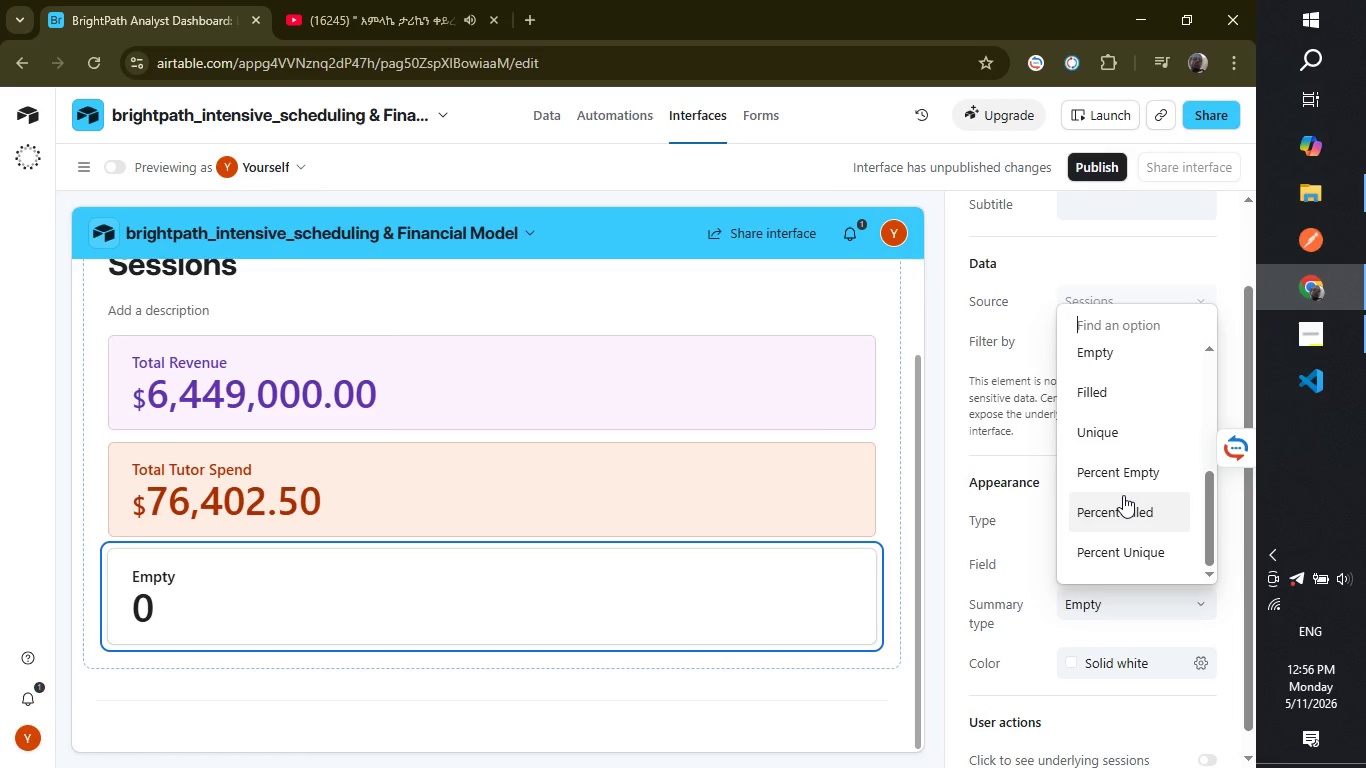 
wait(23.08)
 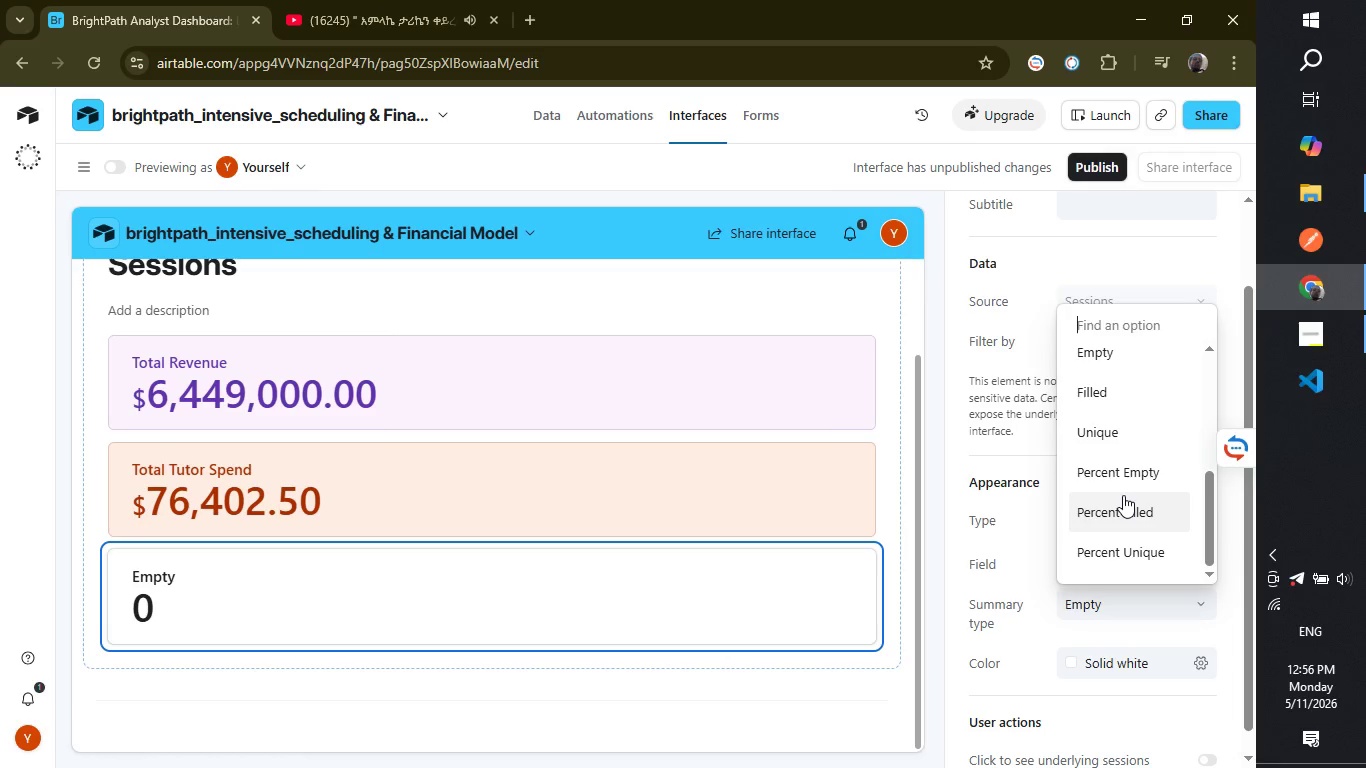 
scroll: coordinate [1131, 447], scroll_direction: up, amount: 5.0
 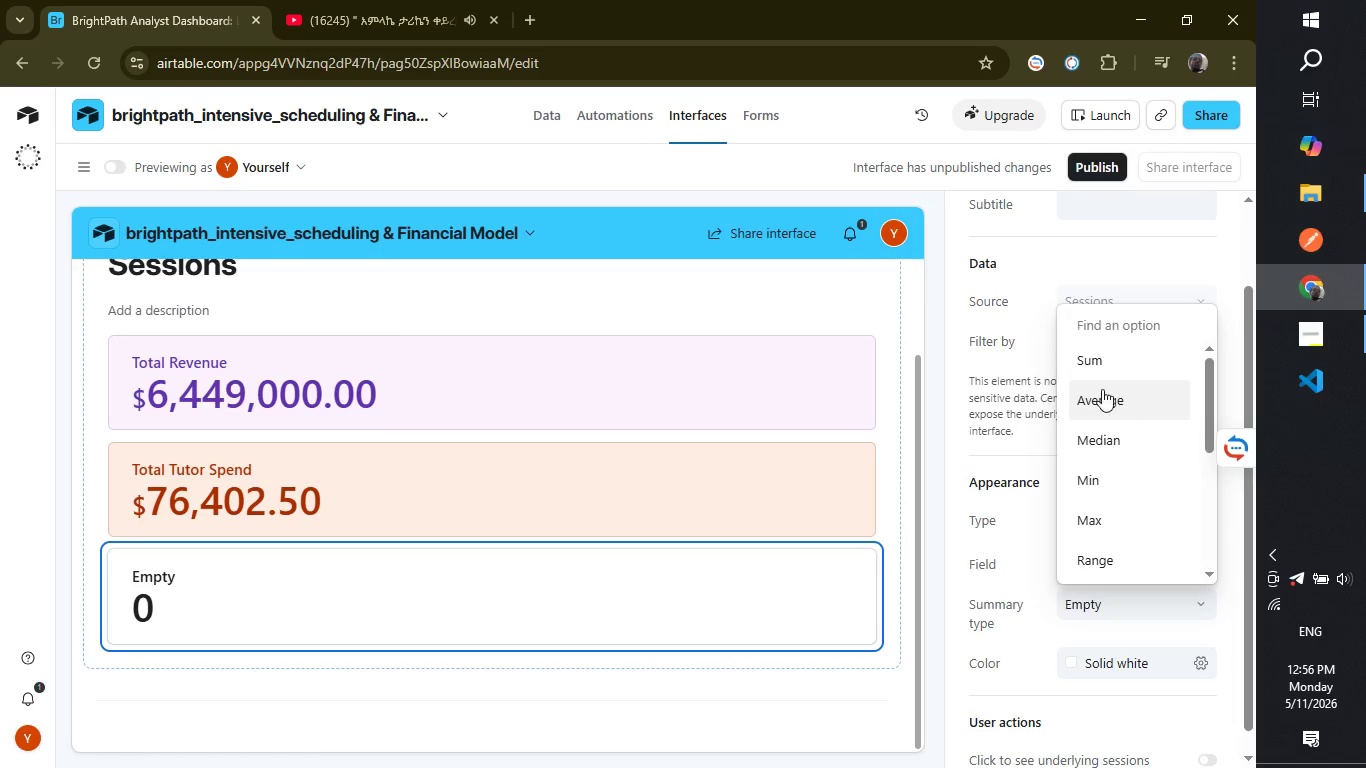 
left_click([1102, 388])
 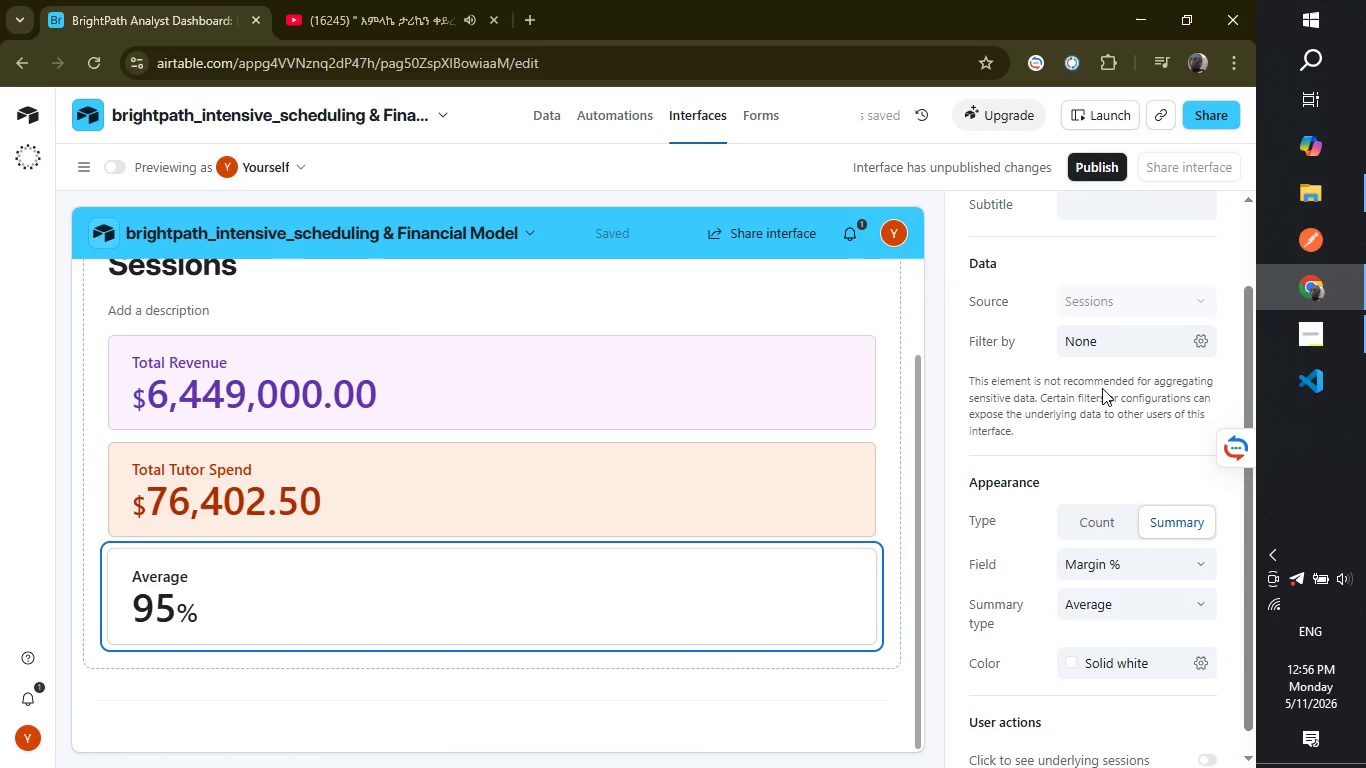 
scroll: coordinate [1102, 388], scroll_direction: up, amount: 4.0
 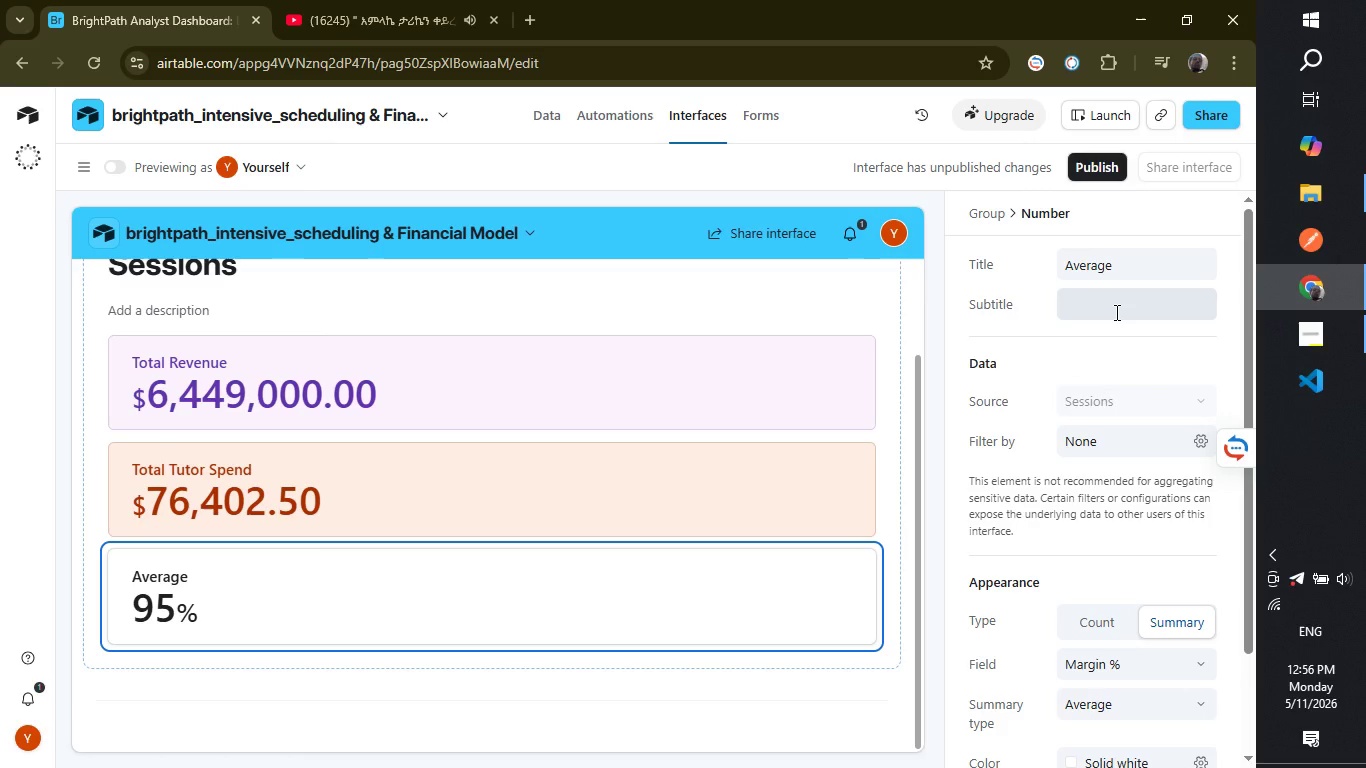 
double_click([1153, 259])
 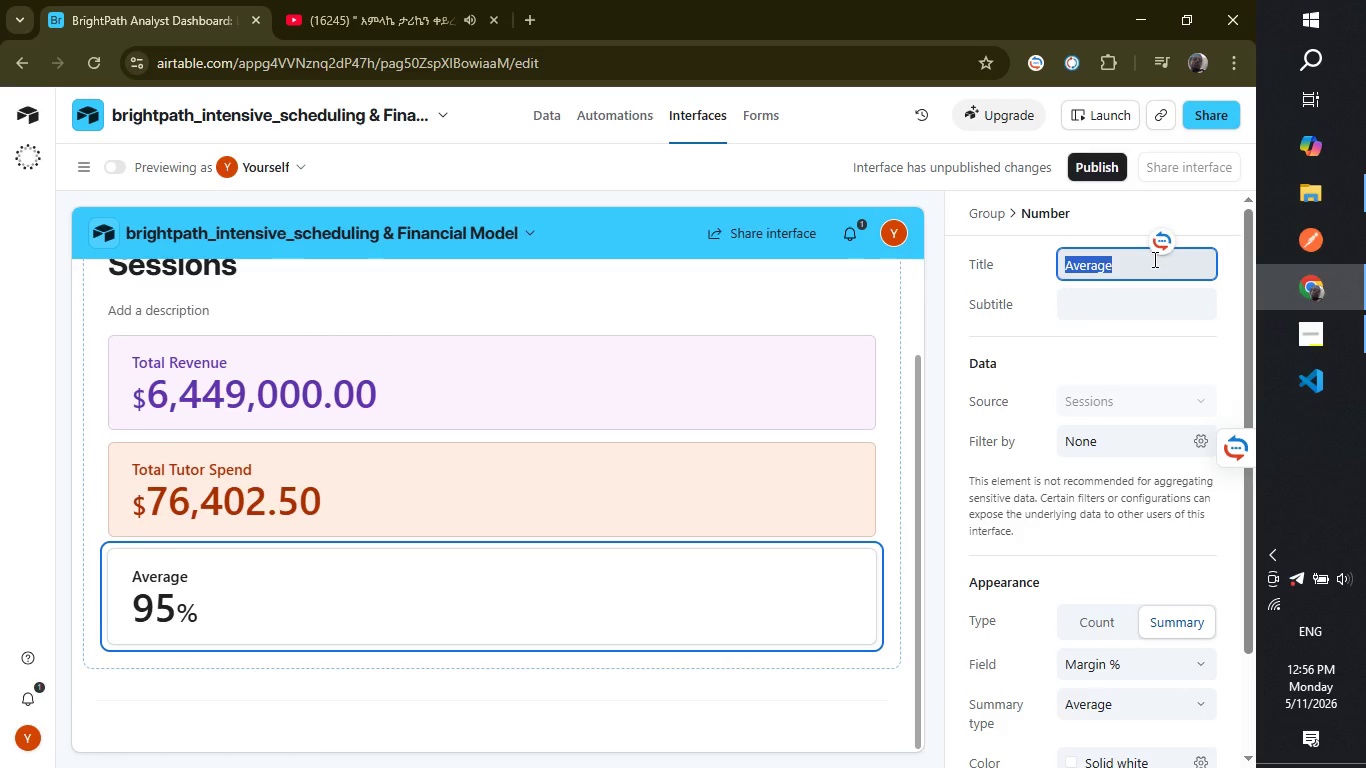 
type(Average Margin per SE)
key(Backspace)
type(ession)
 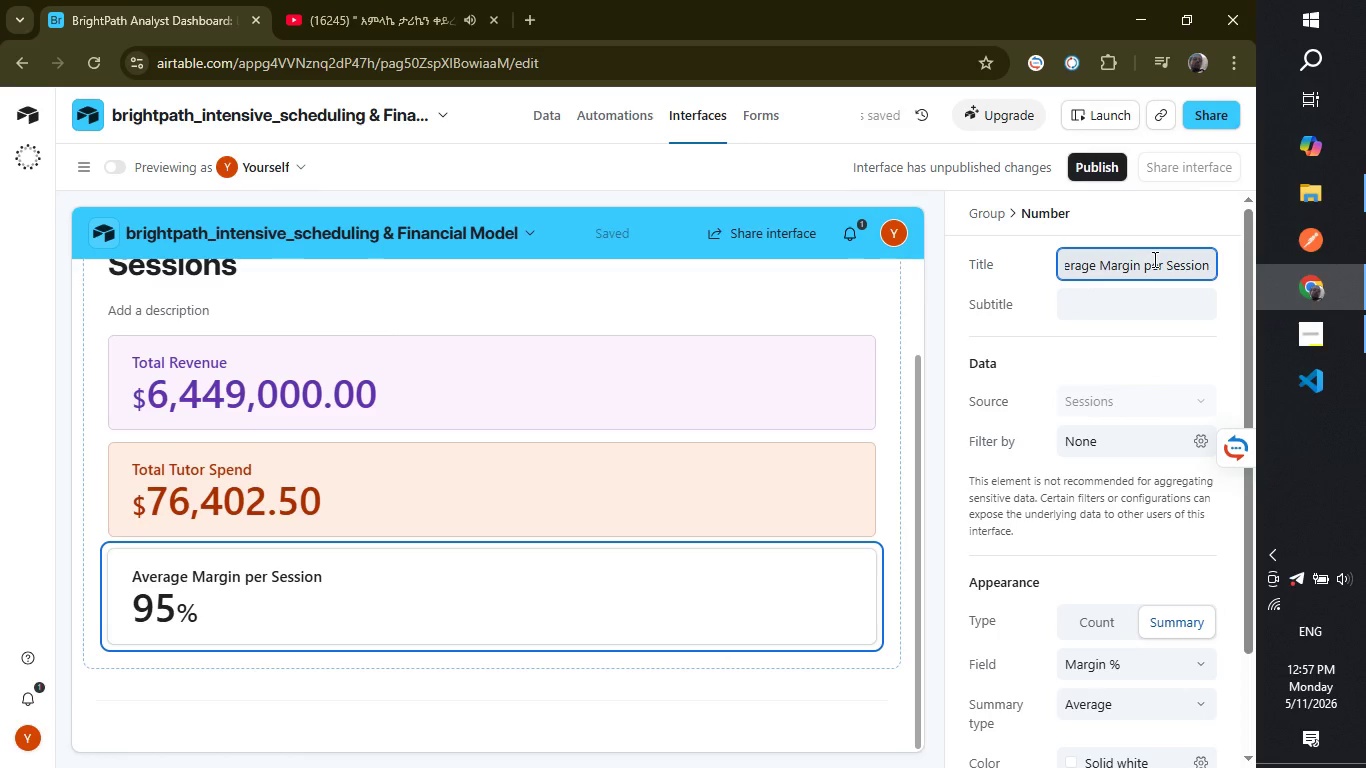 
wait(7.59)
 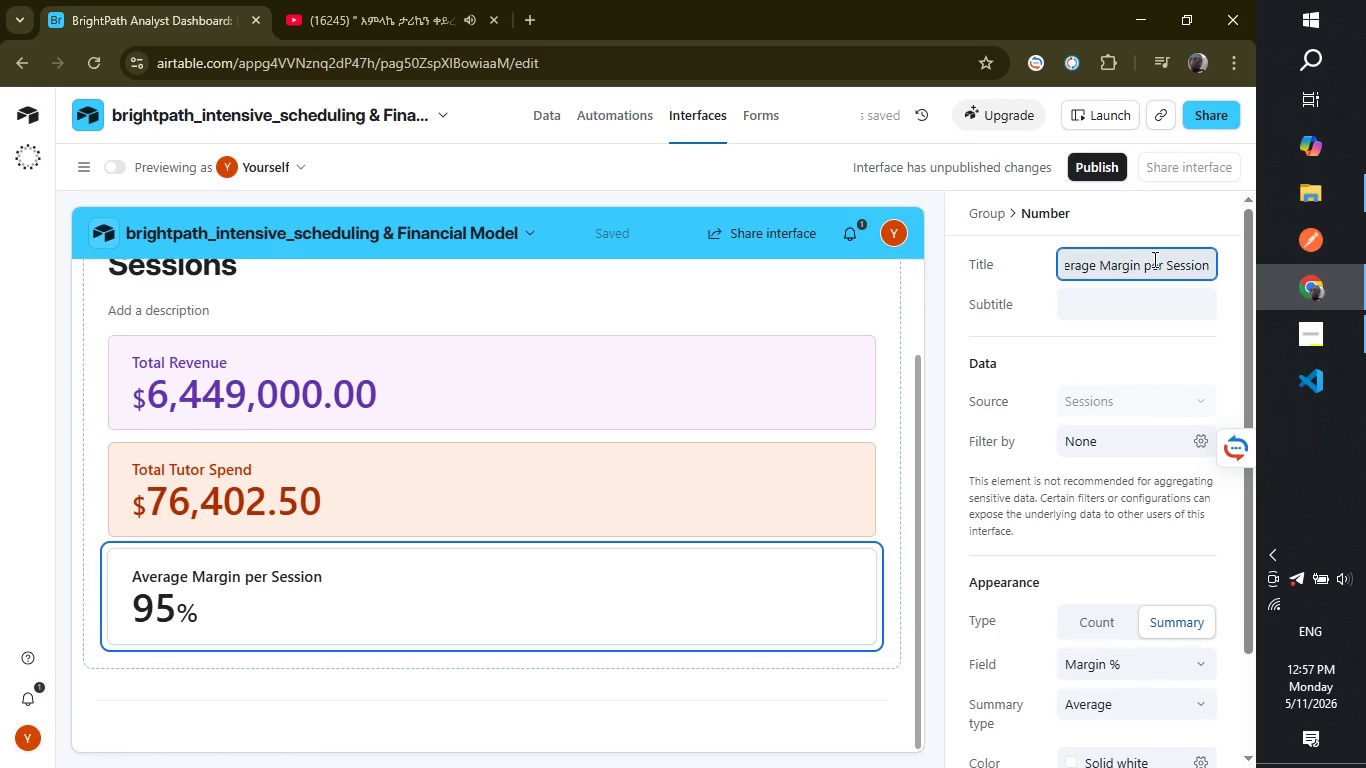 
left_click([1021, 256])
 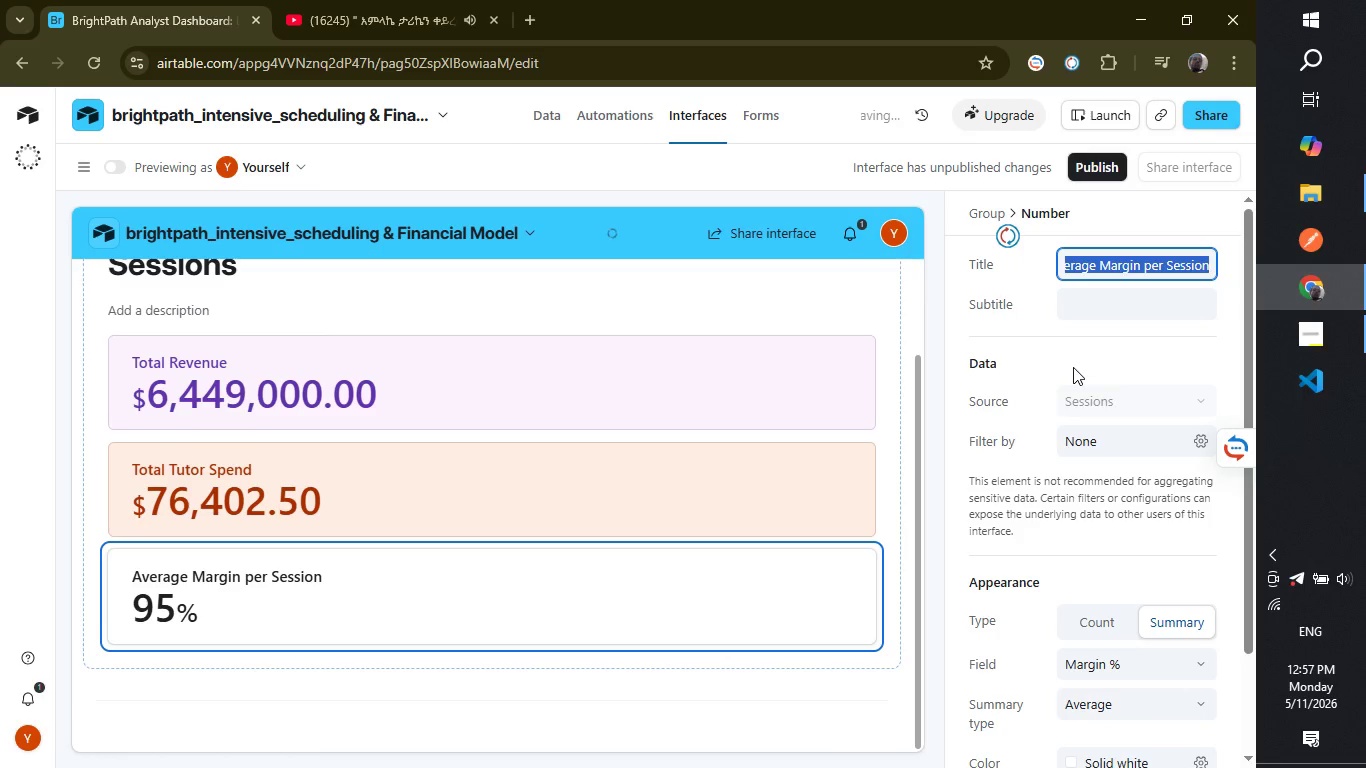 
scroll: coordinate [1073, 367], scroll_direction: down, amount: 2.0
 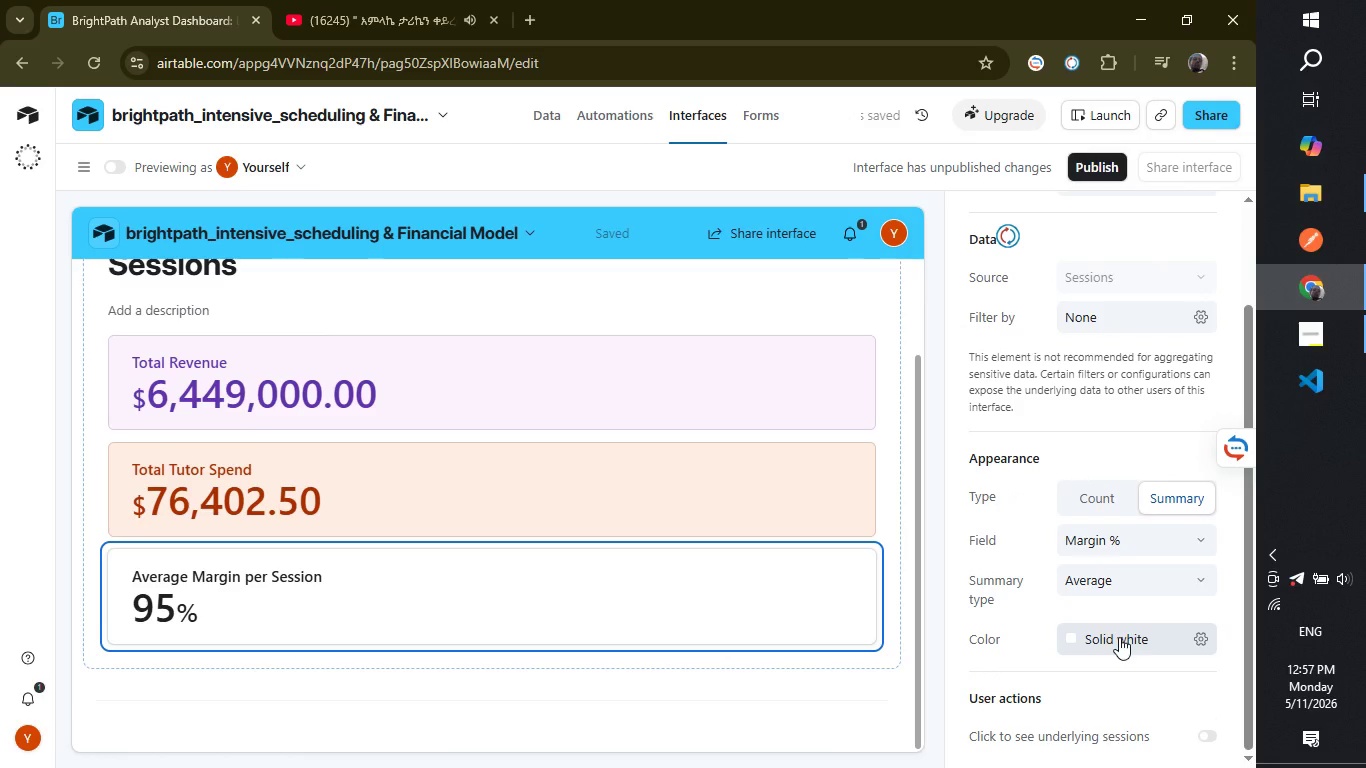 
left_click([1126, 640])
 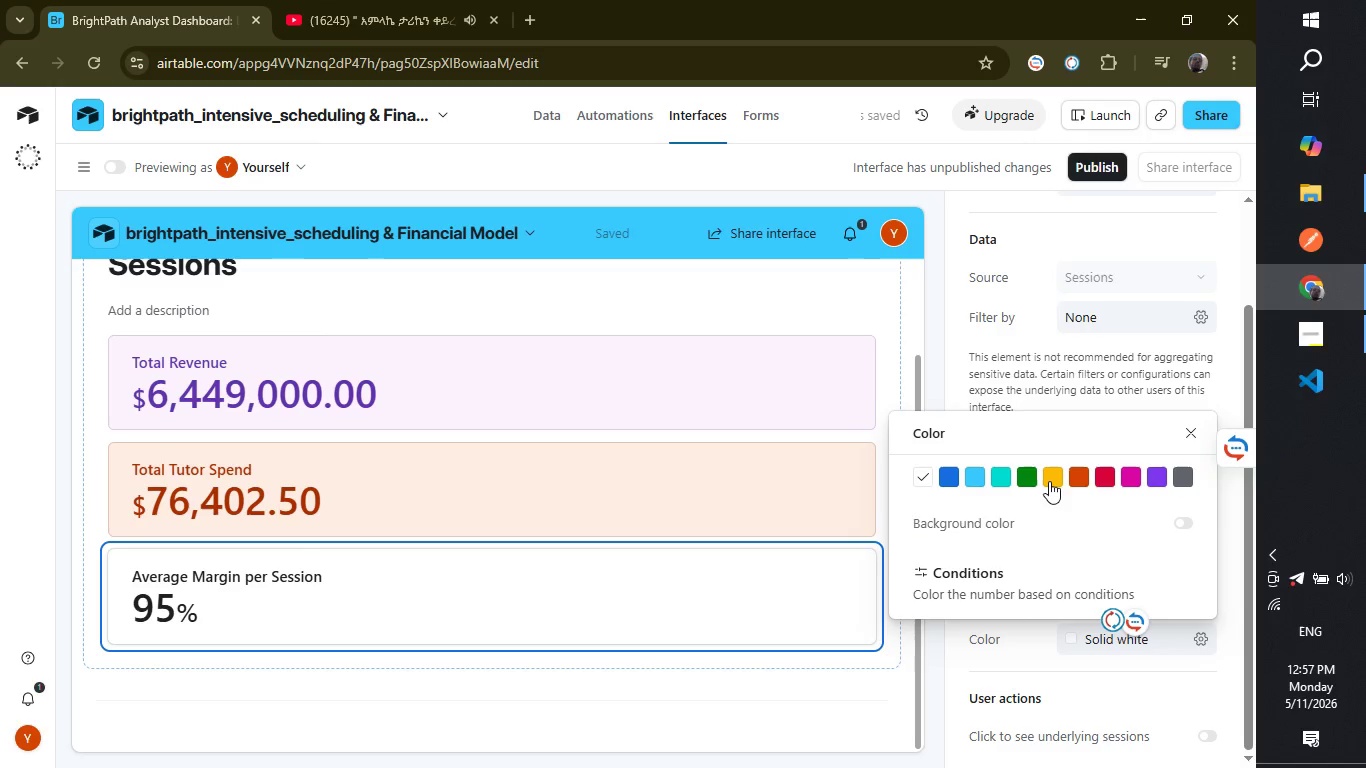 
left_click([1017, 478])
 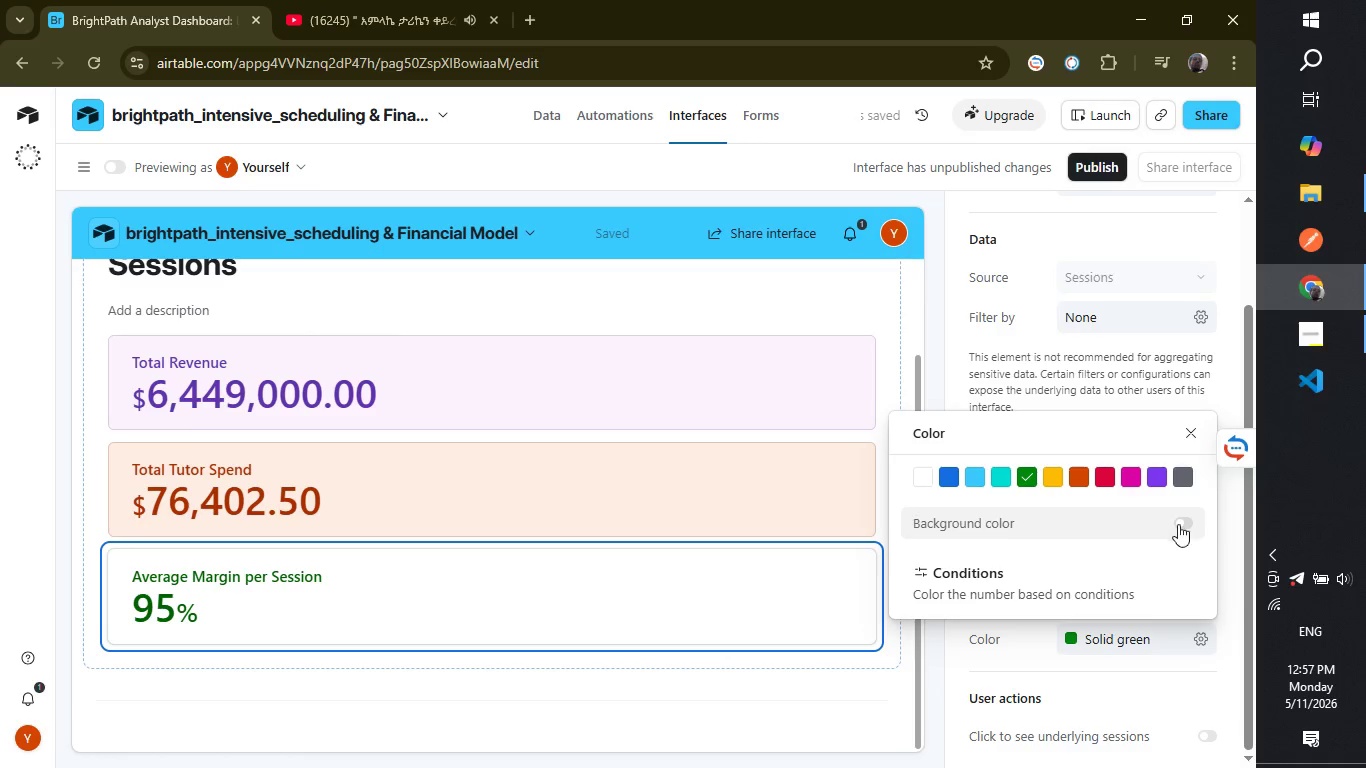 
left_click([1185, 521])
 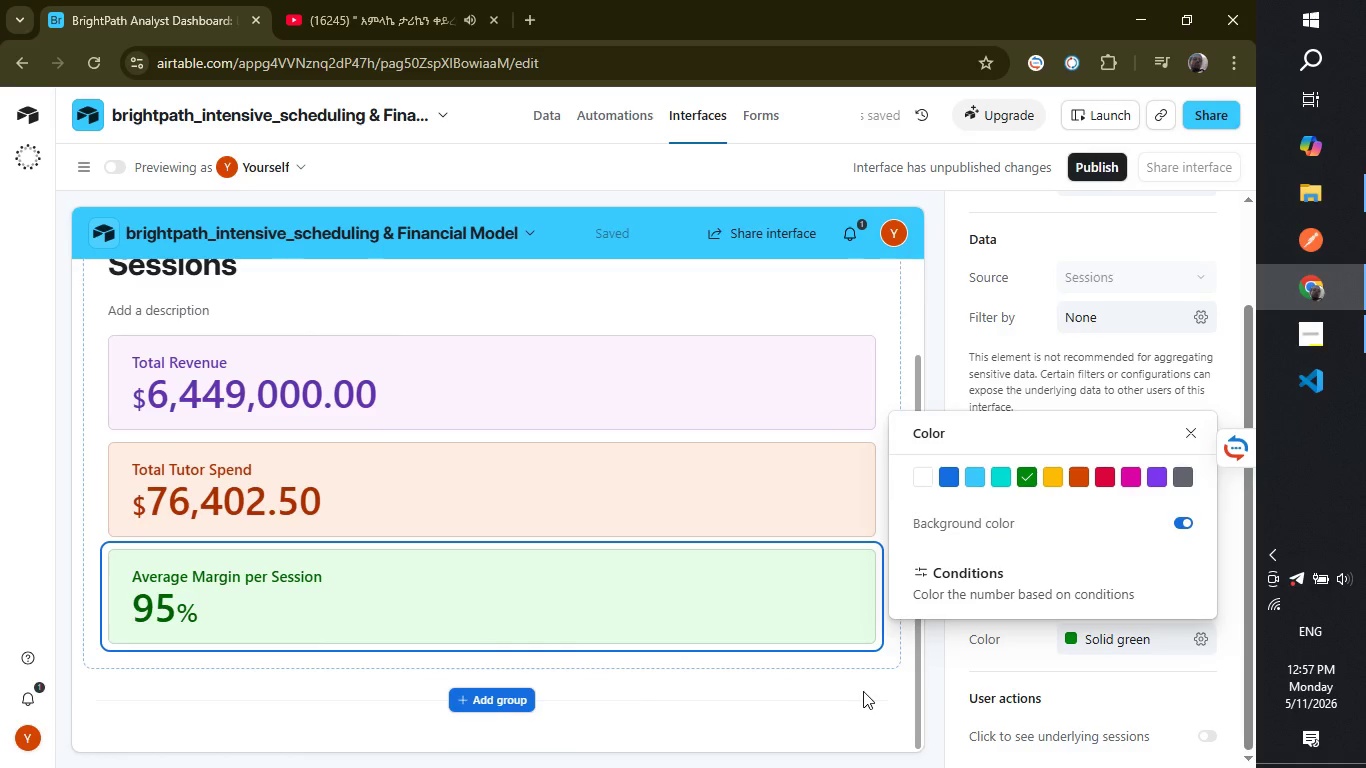 
left_click([897, 687])
 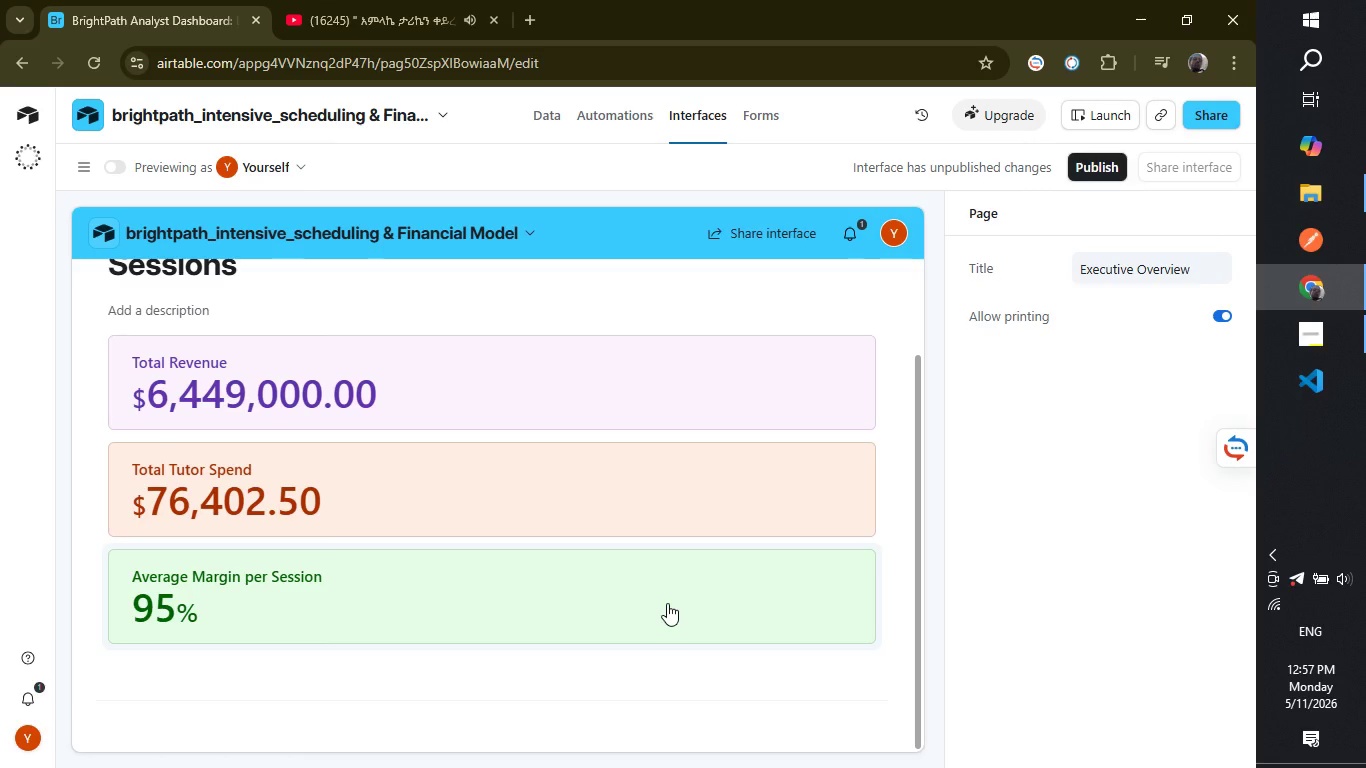 
wait(32.77)
 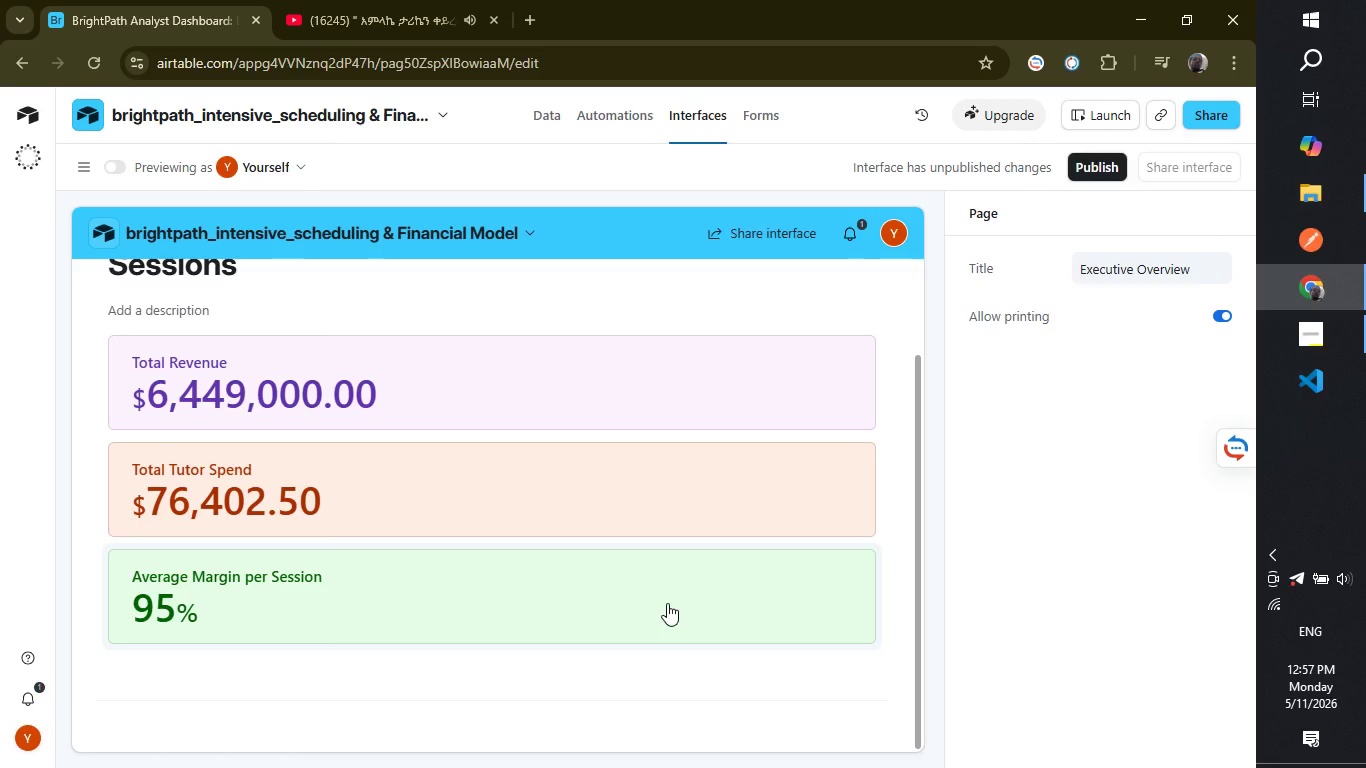 
left_click([490, 652])
 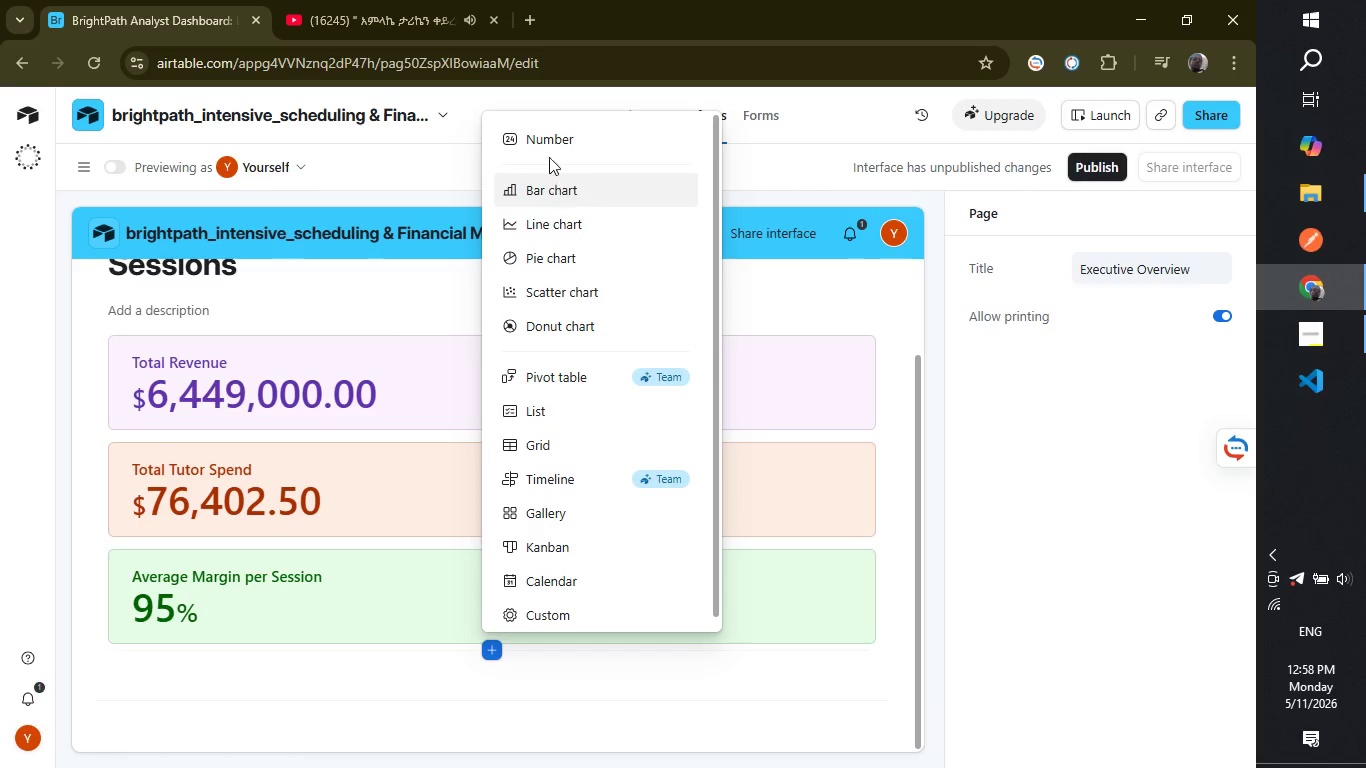 
left_click([549, 145])
 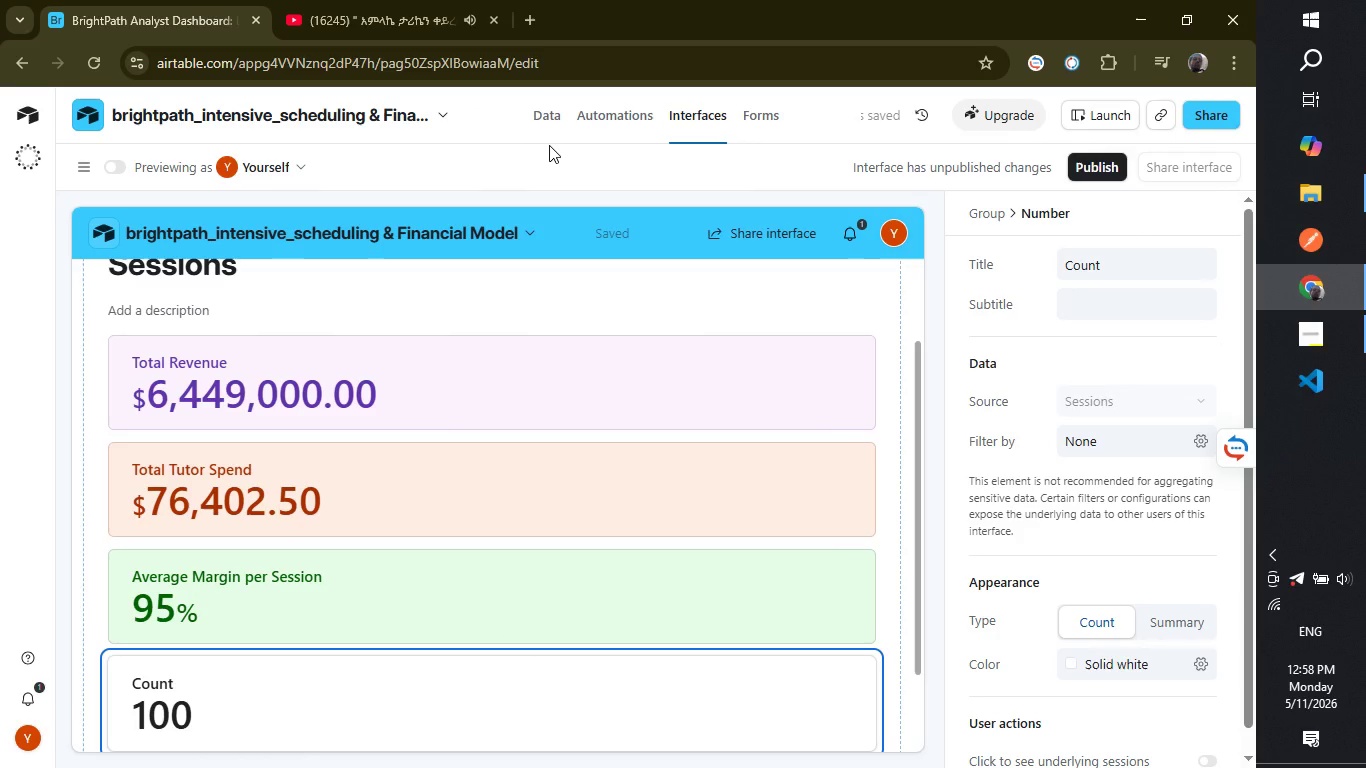 
wait(9.16)
 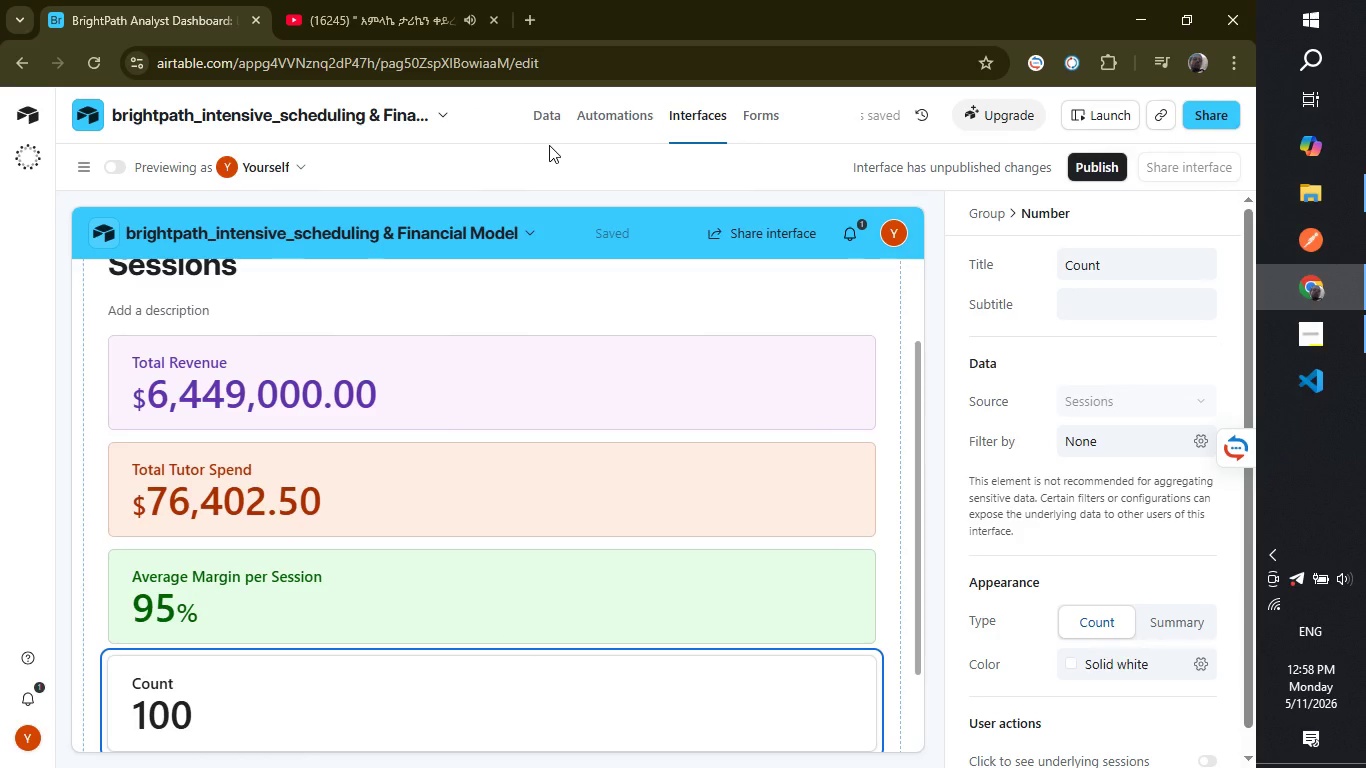 
type(Scheduling Conflicts)
 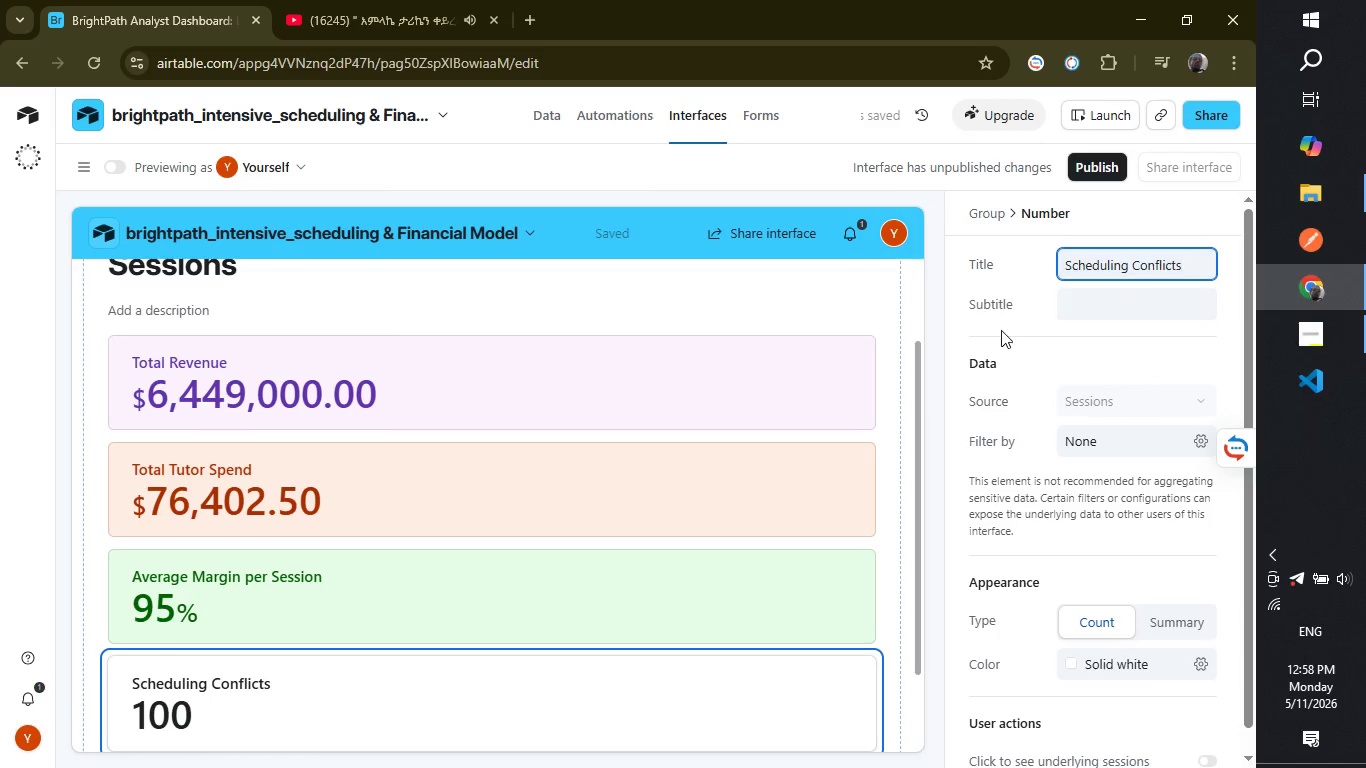 
left_click([1030, 325])
 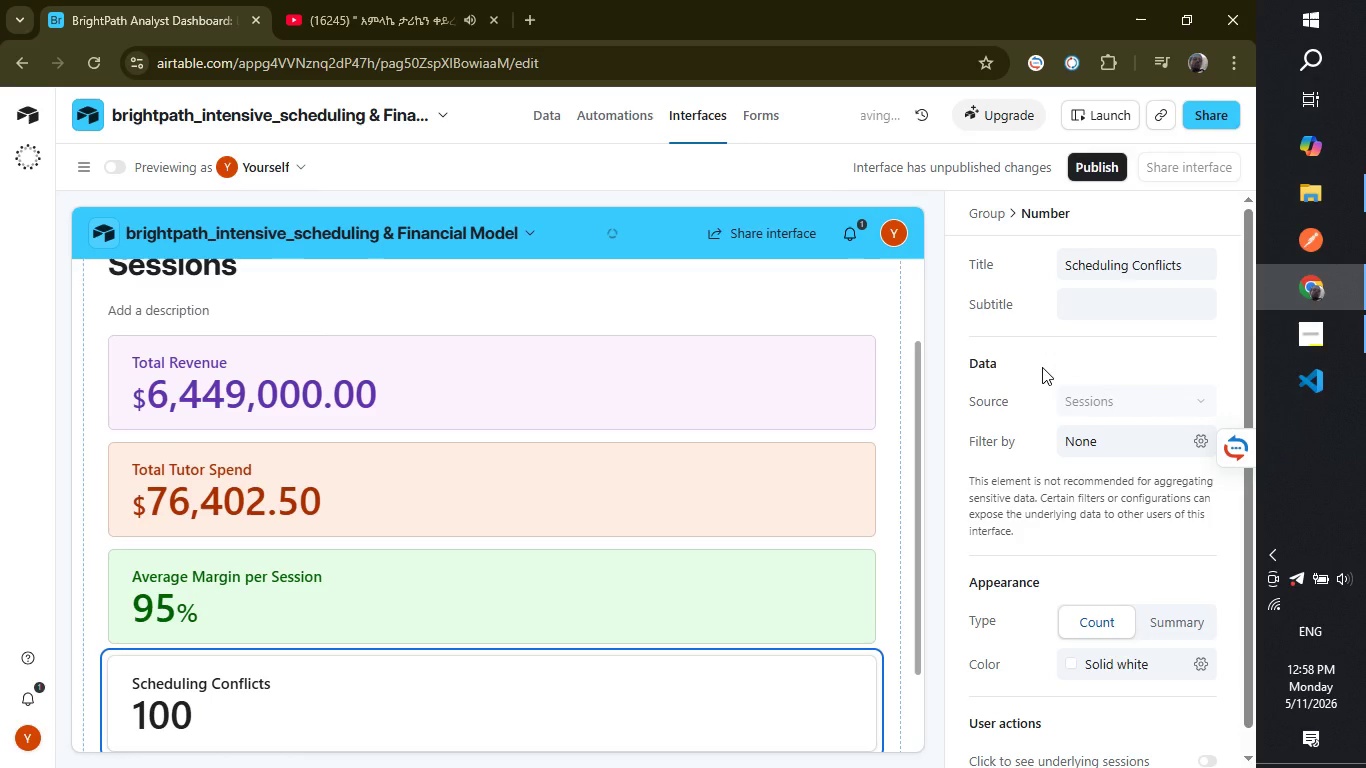 
scroll: coordinate [1042, 418], scroll_direction: down, amount: 2.0
 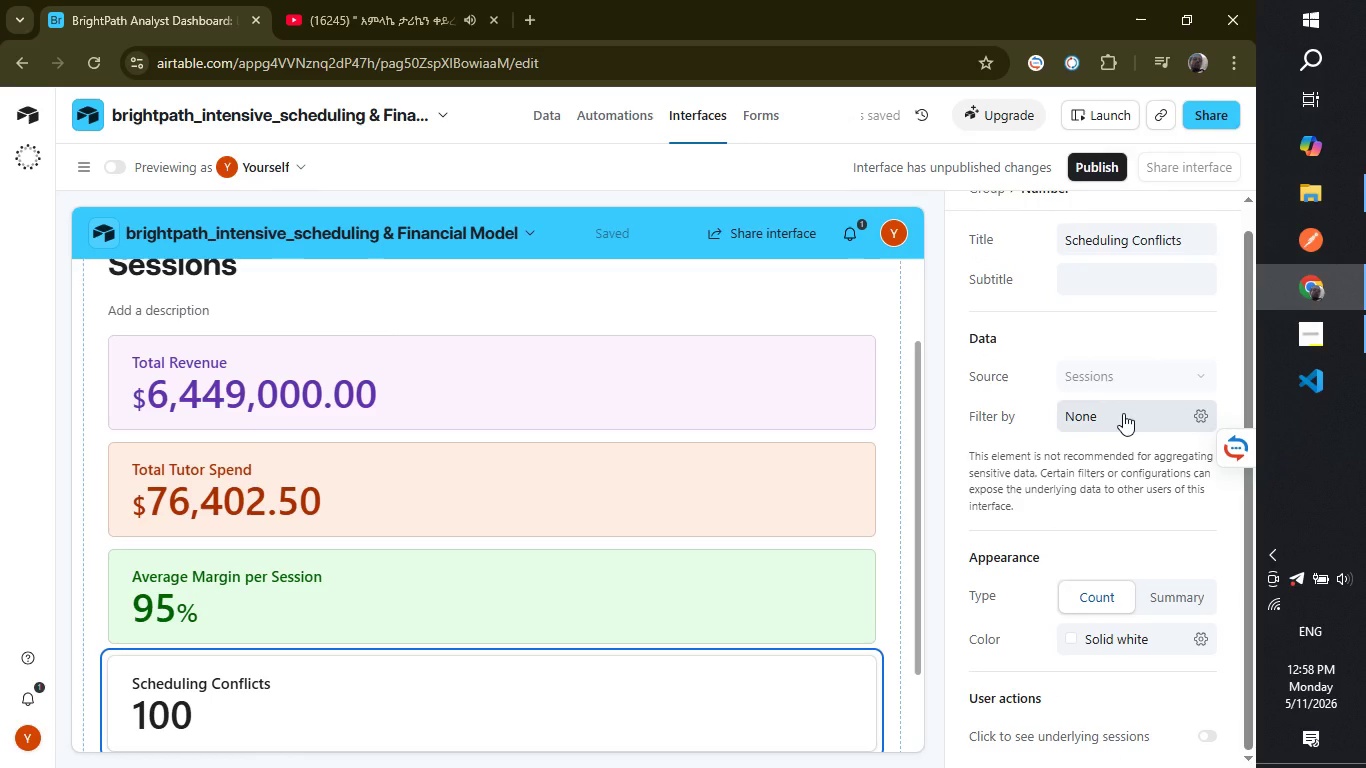 
left_click([1123, 413])
 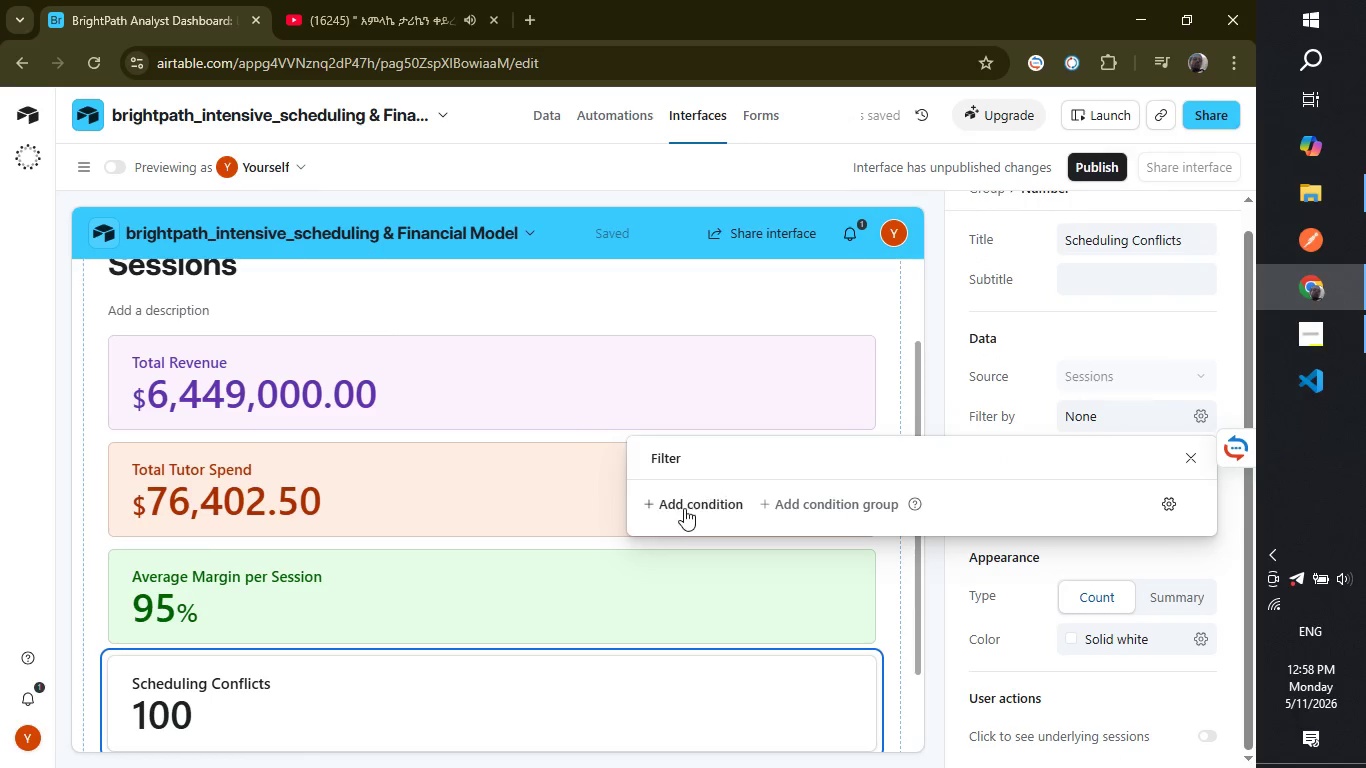 
left_click([684, 508])
 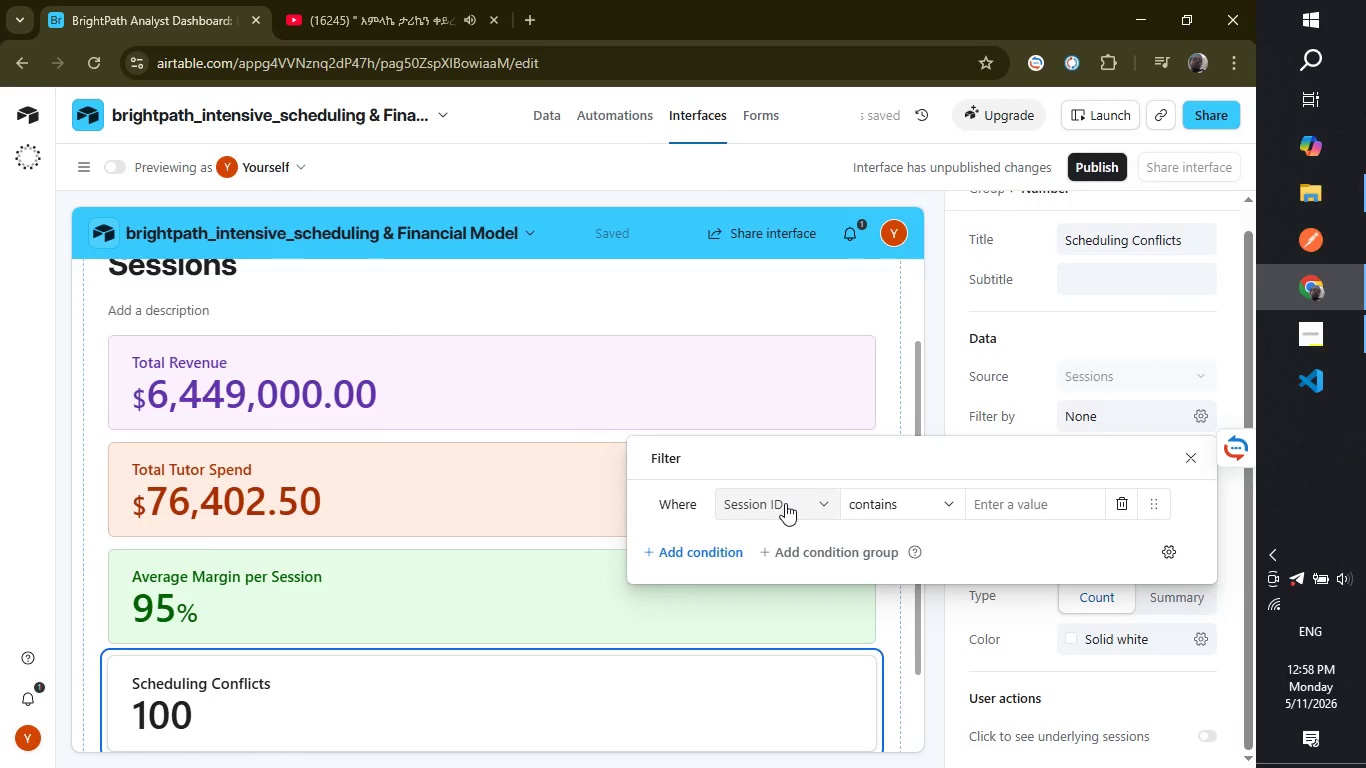 
left_click([785, 503])
 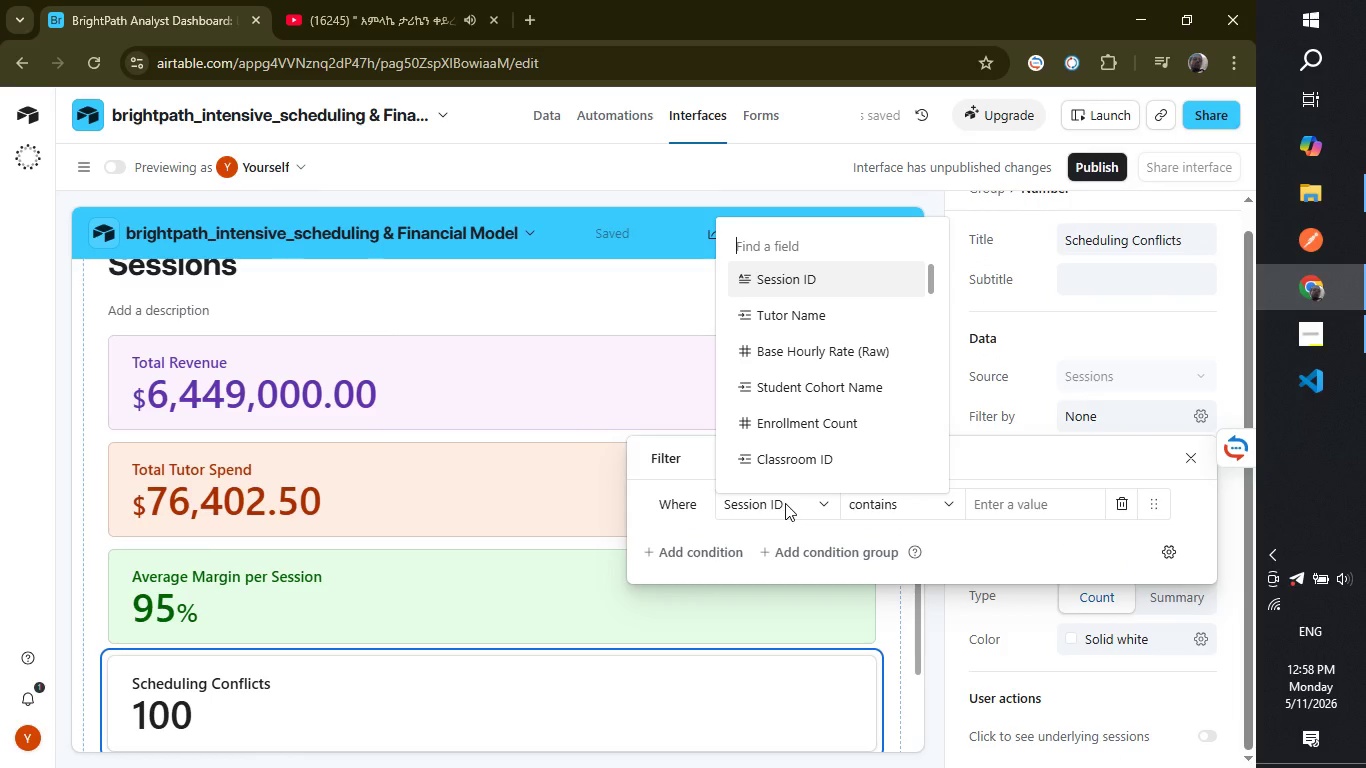 
key(S)
 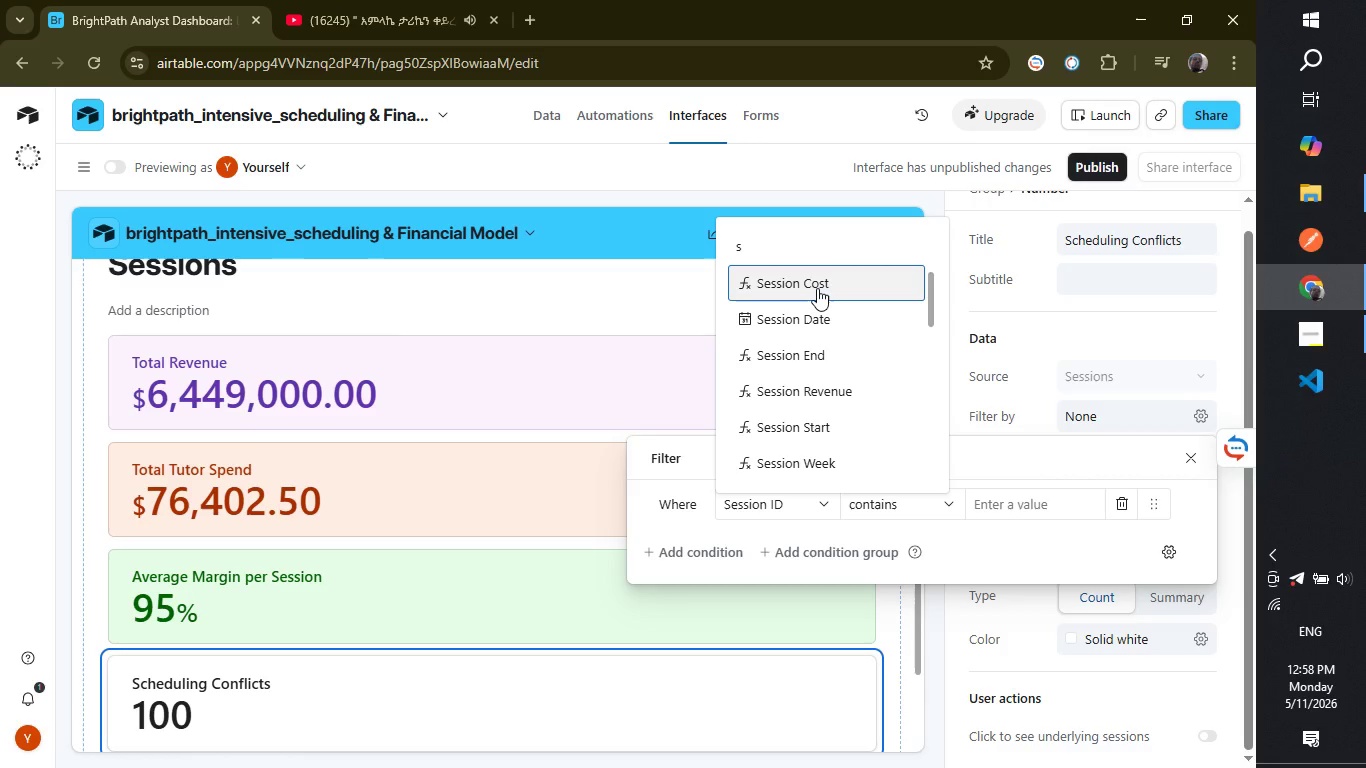 
key(C)
 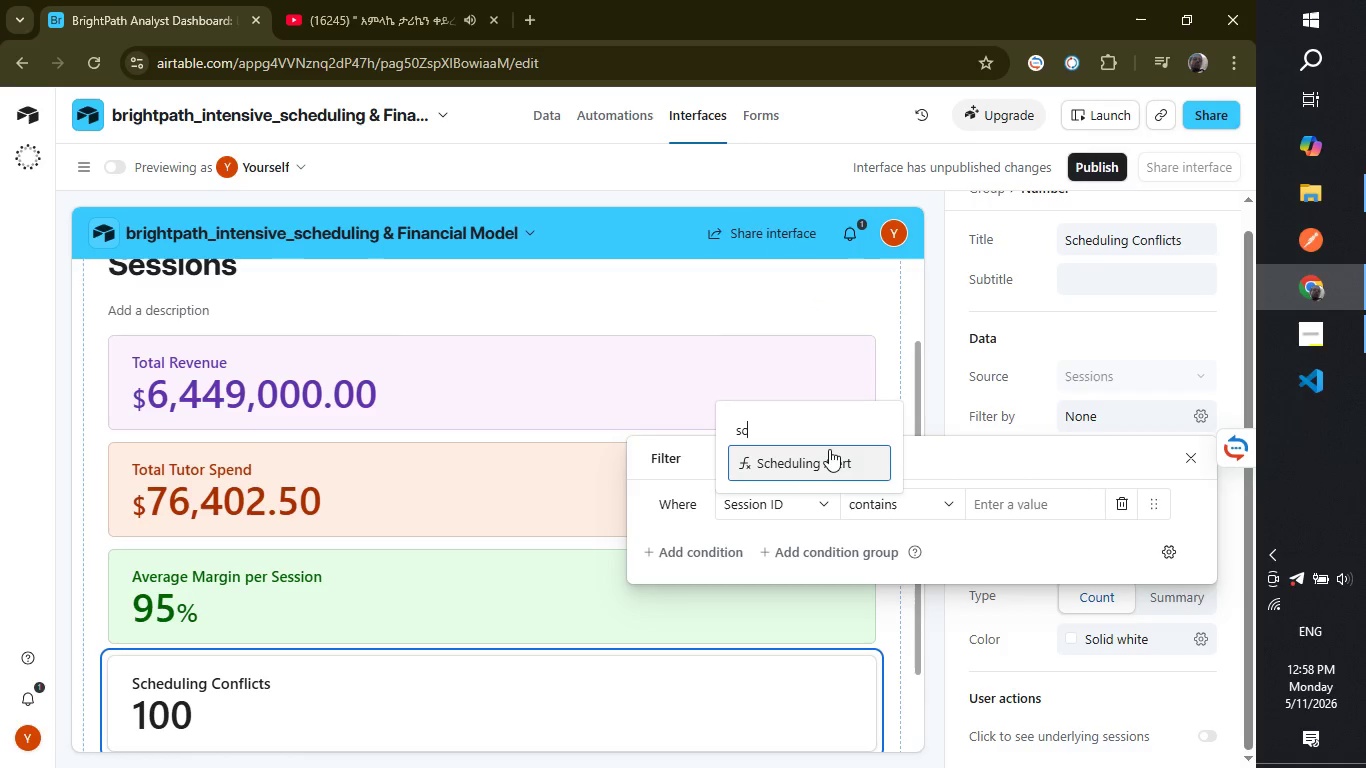 
left_click([829, 449])
 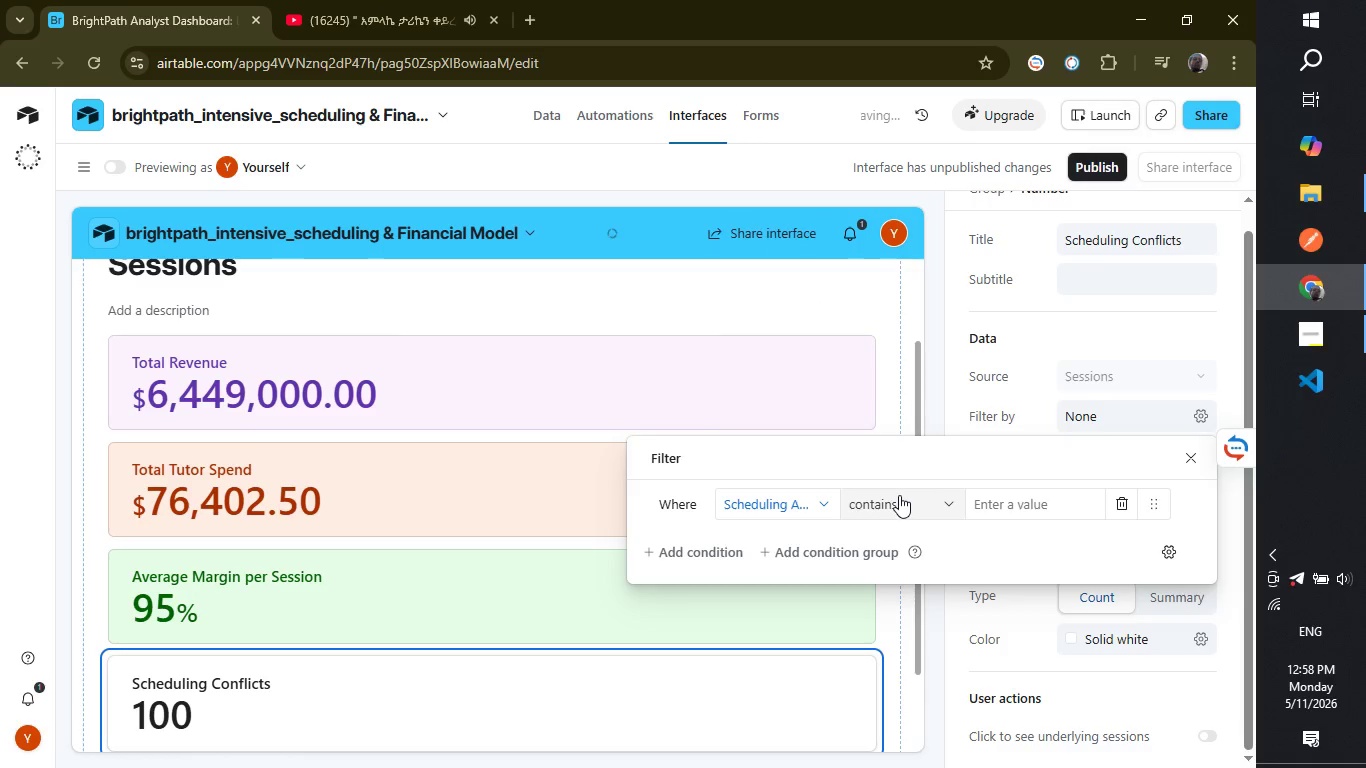 
left_click([899, 495])
 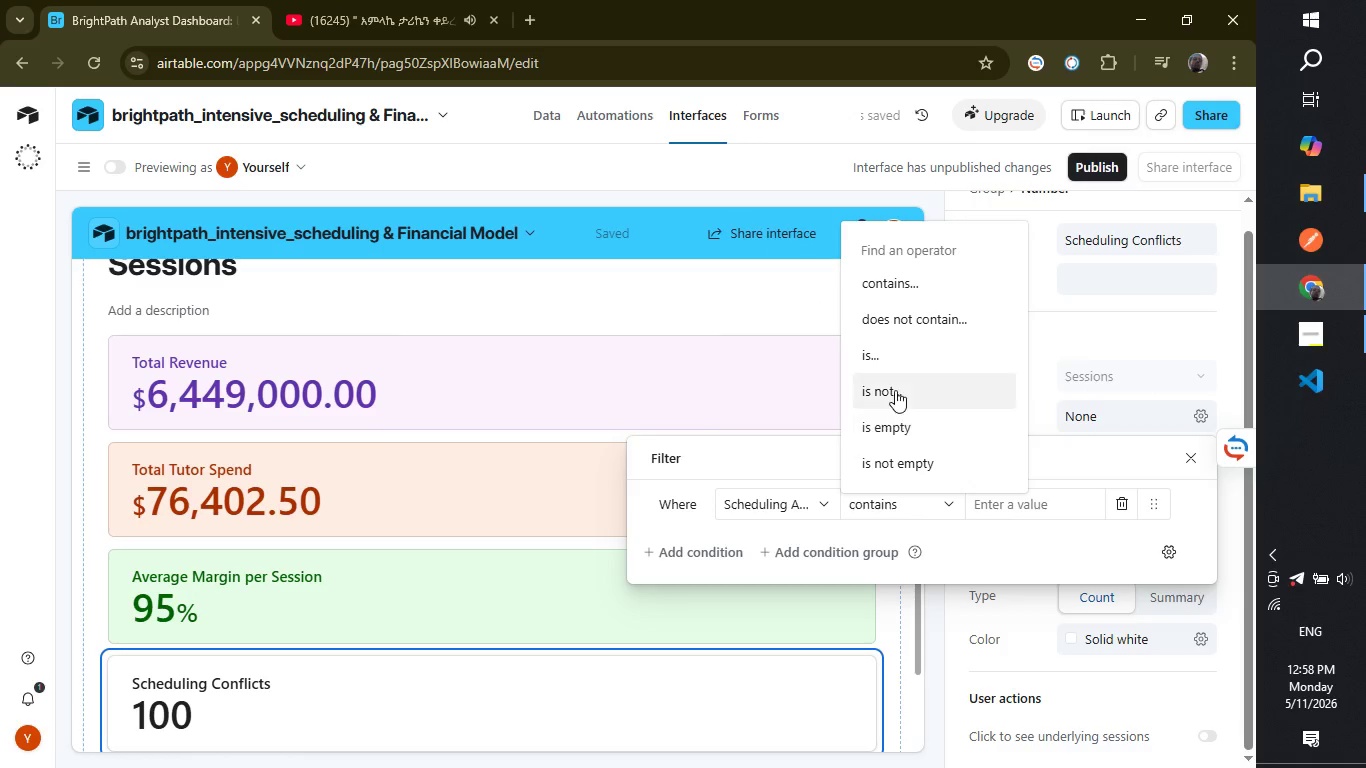 
left_click([895, 390])
 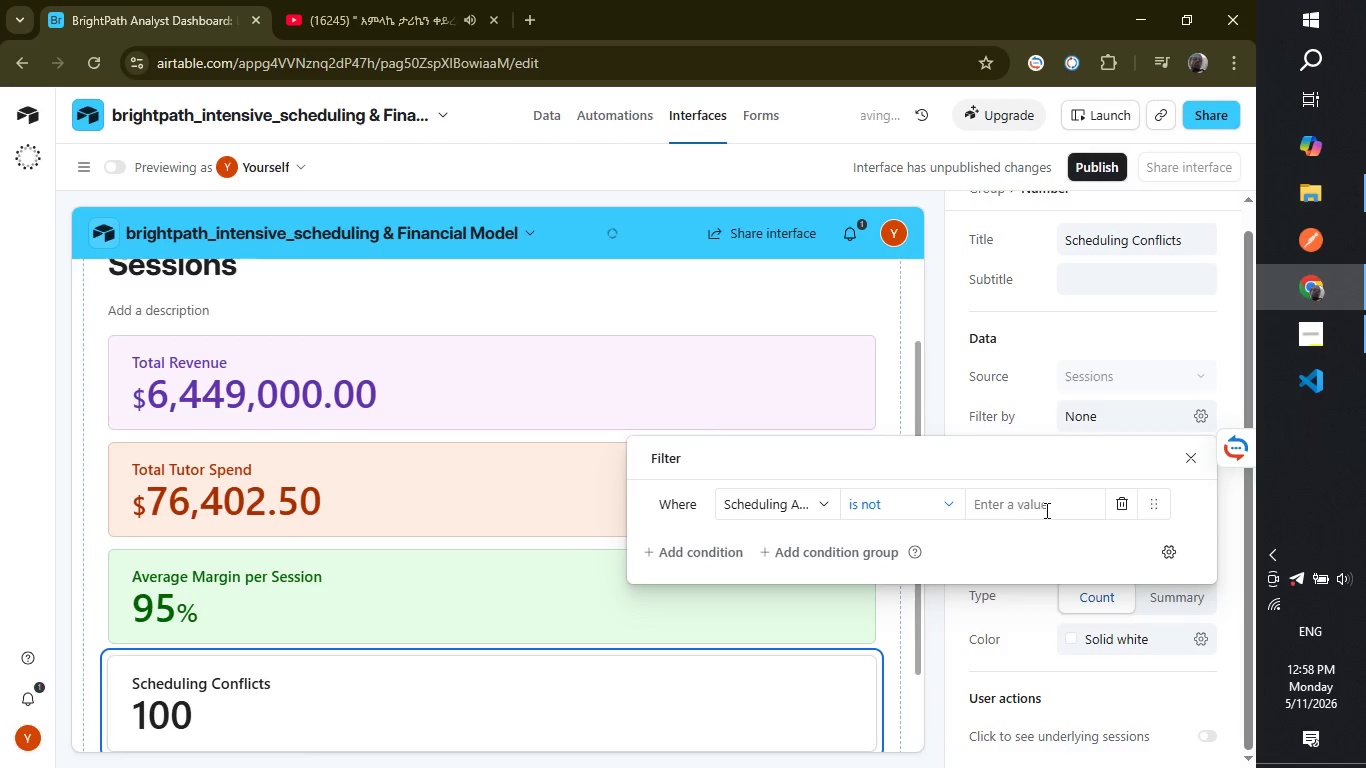 
left_click([1045, 510])
 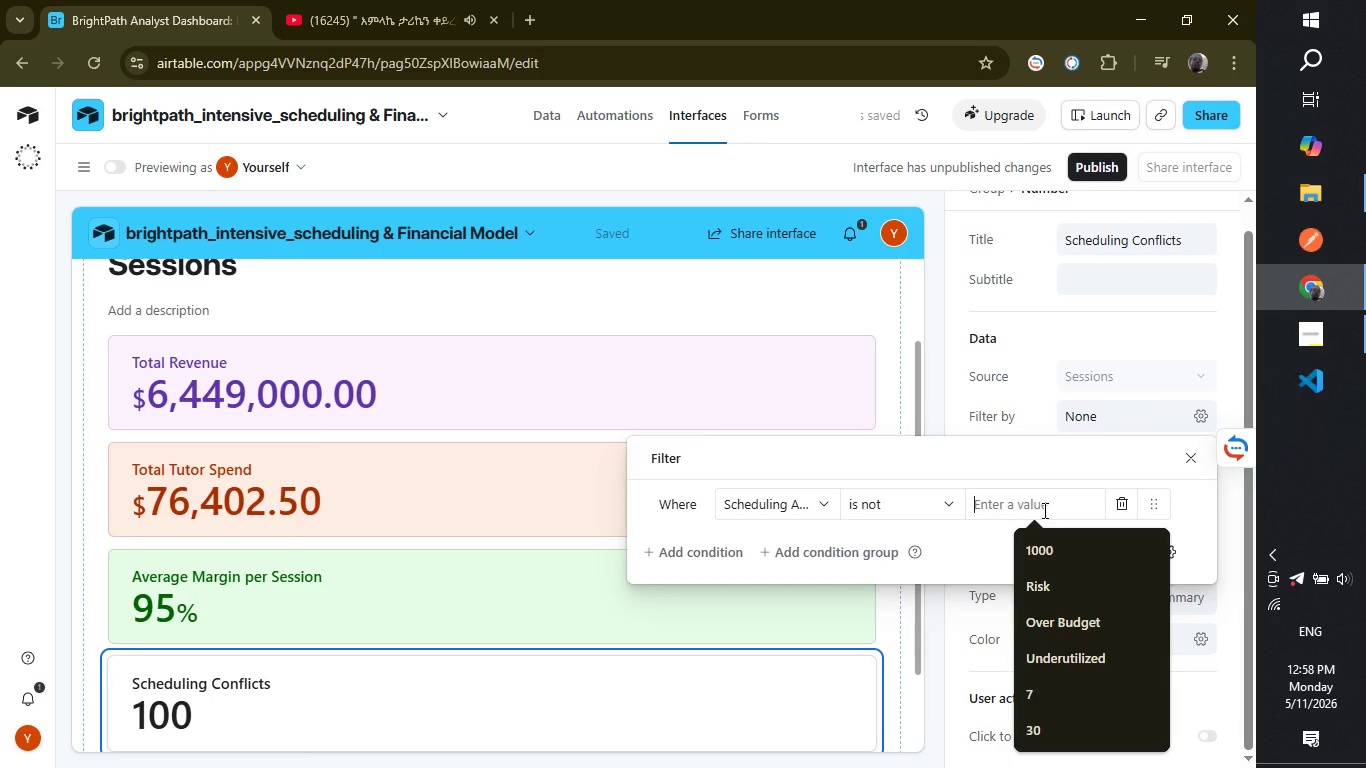 
type(Clear)
 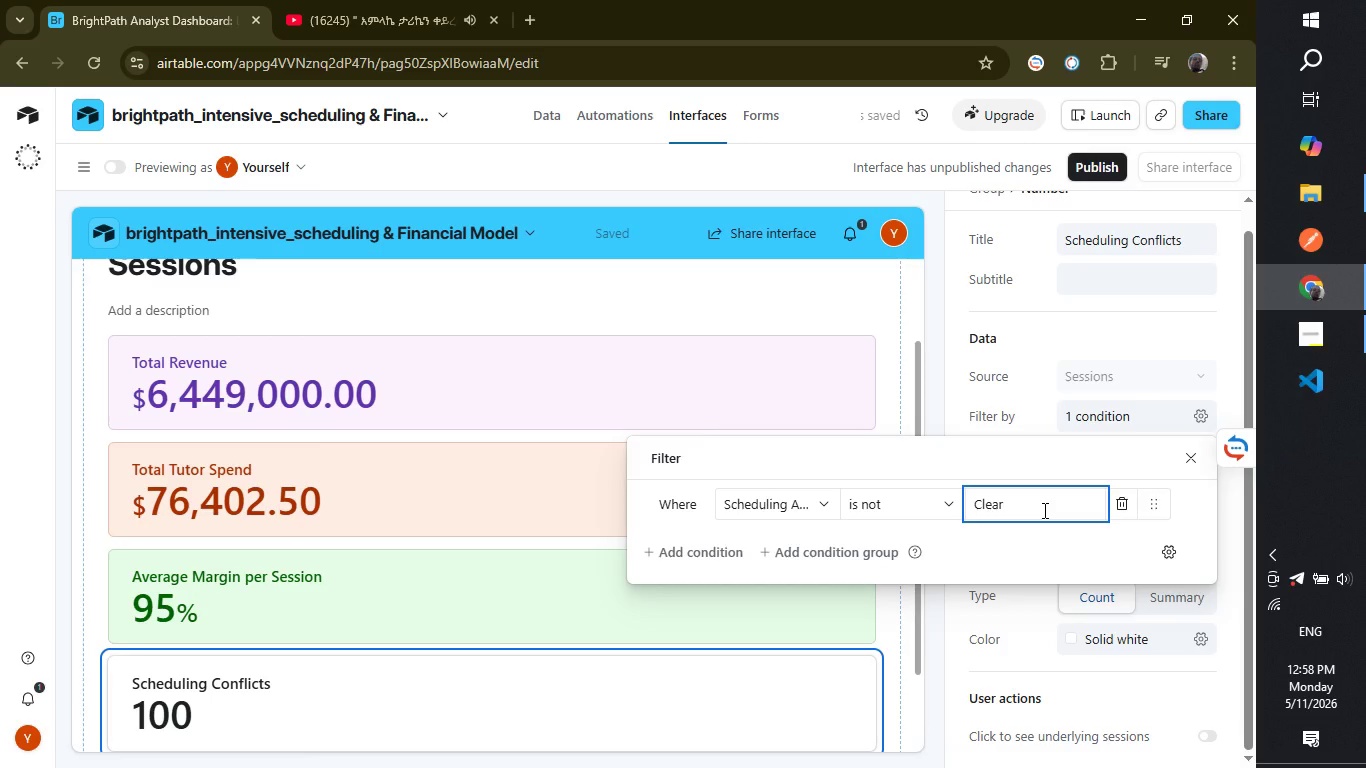 
key(Enter)
 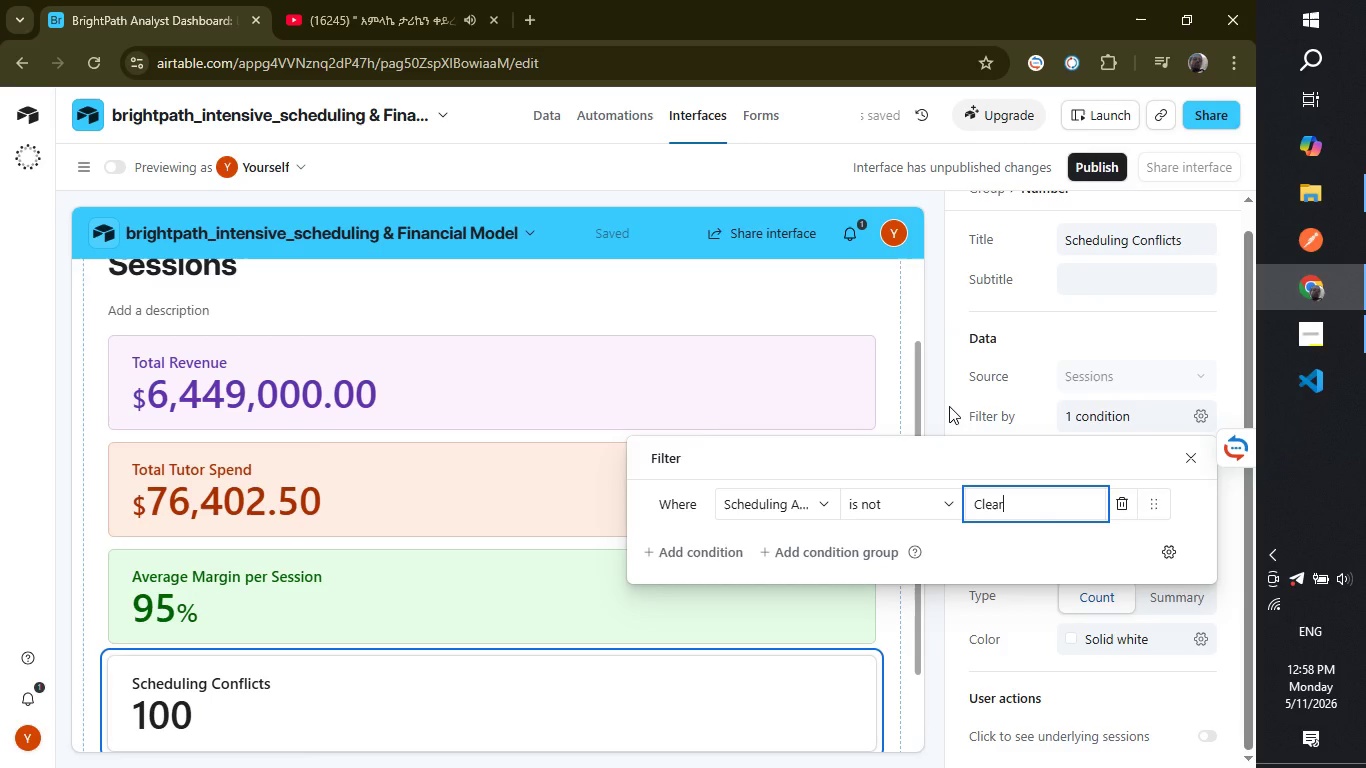 
left_click([951, 400])
 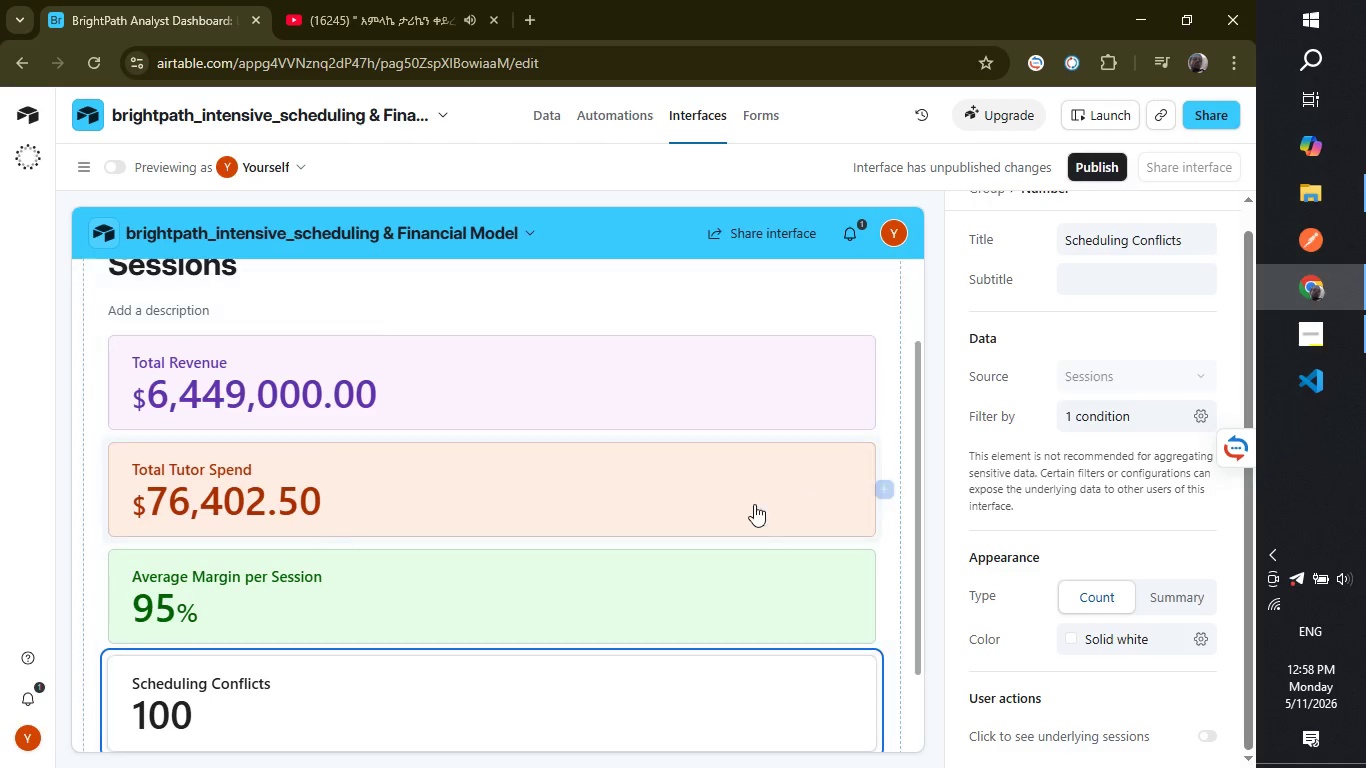 
scroll: coordinate [659, 496], scroll_direction: down, amount: 2.0
 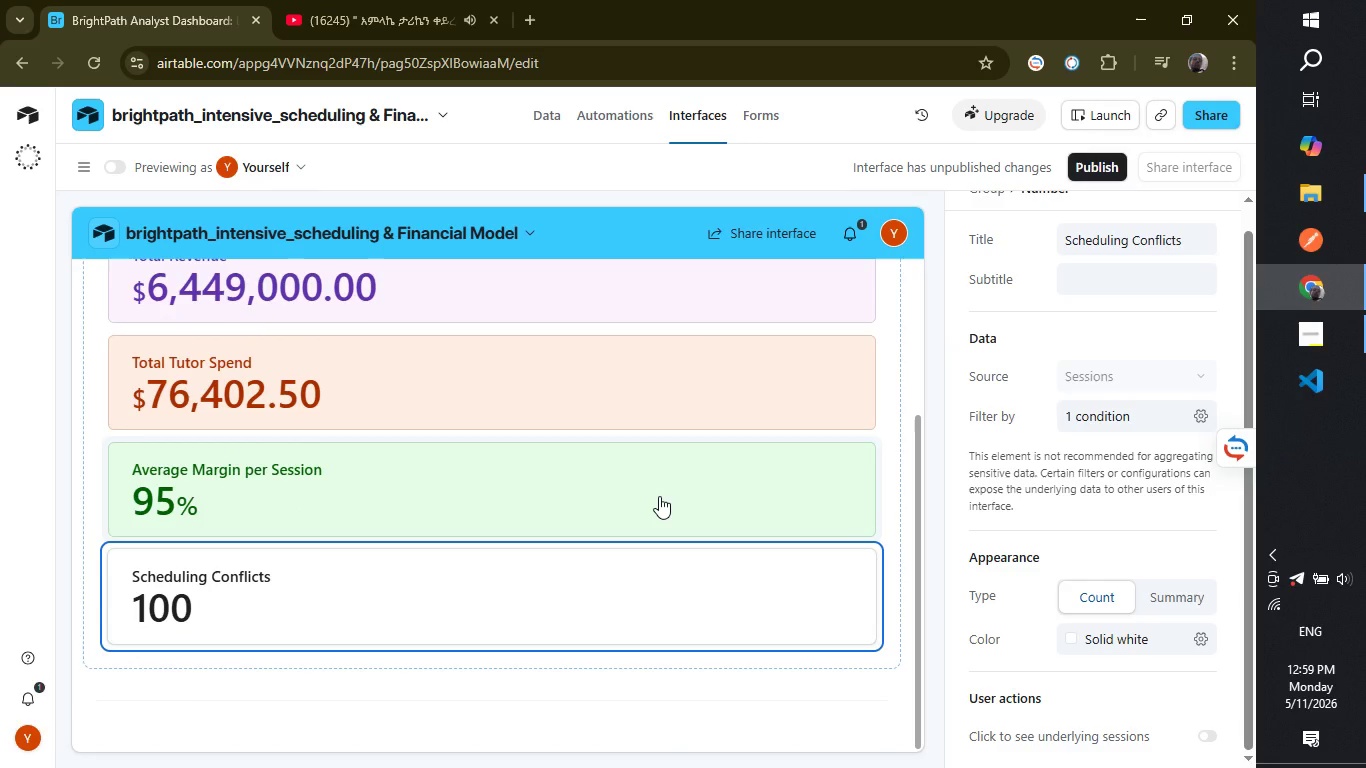 
wait(10.86)
 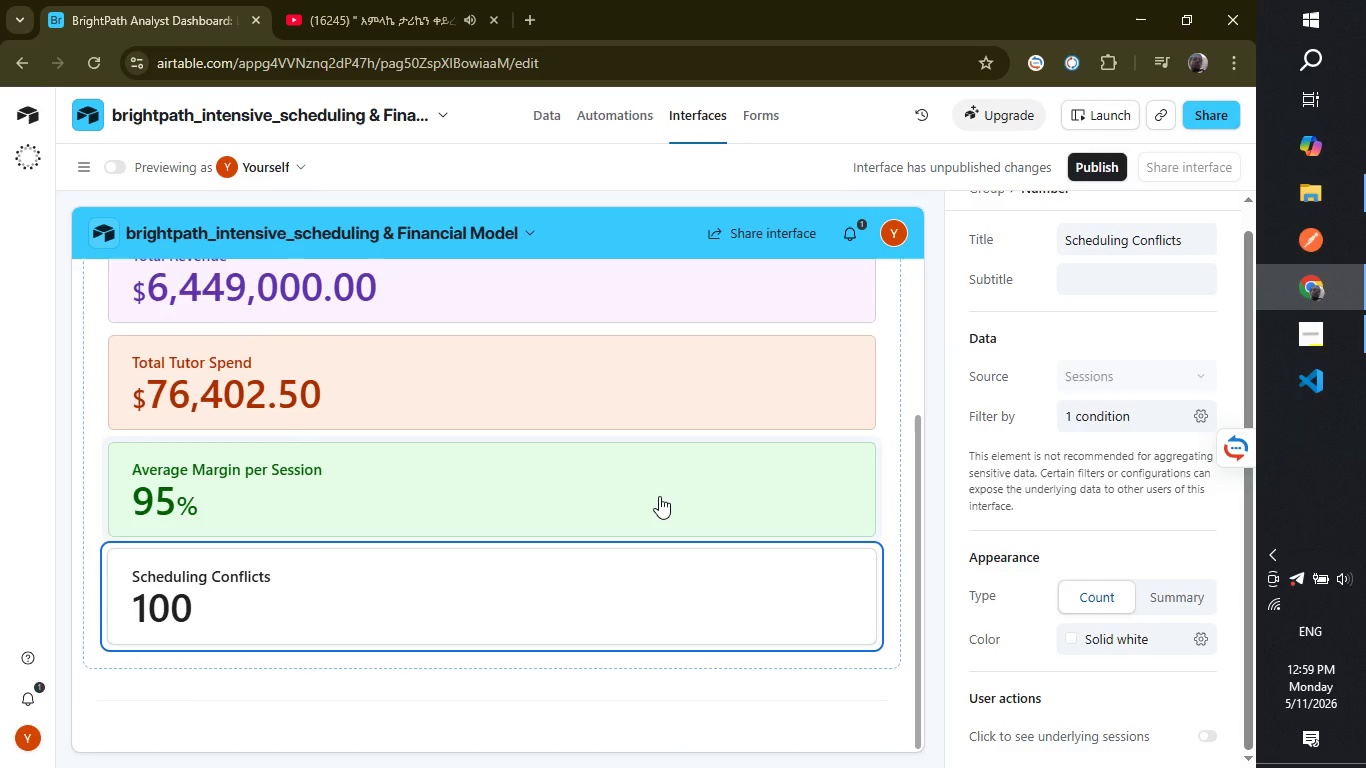 
scroll: coordinate [985, 488], scroll_direction: up, amount: 6.0
 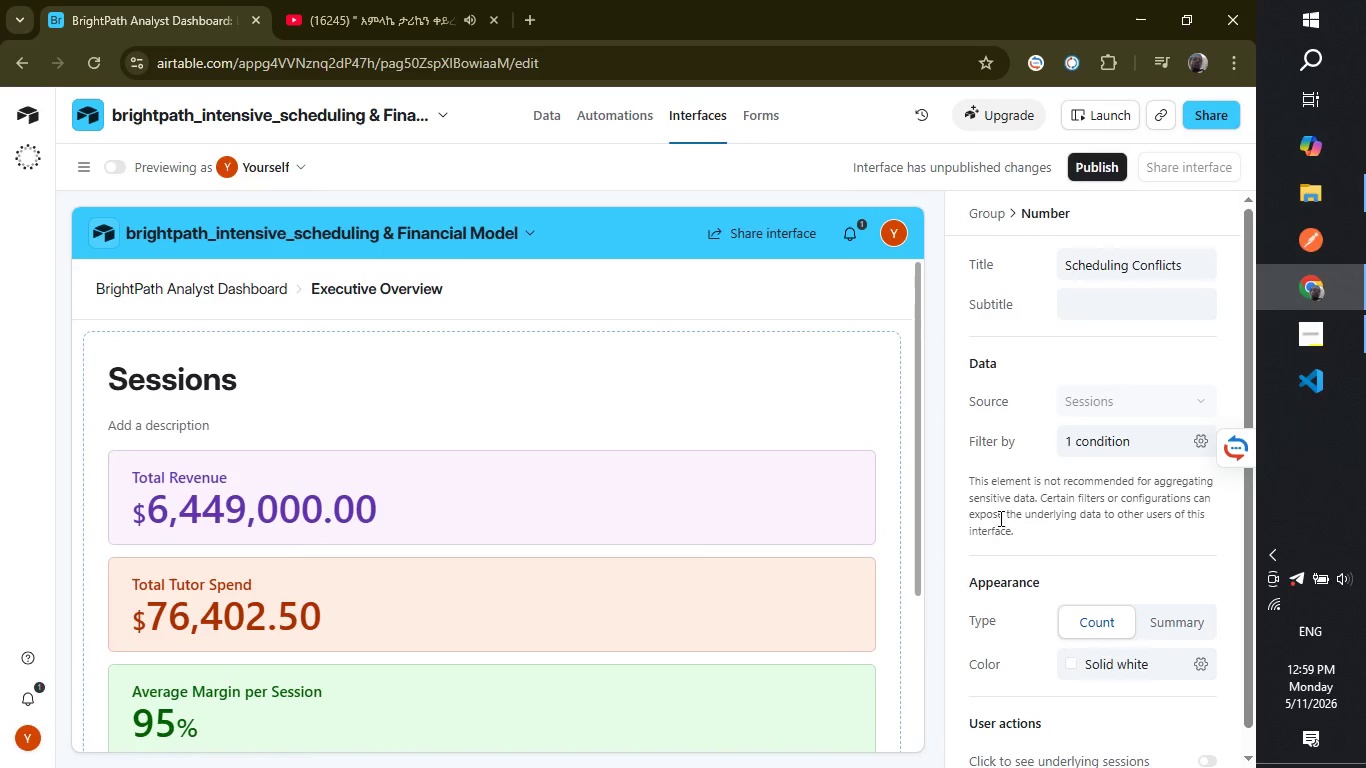 
scroll: coordinate [588, 623], scroll_direction: down, amount: 12.0
 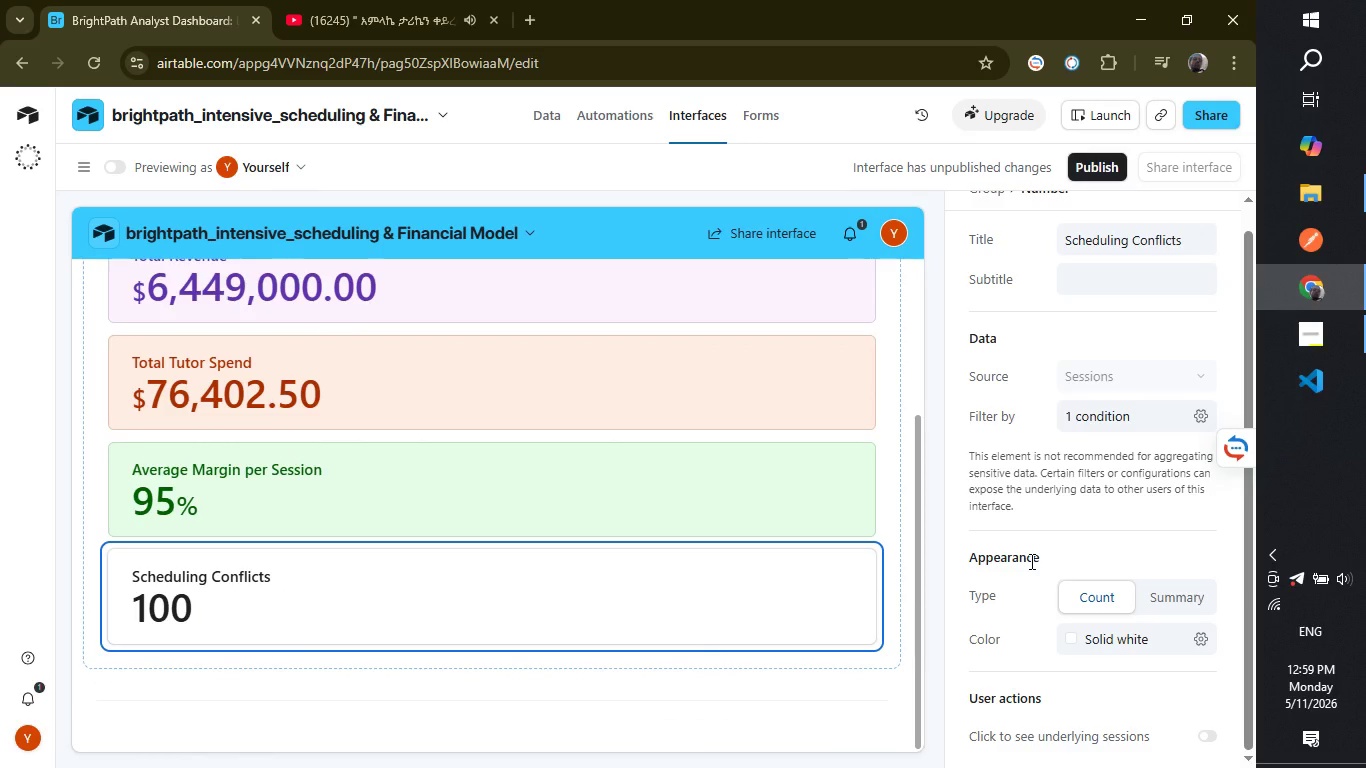 
scroll: coordinate [1032, 561], scroll_direction: down, amount: 3.0
 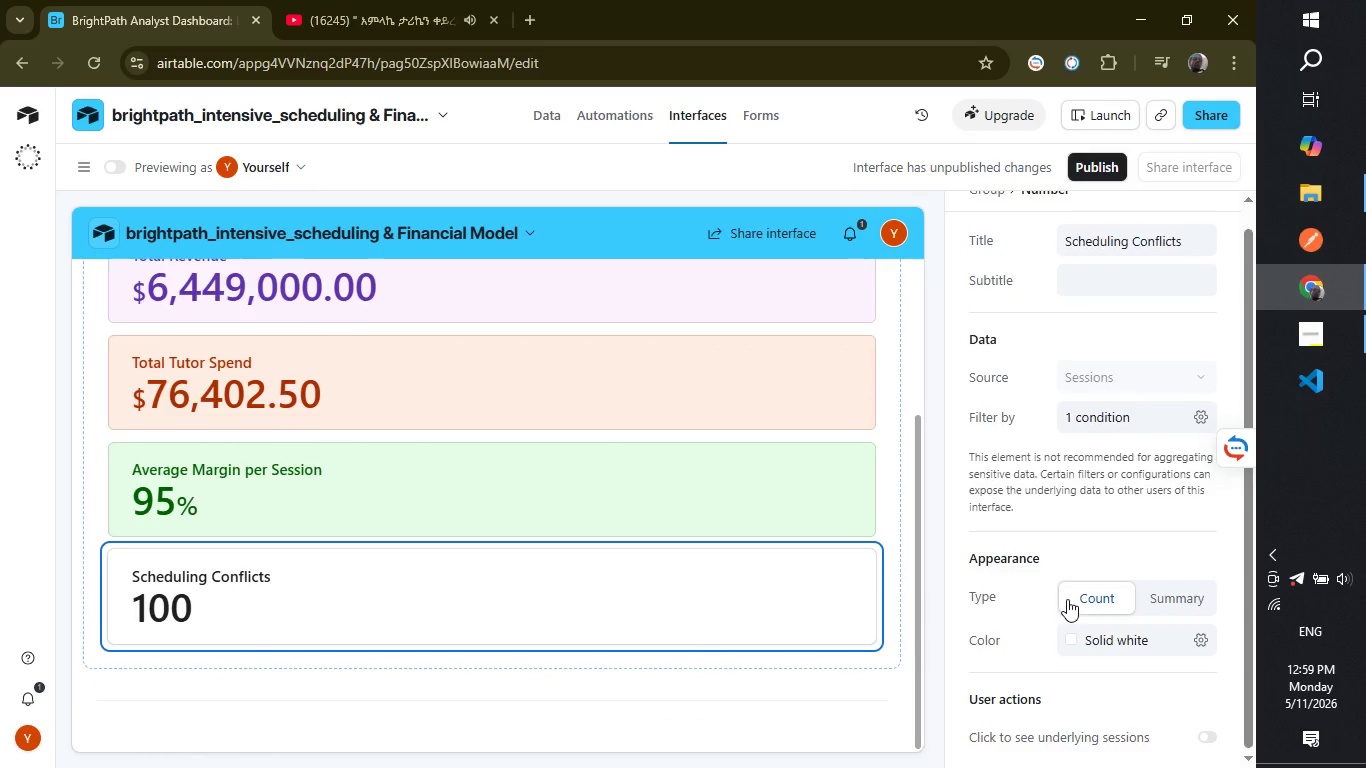 
scroll: coordinate [1067, 599], scroll_direction: up, amount: 8.0
 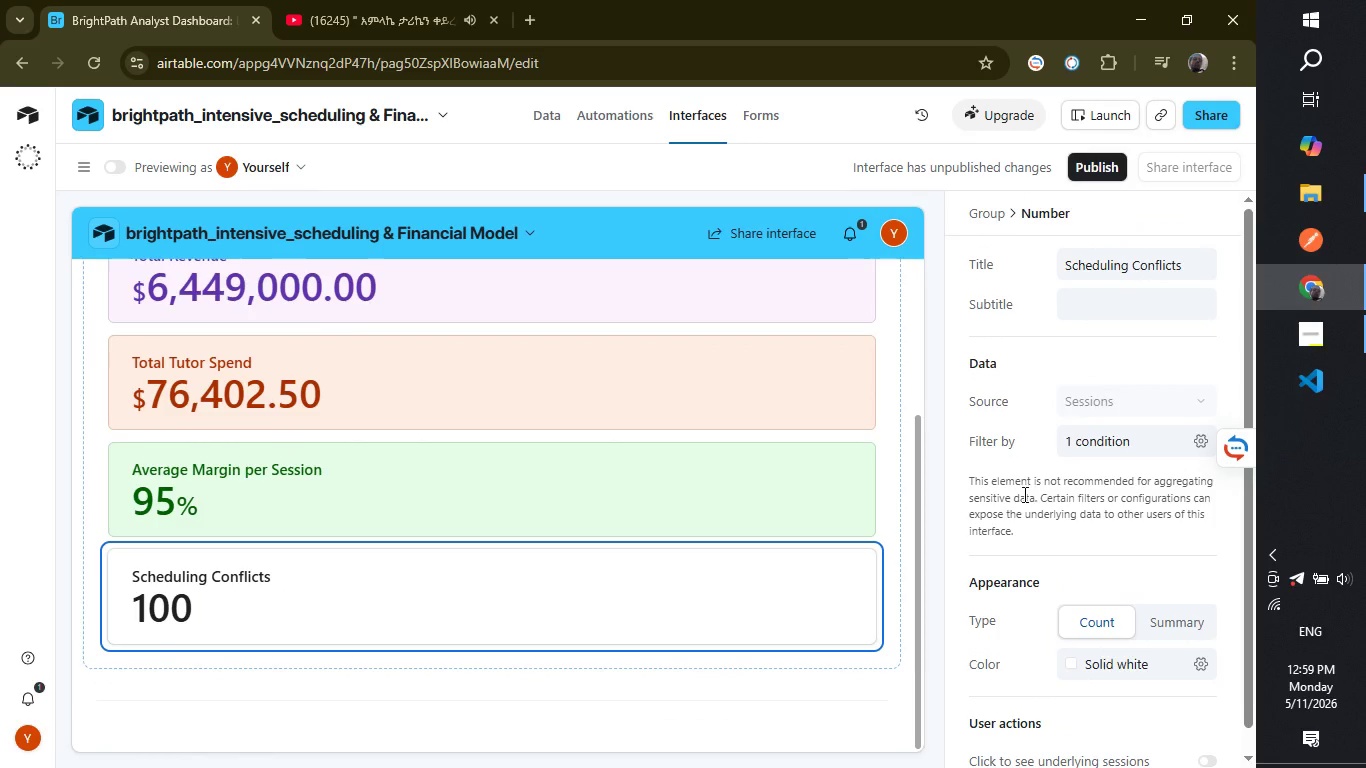 
scroll: coordinate [1031, 517], scroll_direction: down, amount: 2.0
 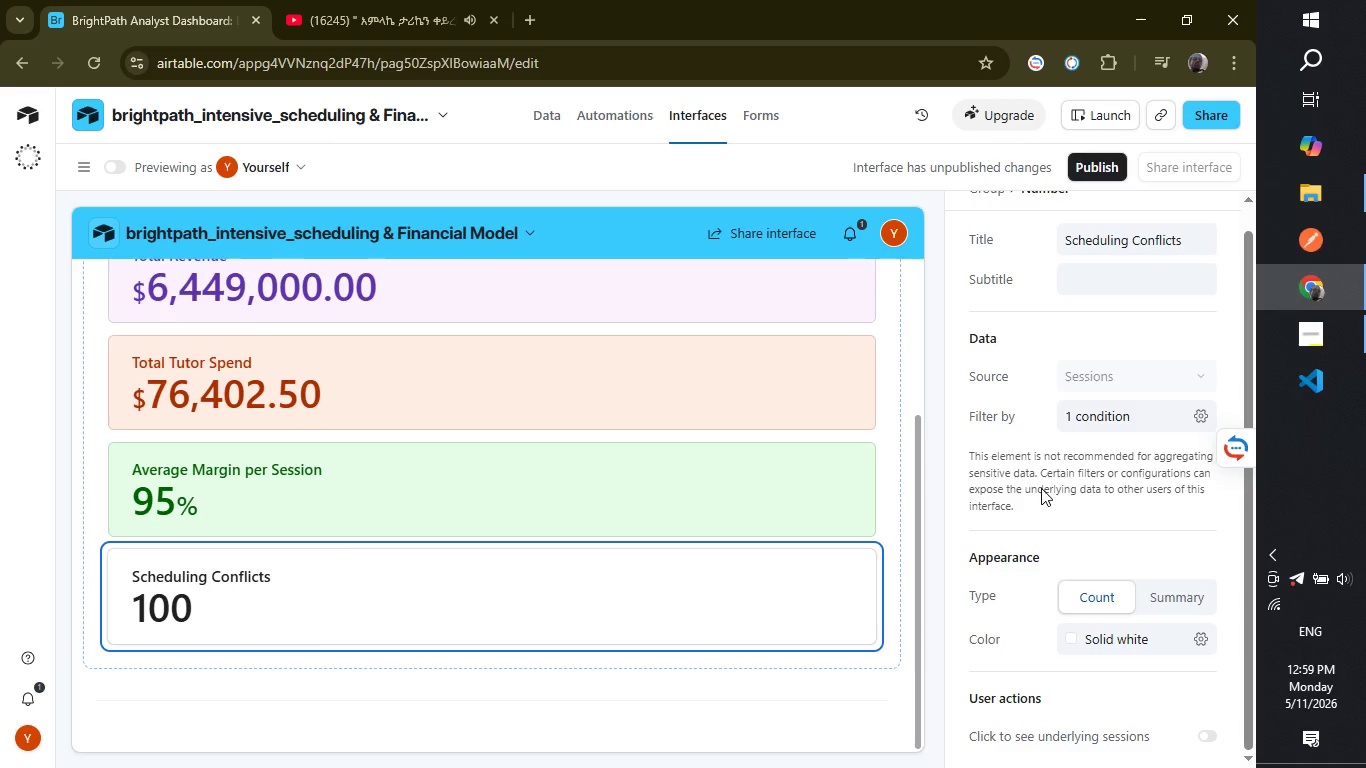 
wait(14.98)
 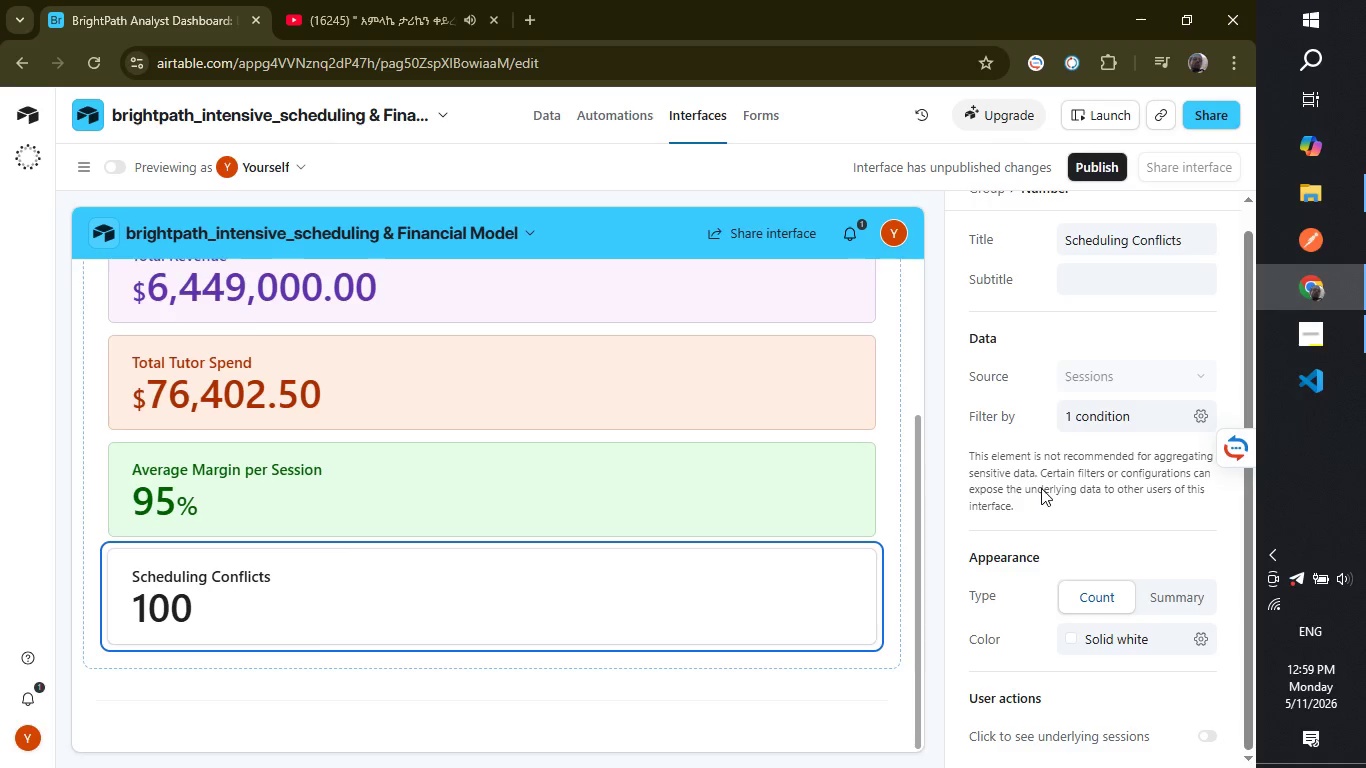 
left_click([552, 115])
 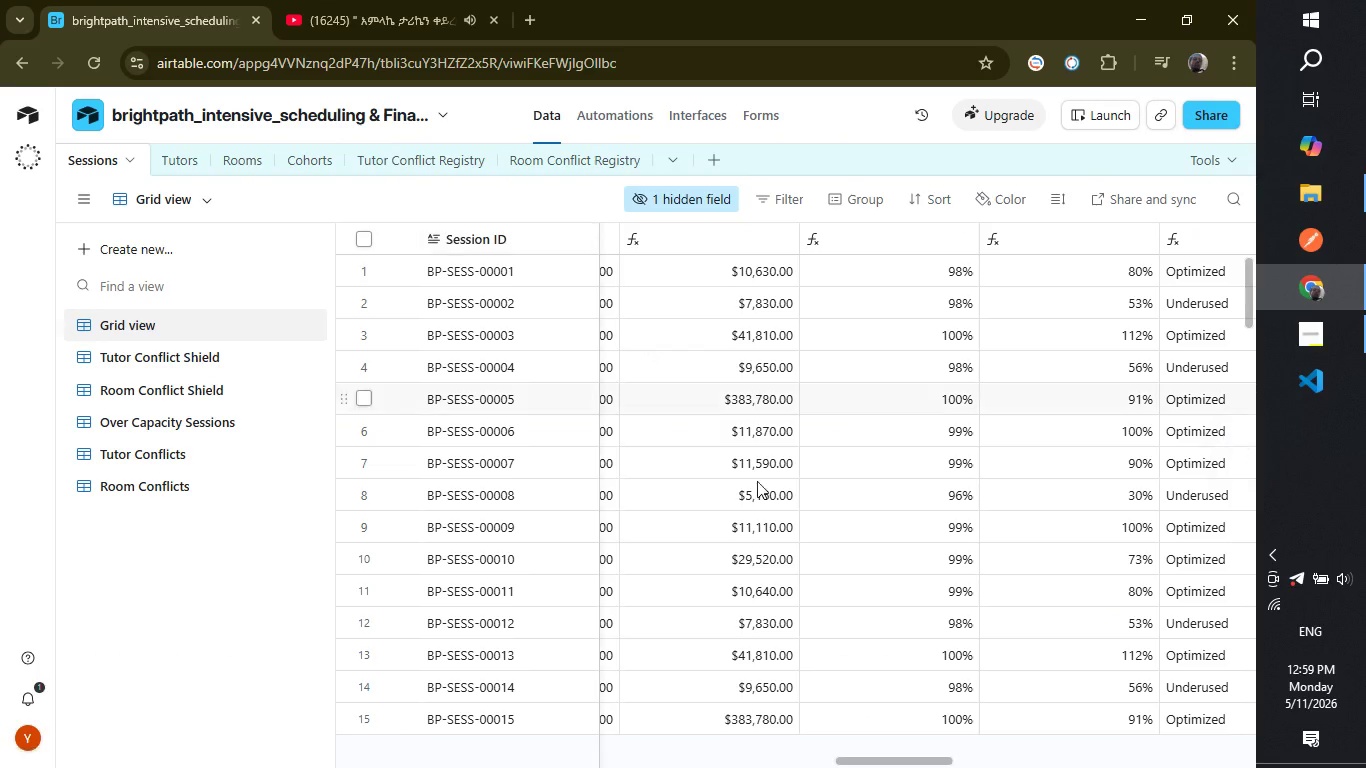 
scroll: coordinate [719, 375], scroll_direction: up, amount: 8.0
 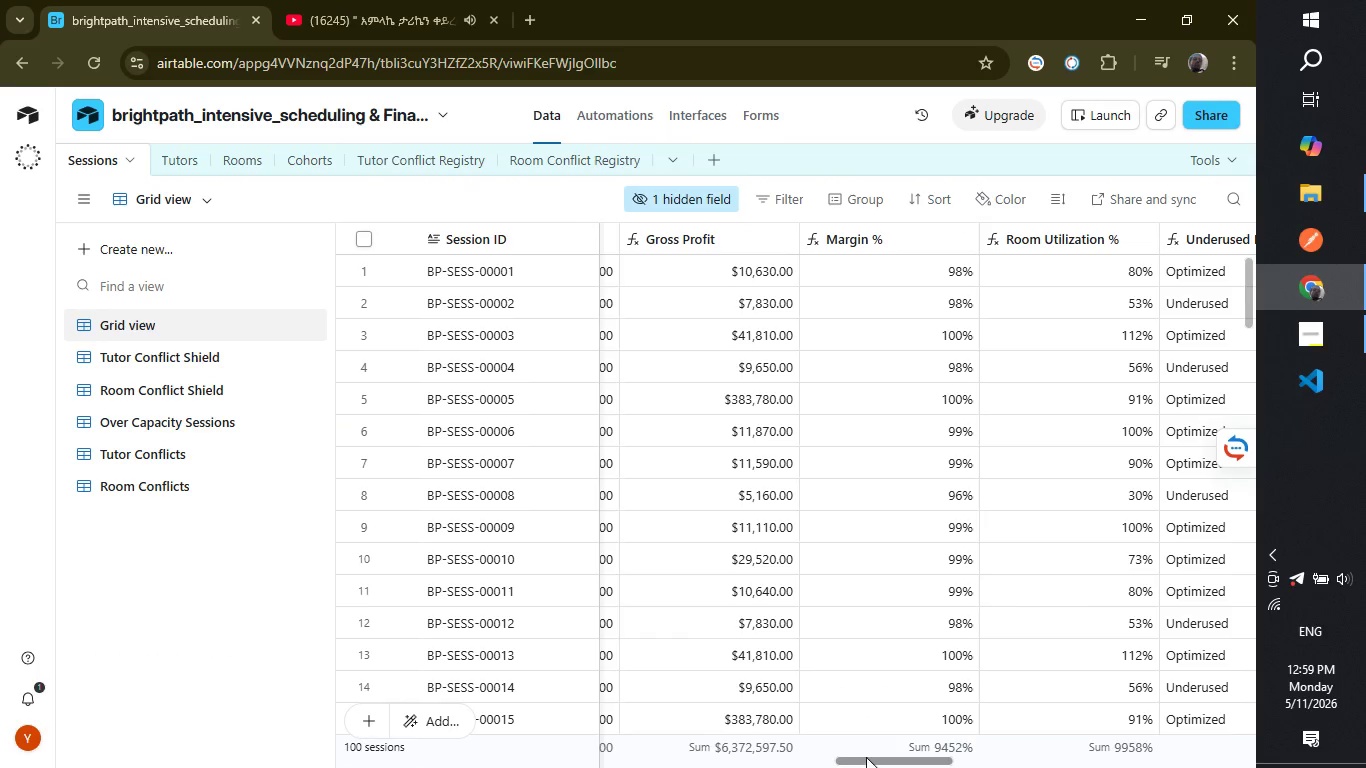 
left_click_drag(start_coordinate=[867, 757], to_coordinate=[994, 766])
 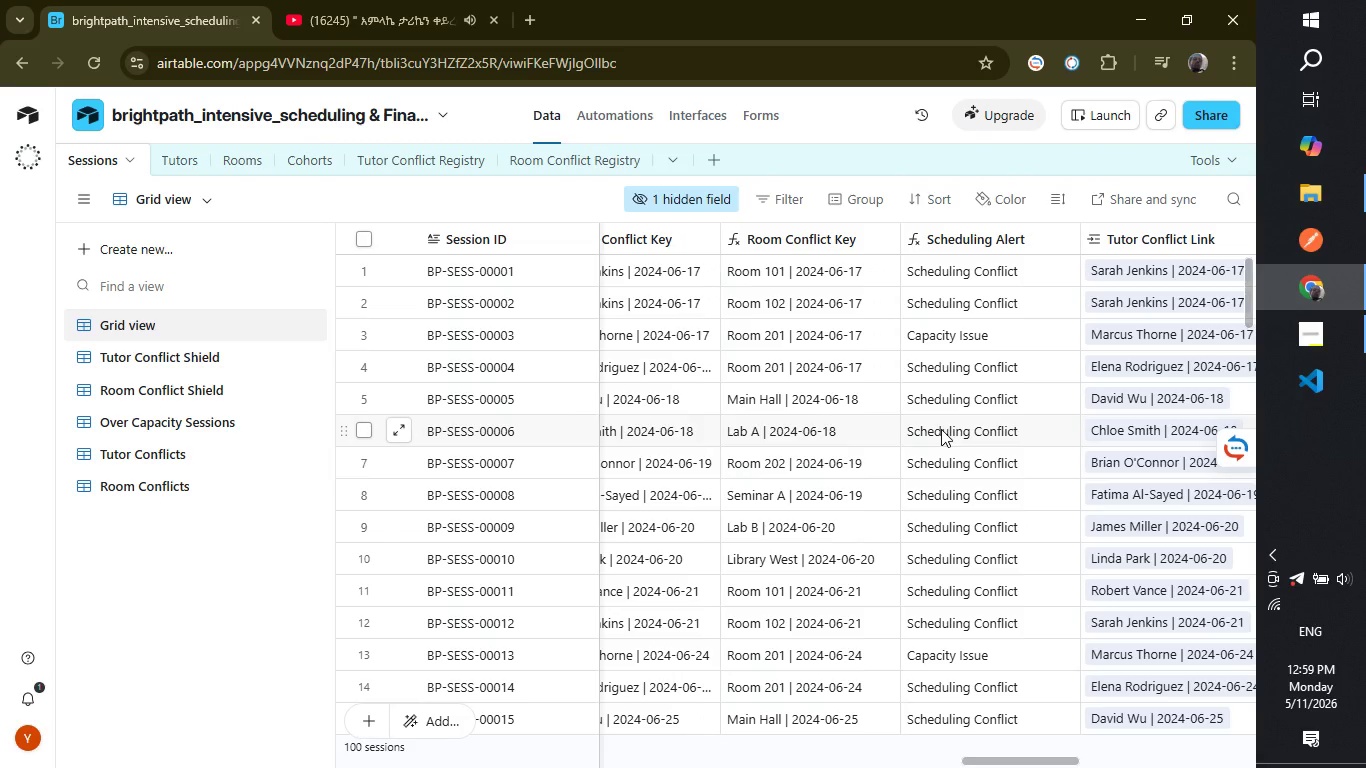 
scroll: coordinate [951, 428], scroll_direction: down, amount: 4.0
 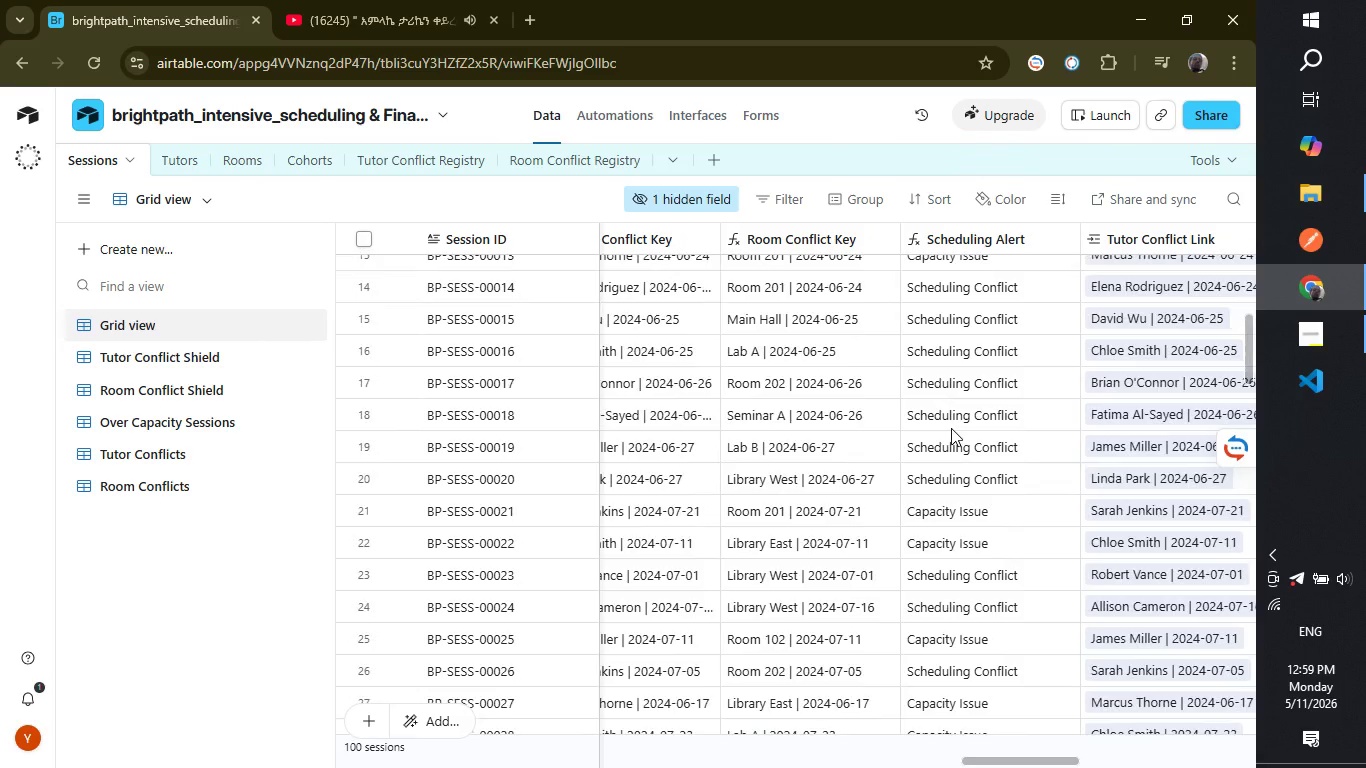 
scroll: coordinate [930, 319], scroll_direction: up, amount: 9.0
 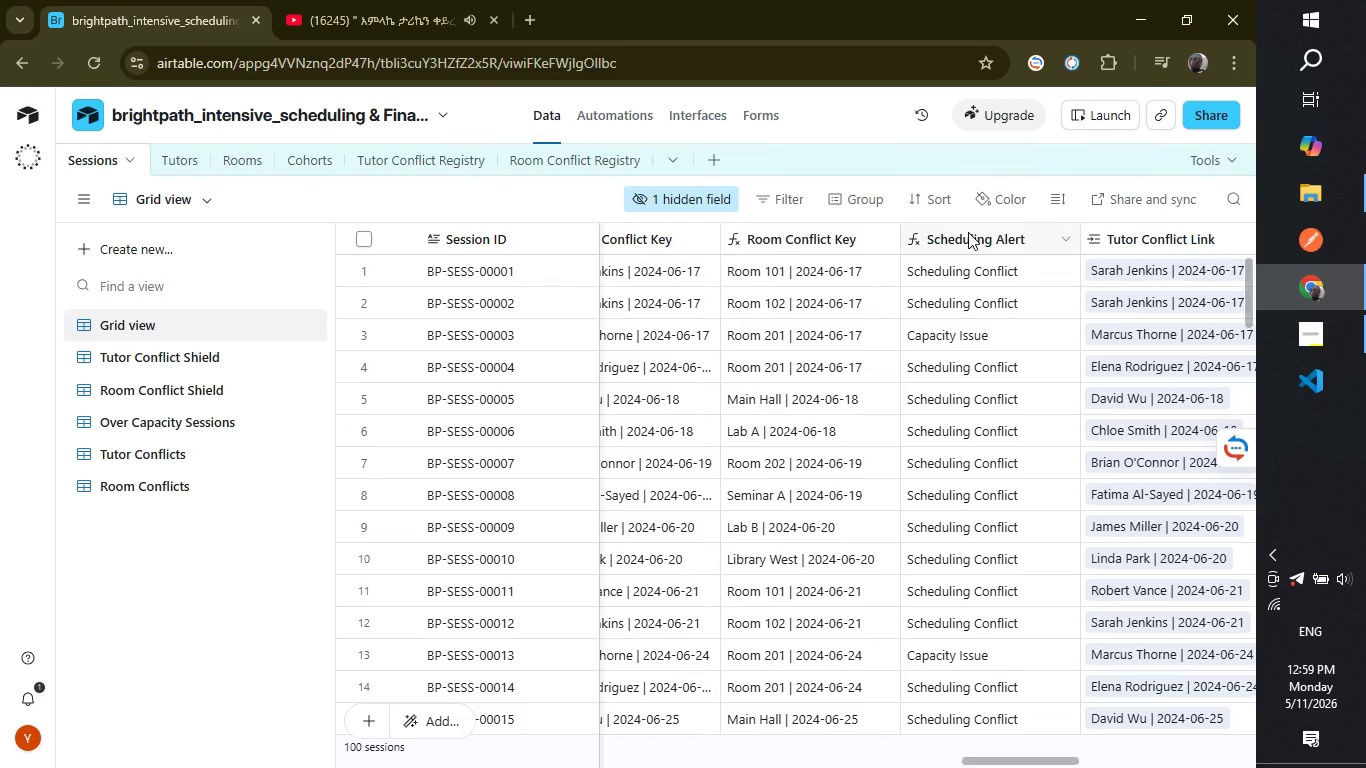 
double_click([968, 232])
 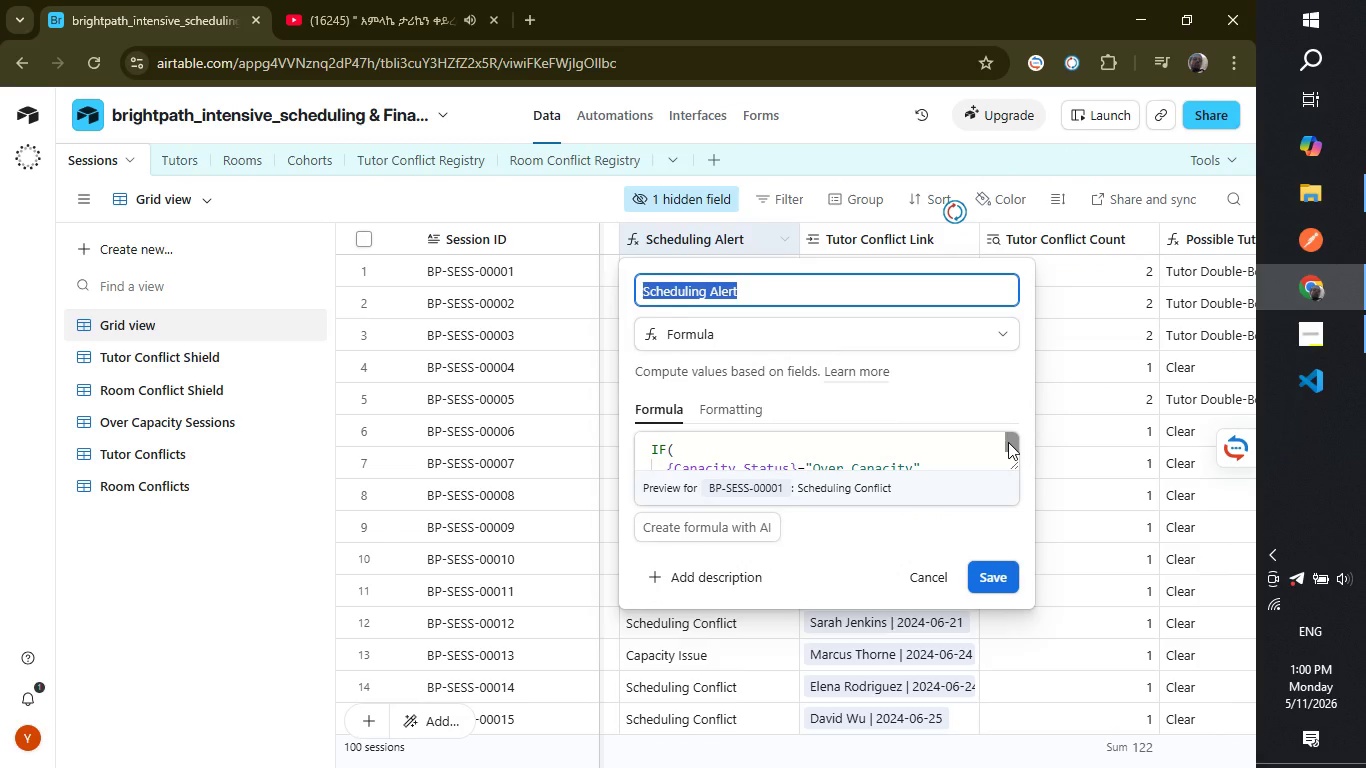 
left_click_drag(start_coordinate=[1008, 442], to_coordinate=[1019, 444])
 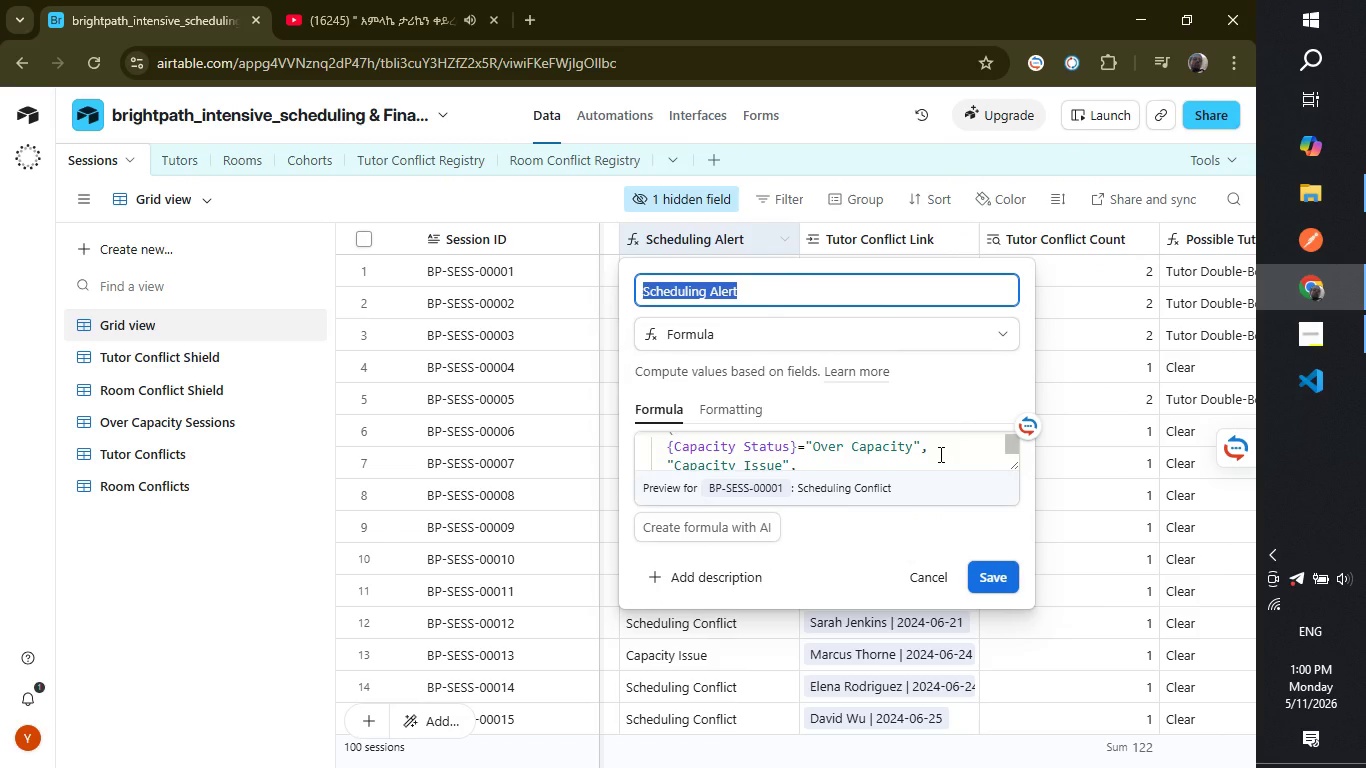 
scroll: coordinate [933, 455], scroll_direction: up, amount: 2.0
 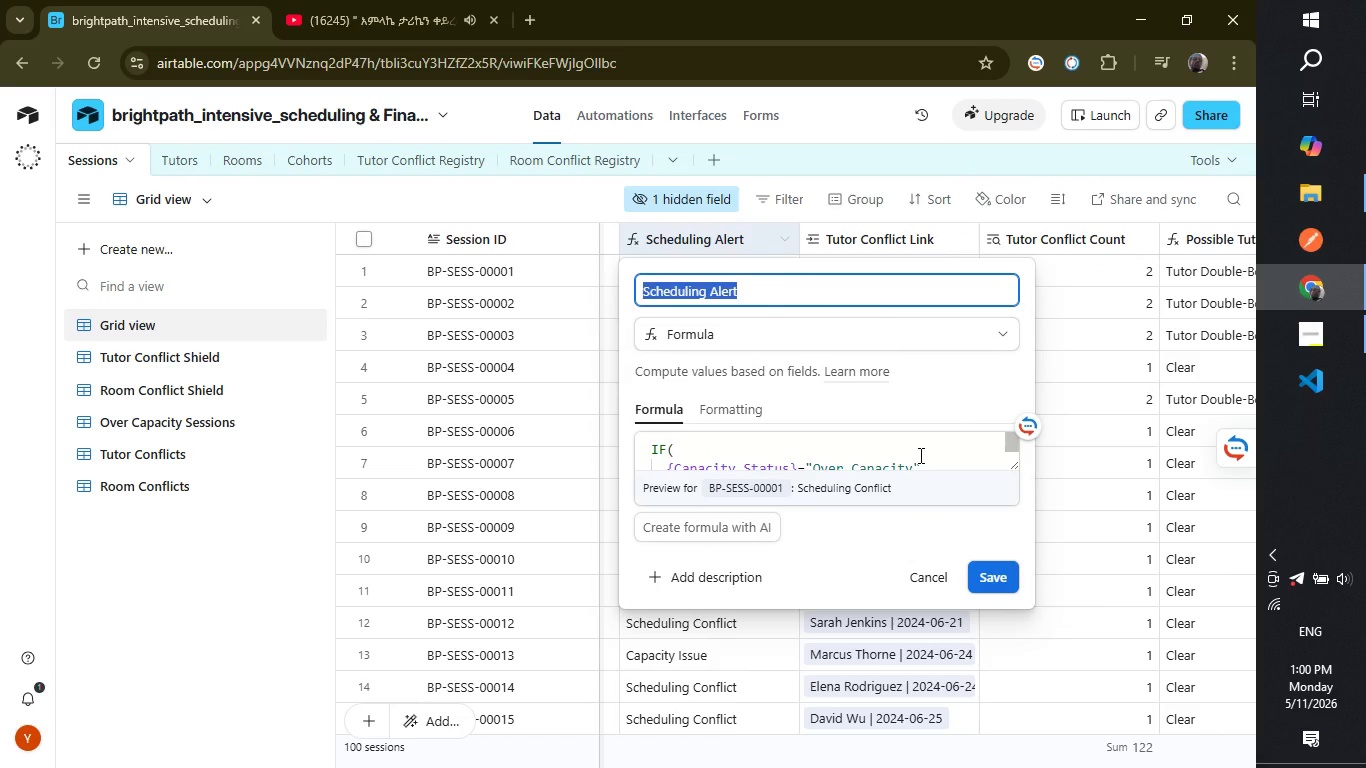 
scroll: coordinate [915, 455], scroll_direction: down, amount: 3.0
 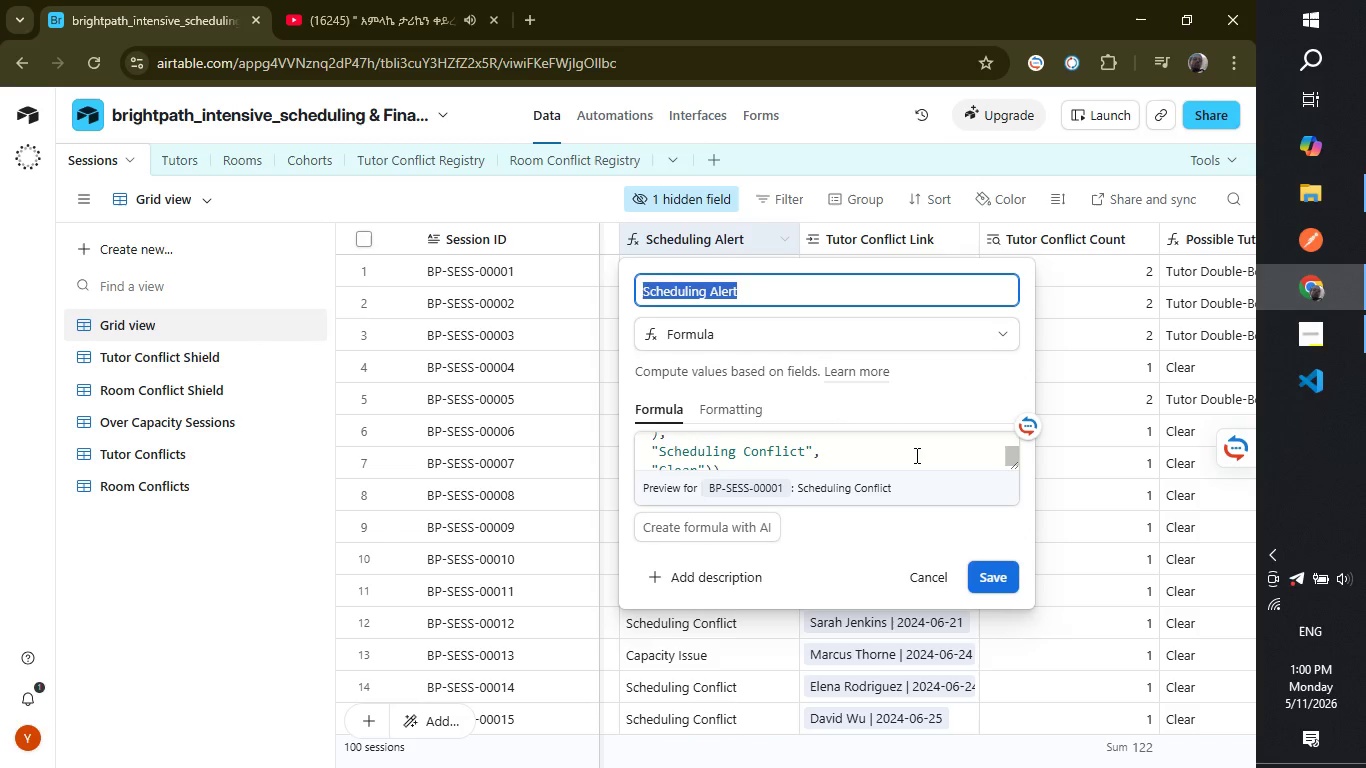 
scroll: coordinate [915, 455], scroll_direction: none, amount: 0.0
 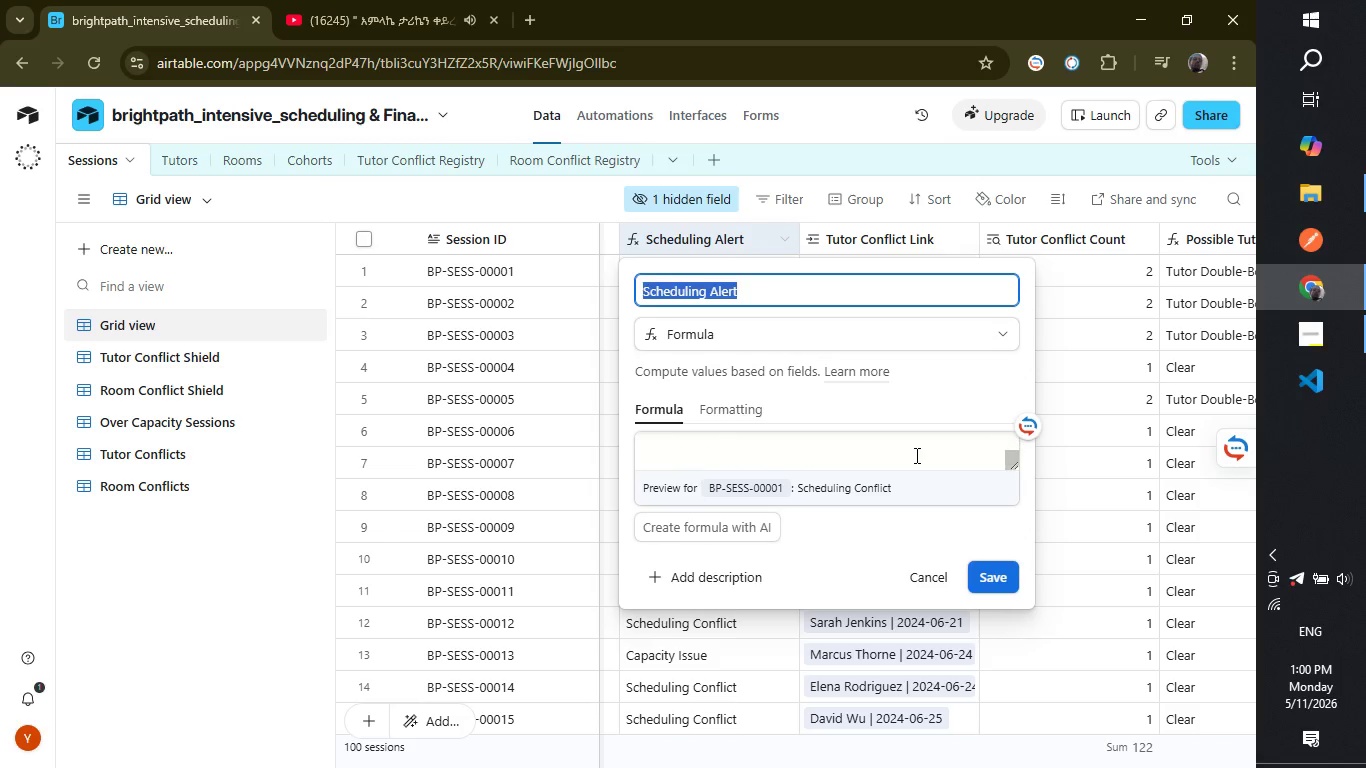 
scroll: coordinate [915, 455], scroll_direction: down, amount: 1.0
 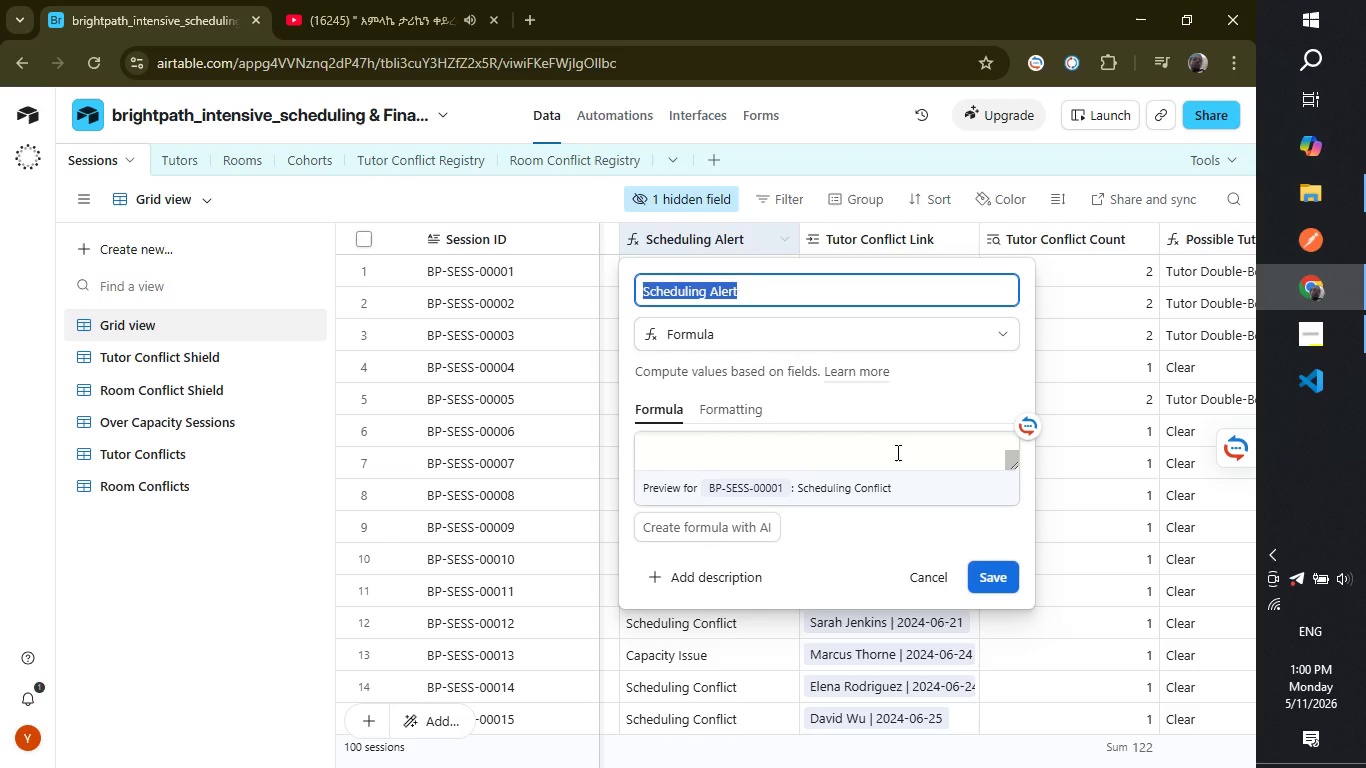 
wait(7.14)
 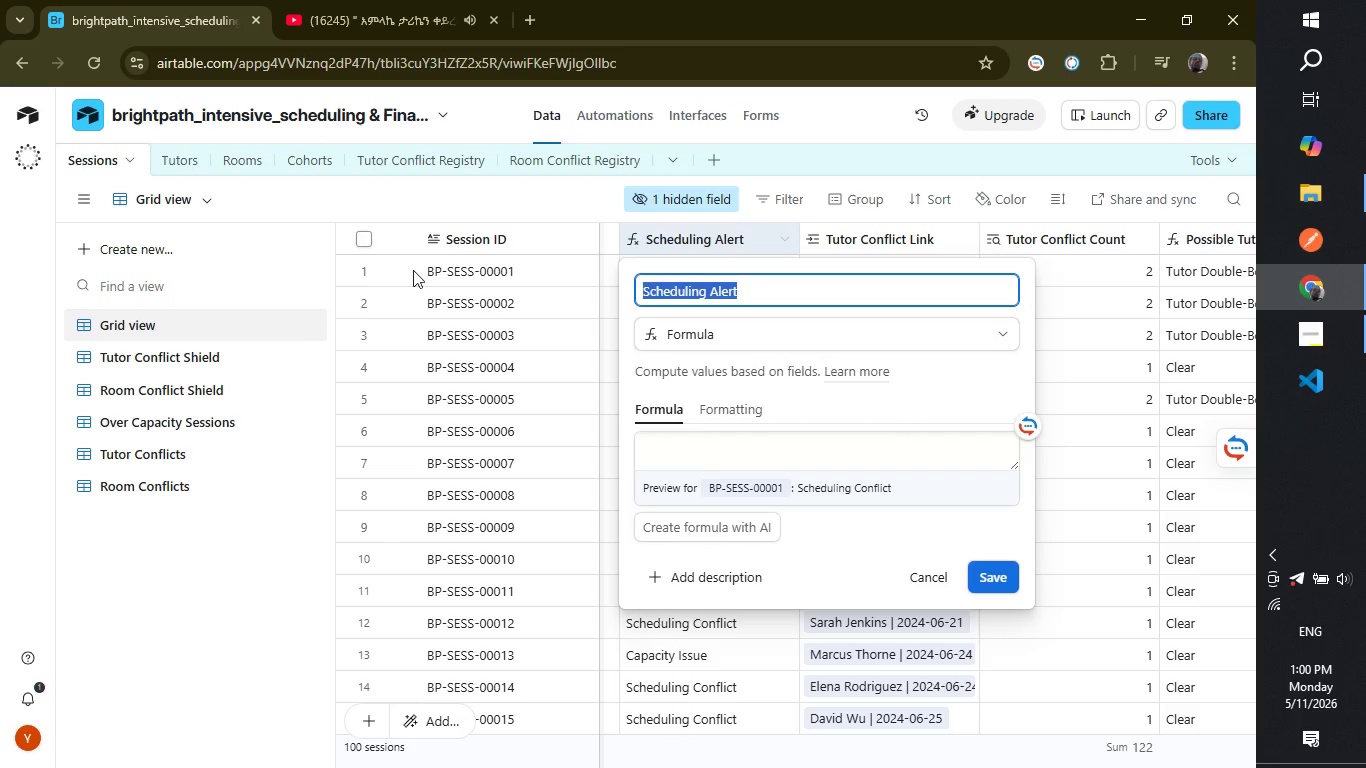 
left_click([857, 453])
 